 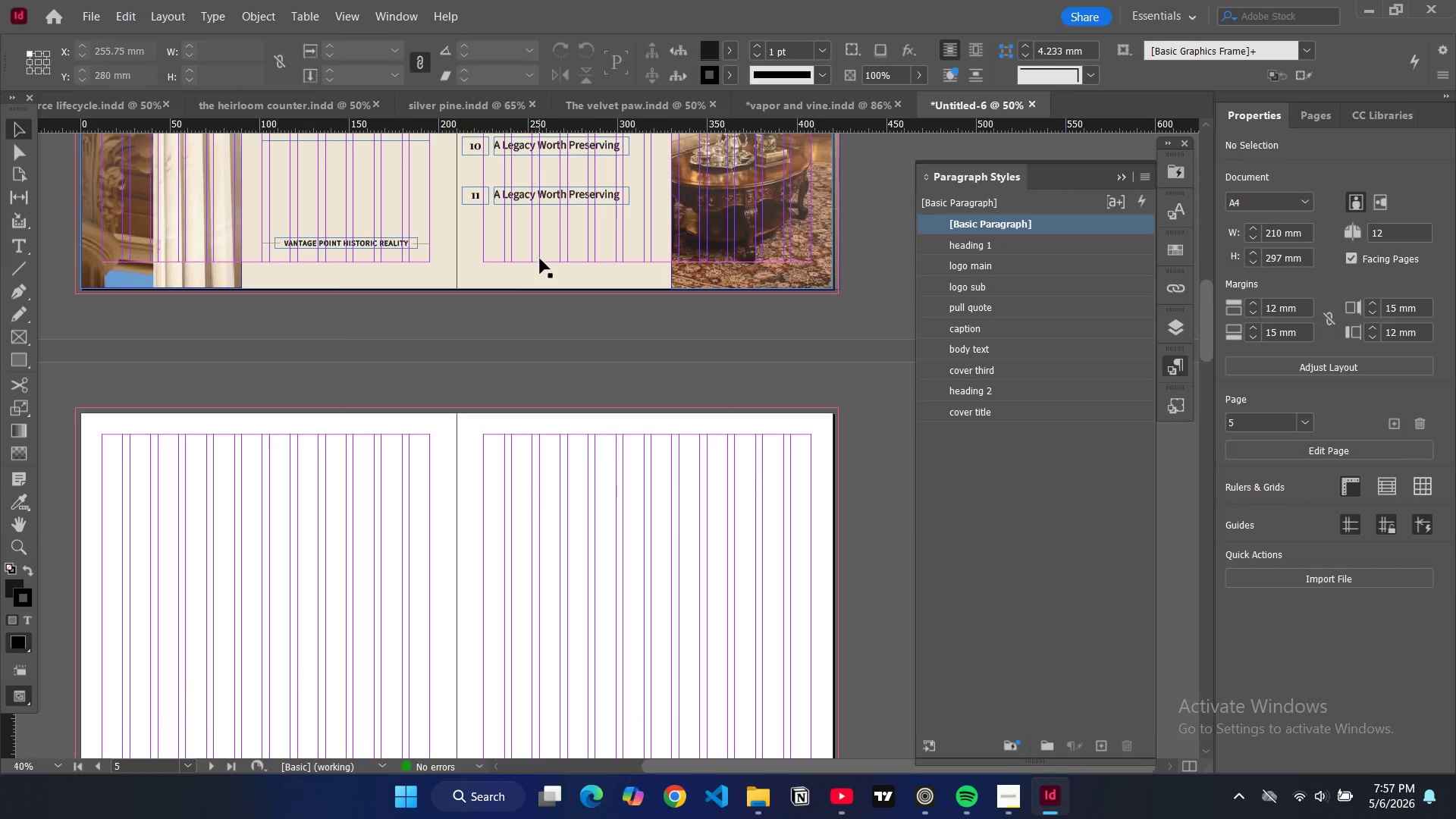 
scroll: coordinate [540, 259], scroll_direction: down, amount: 5.0
 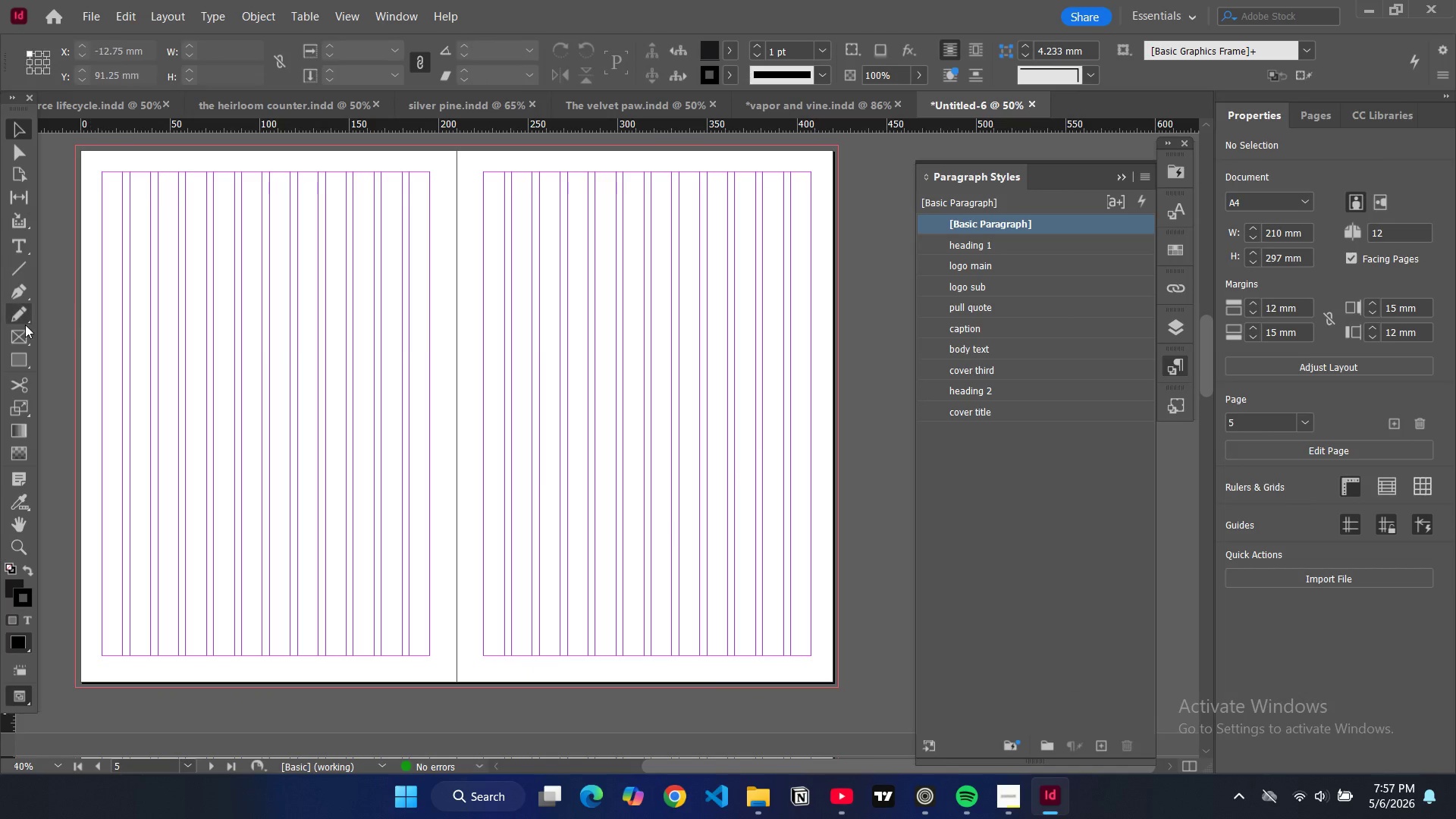 
left_click([14, 355])
 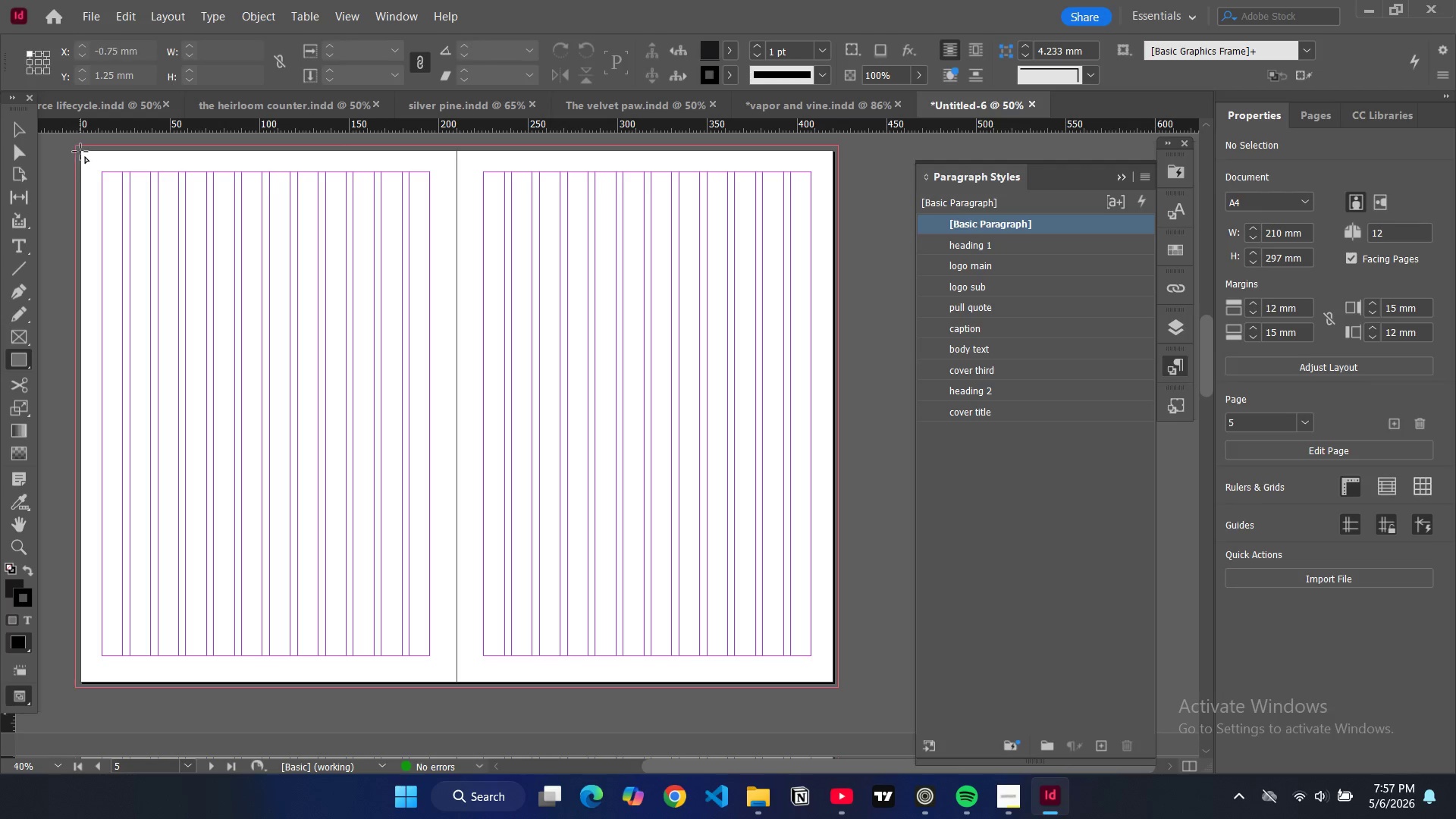 
left_click_drag(start_coordinate=[82, 152], to_coordinate=[458, 680])
 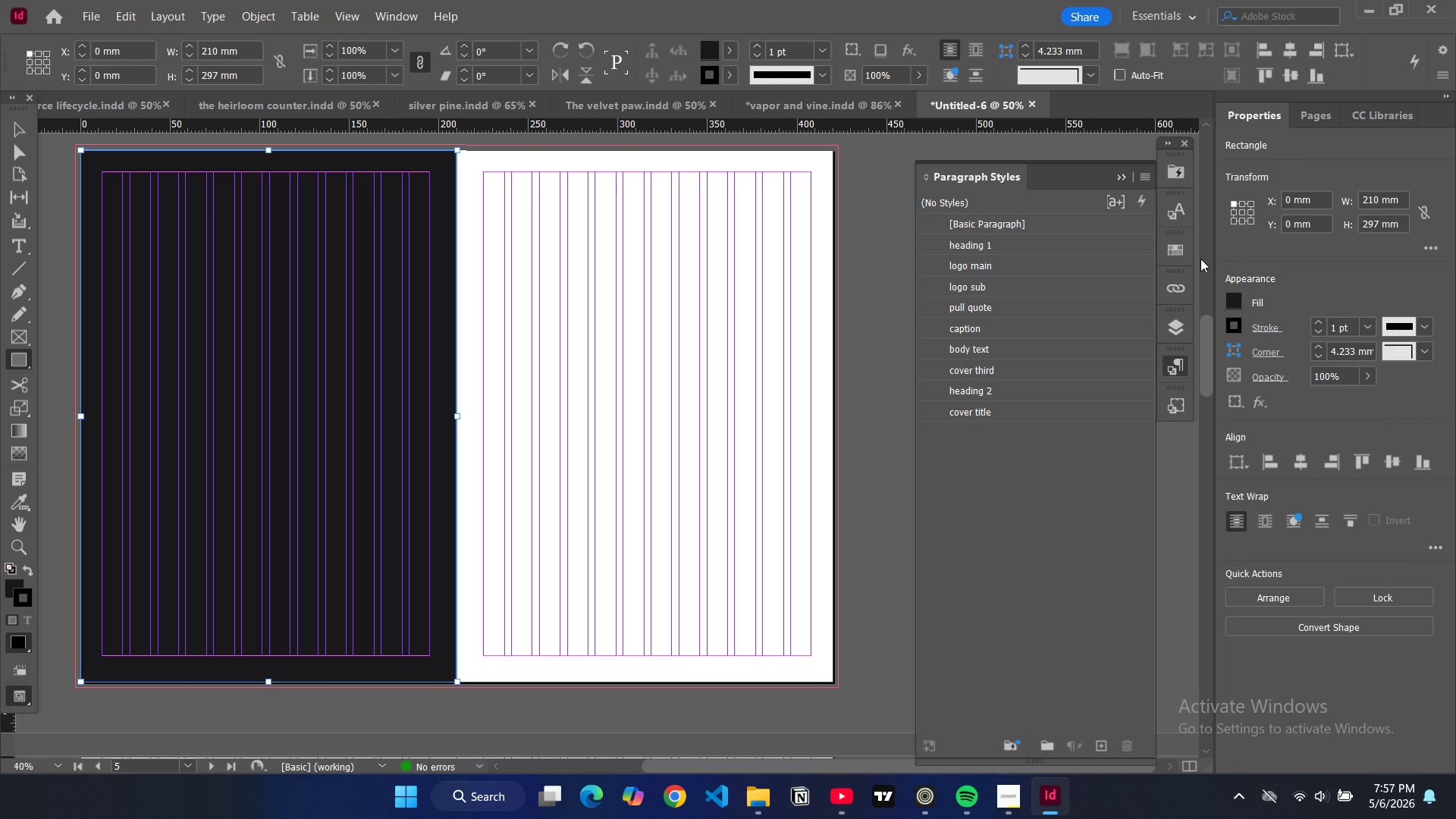 
left_click([1236, 301])
 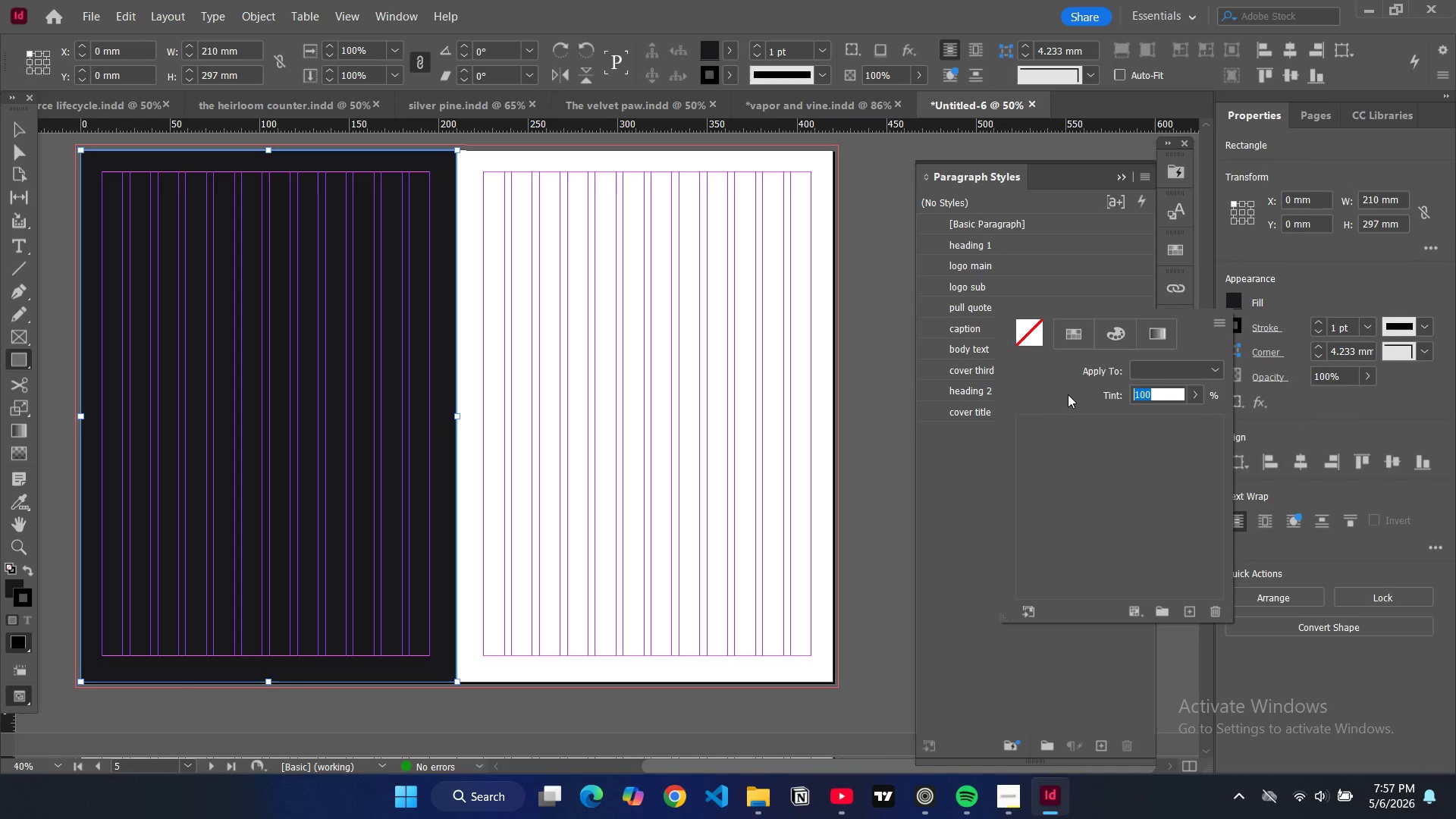 
scroll: coordinate [1068, 501], scroll_direction: down, amount: 4.0
 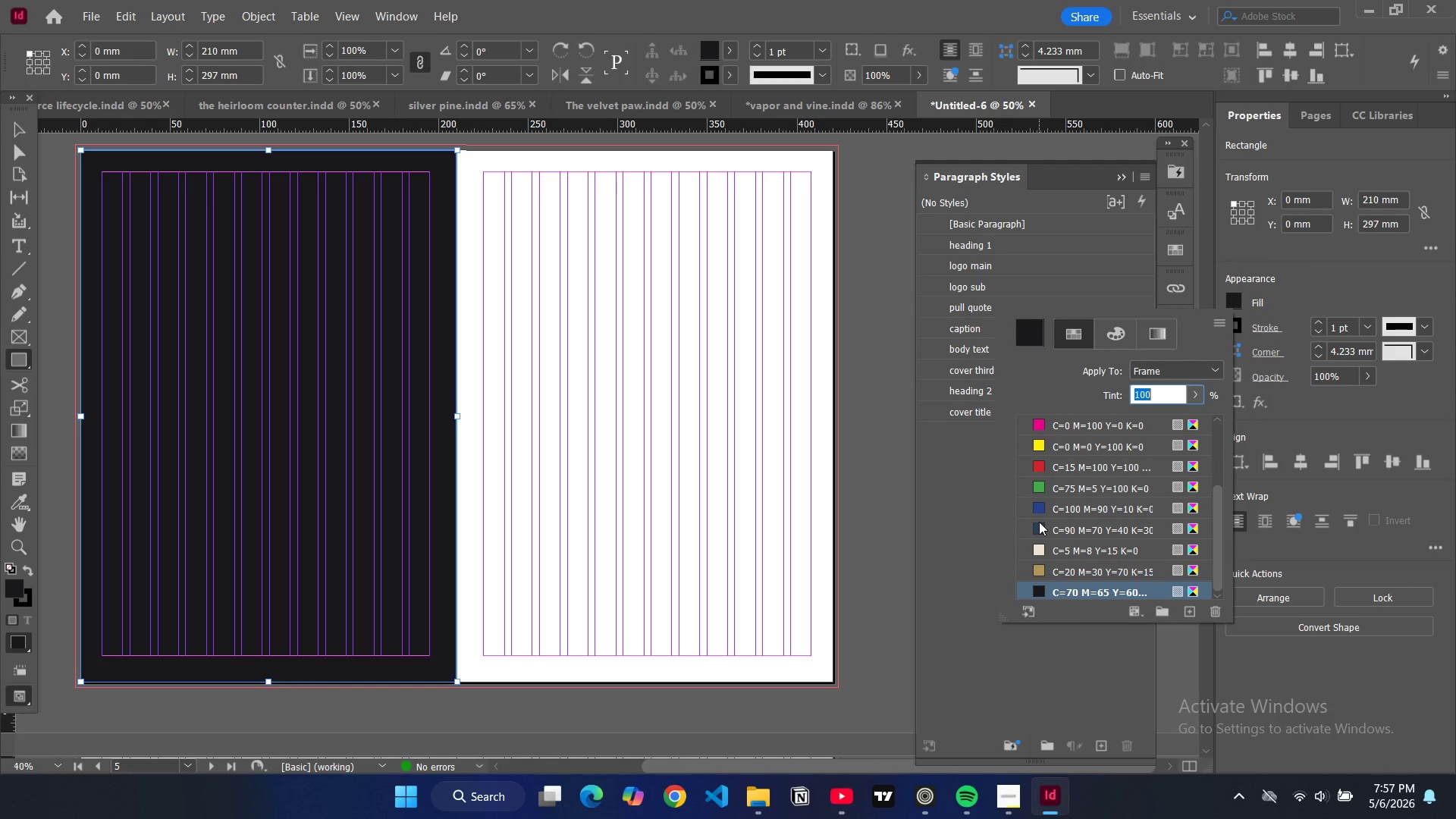 
left_click([1039, 522])
 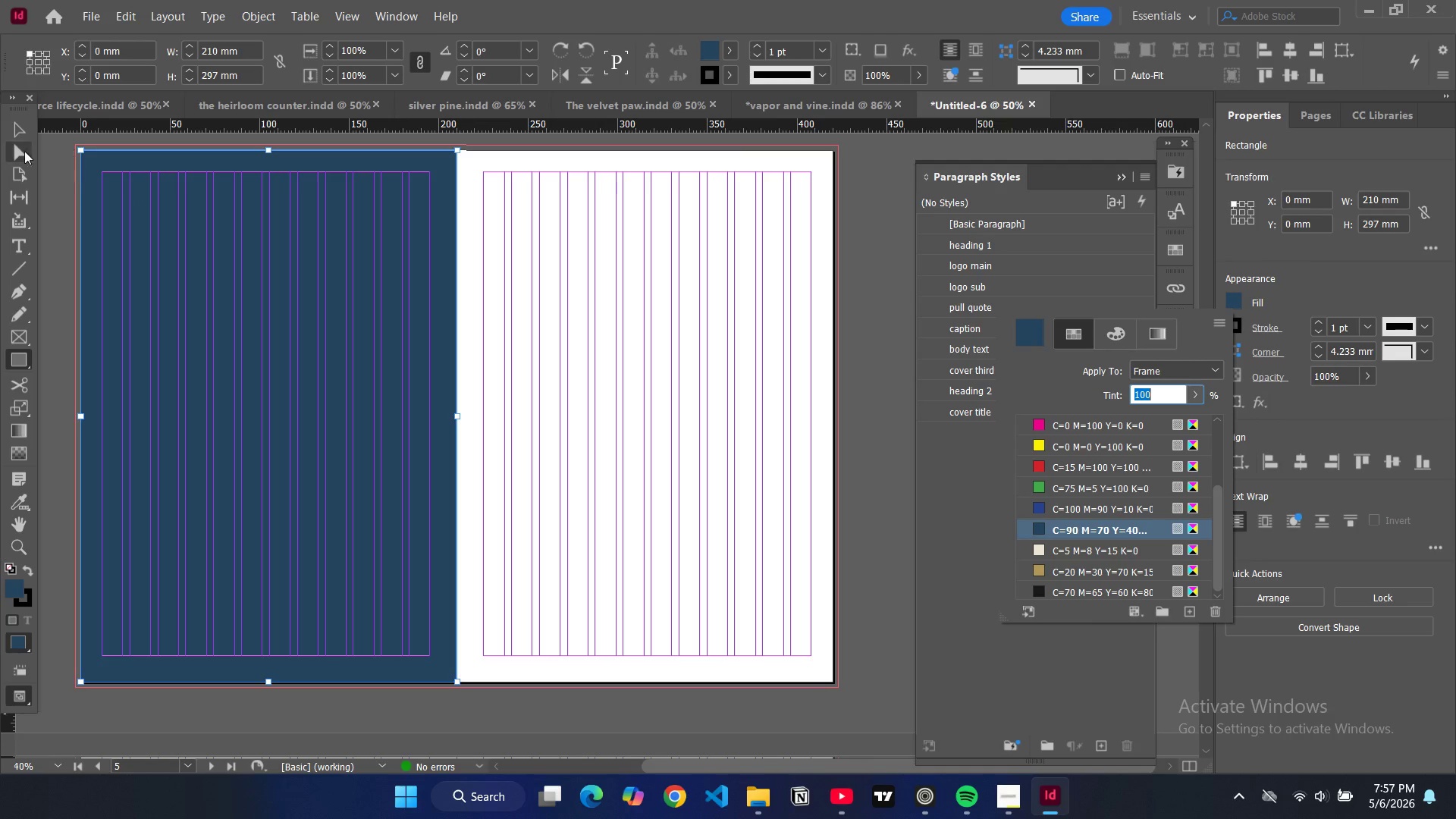 
left_click([15, 130])
 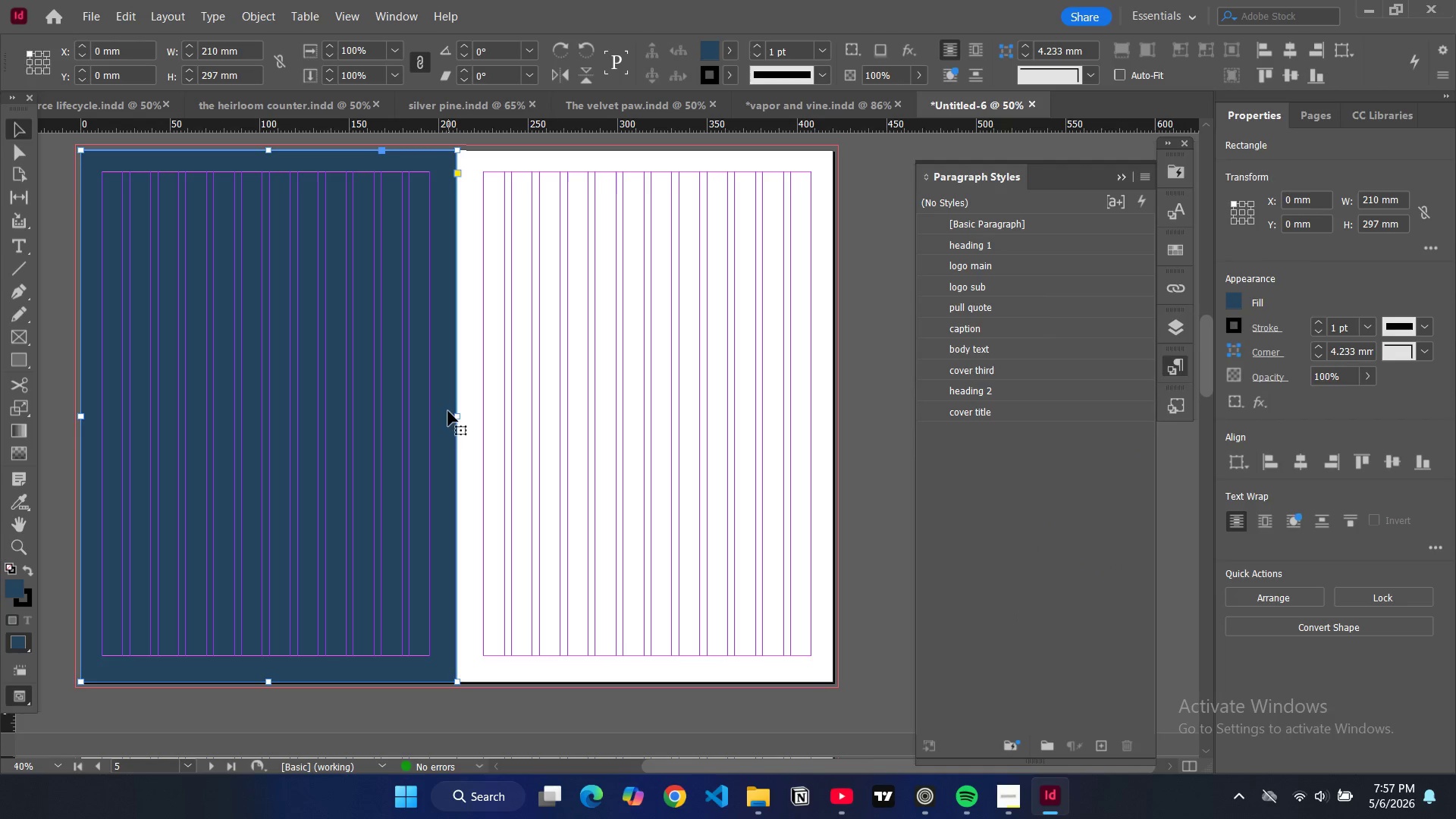 
wait(7.16)
 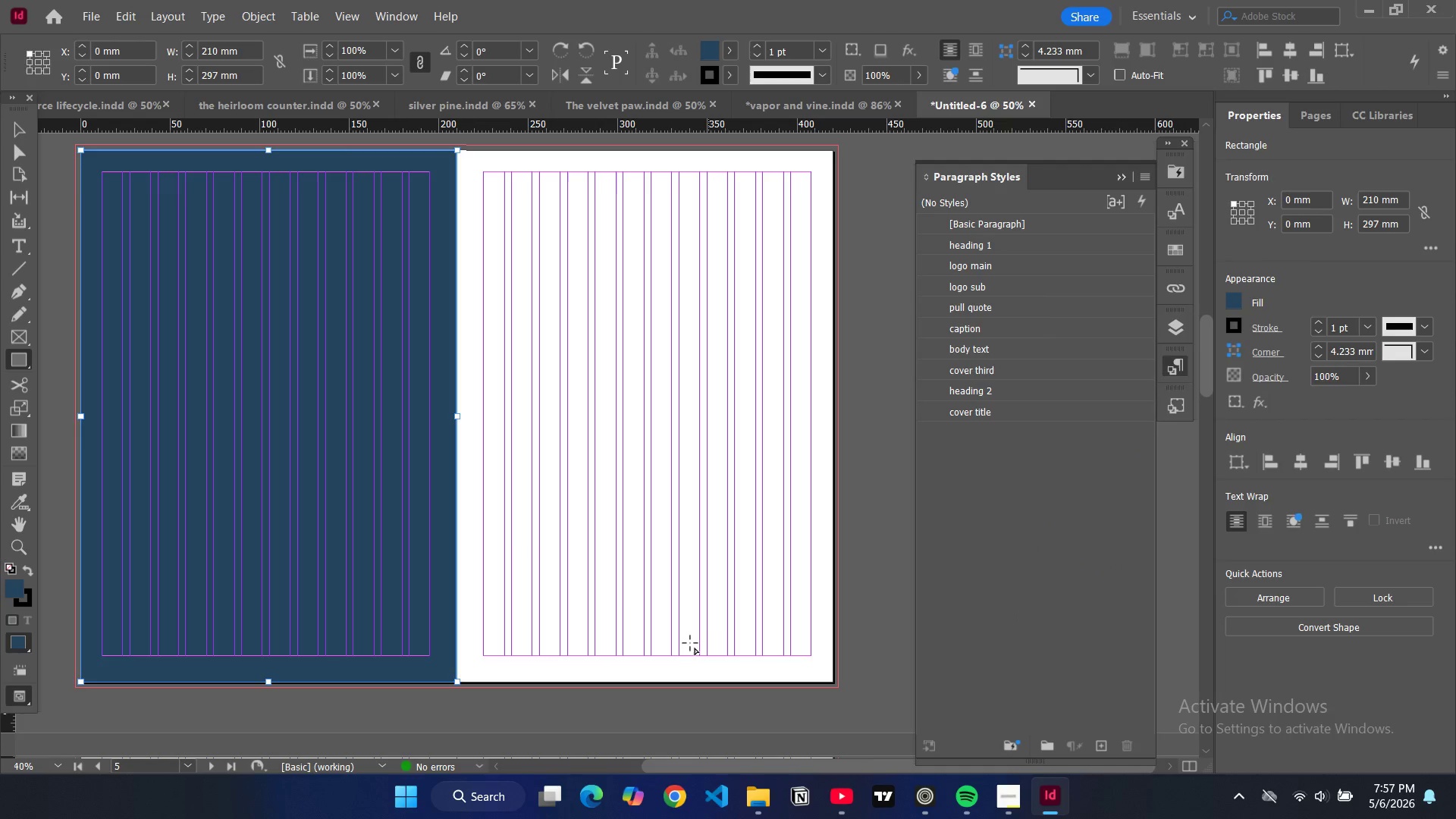 
left_click([22, 359])
 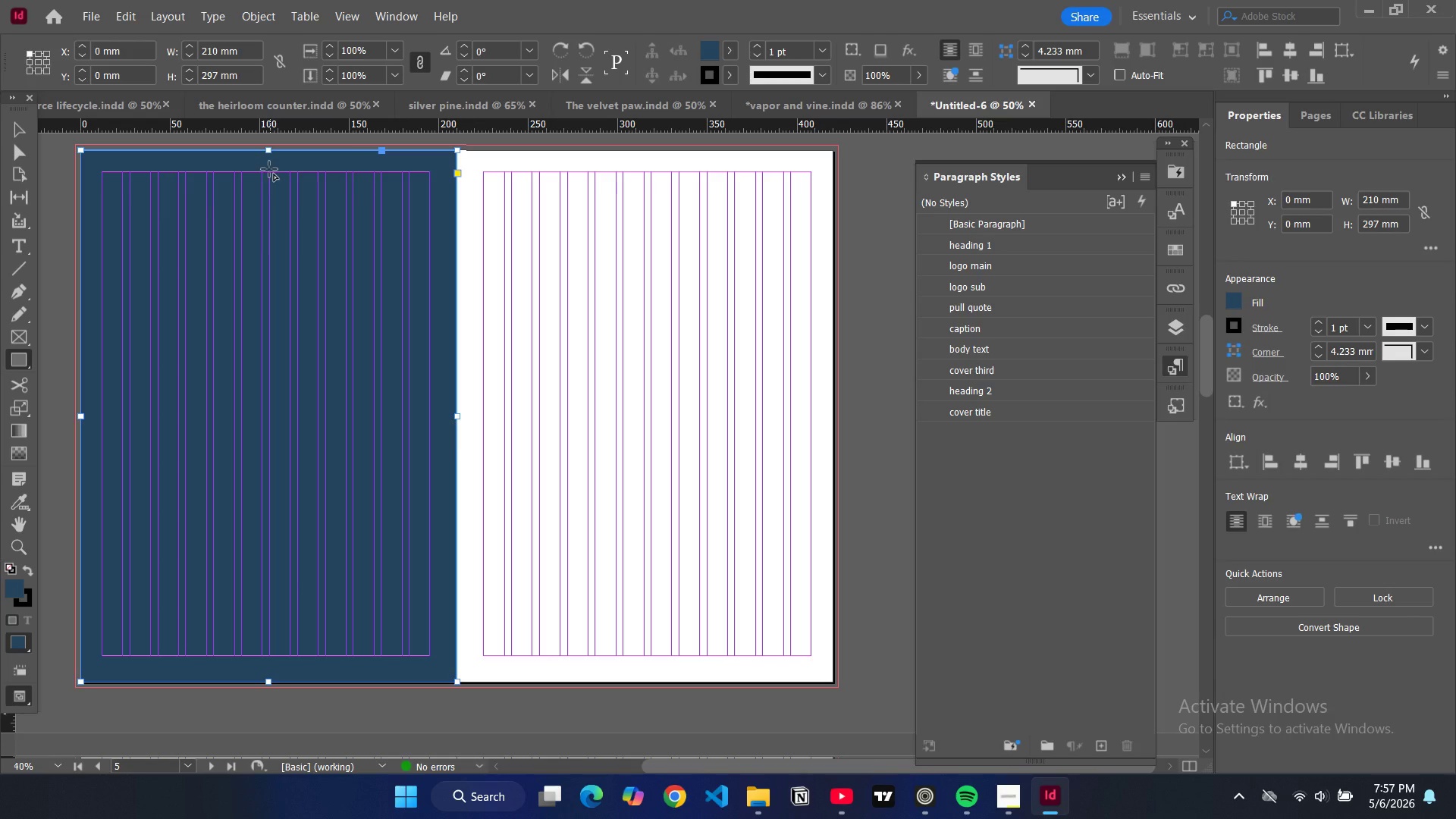 
left_click_drag(start_coordinate=[270, 150], to_coordinate=[456, 686])
 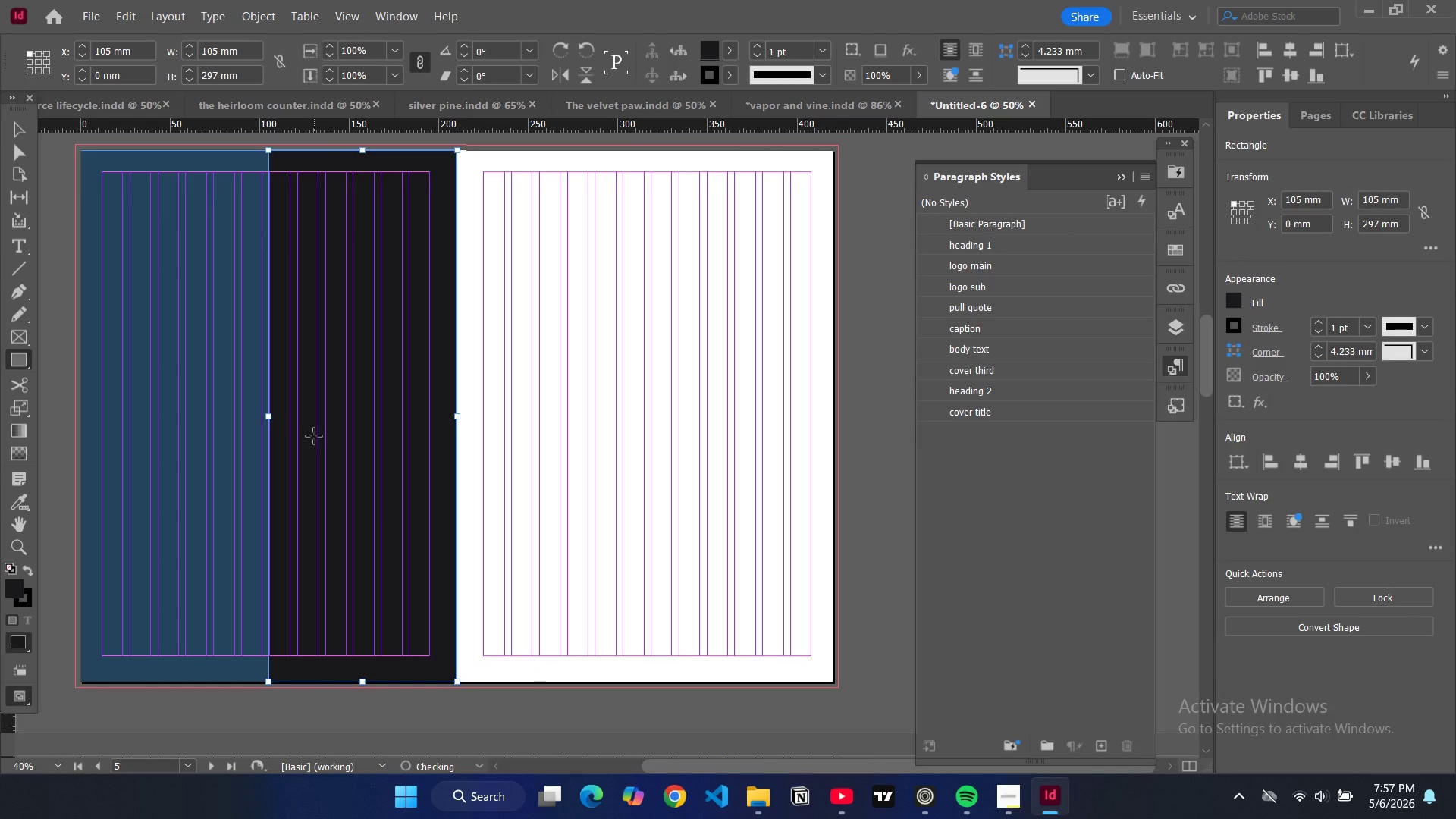 
key(Control+ControlLeft)
 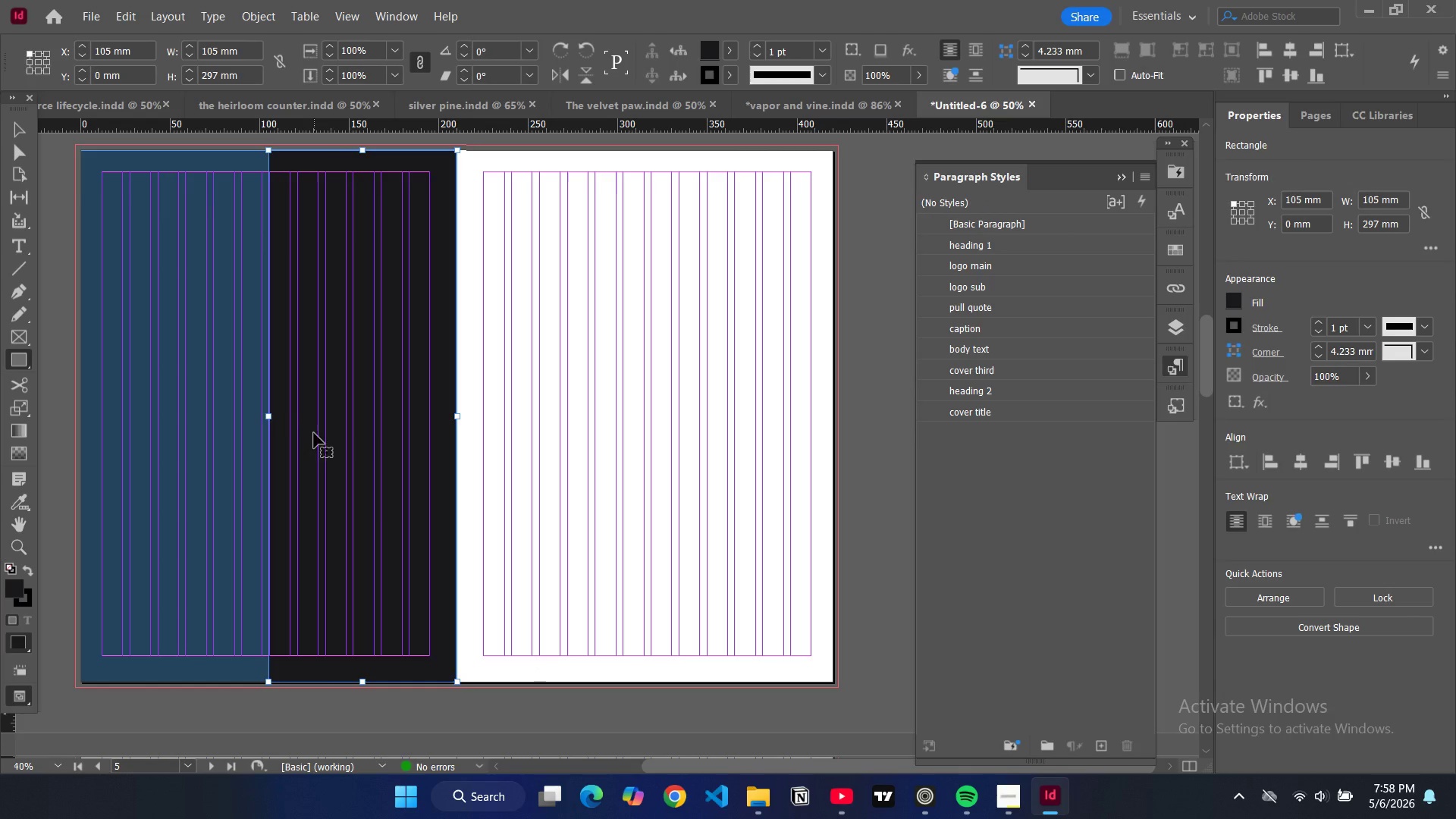 
key(Control+D)
 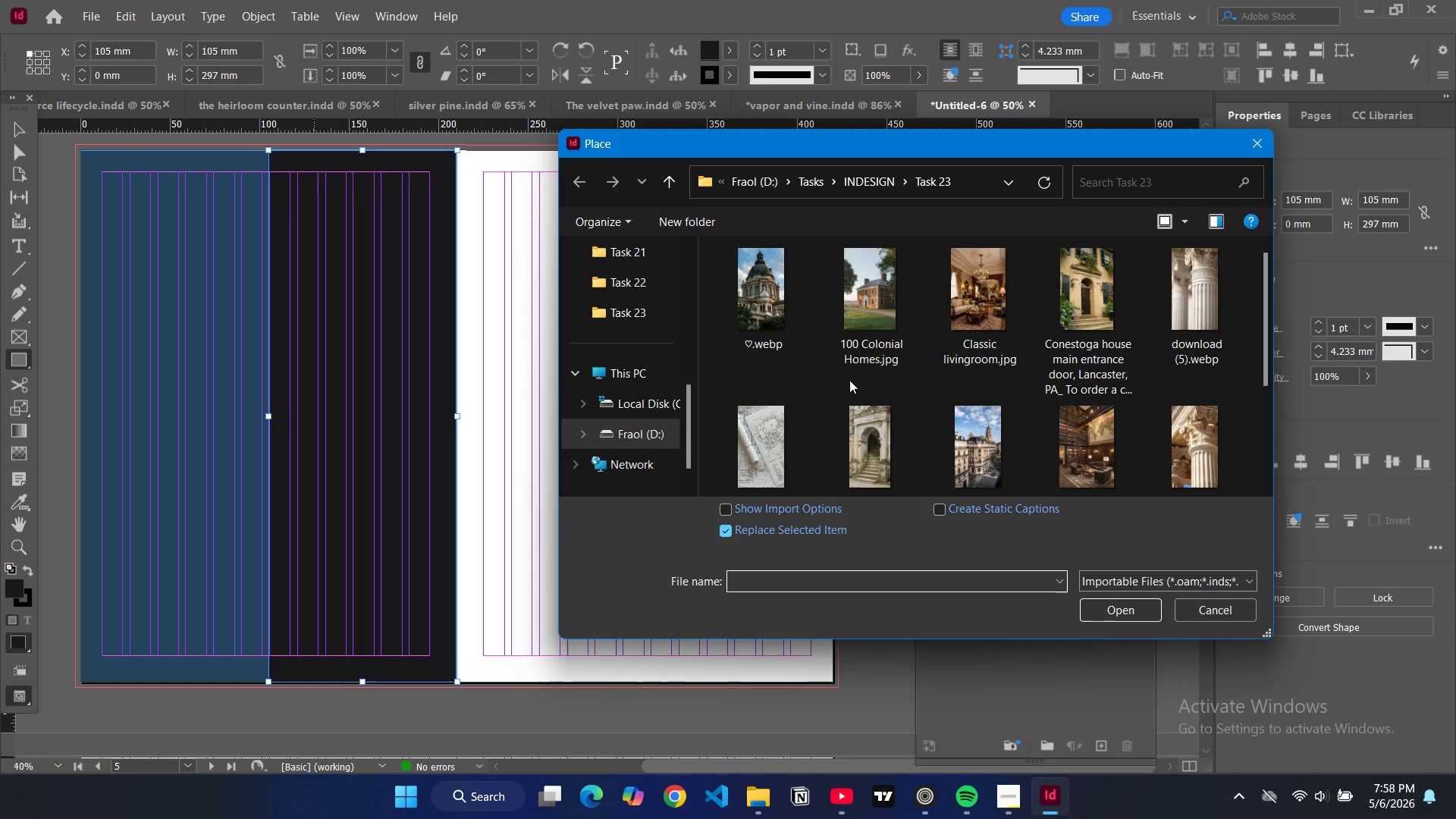 
left_click([786, 309])
 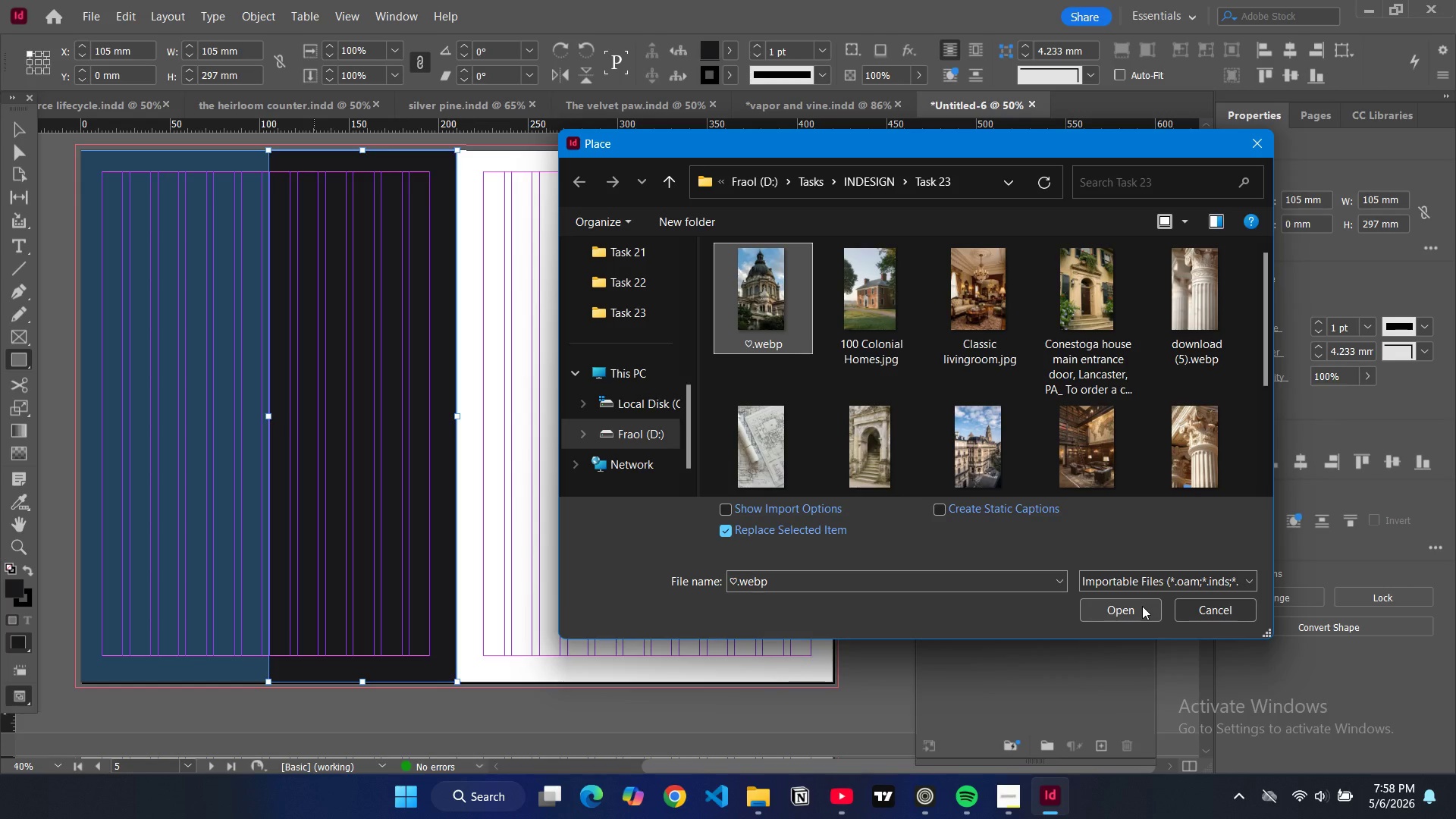 
scroll: coordinate [1034, 425], scroll_direction: down, amount: 4.0
 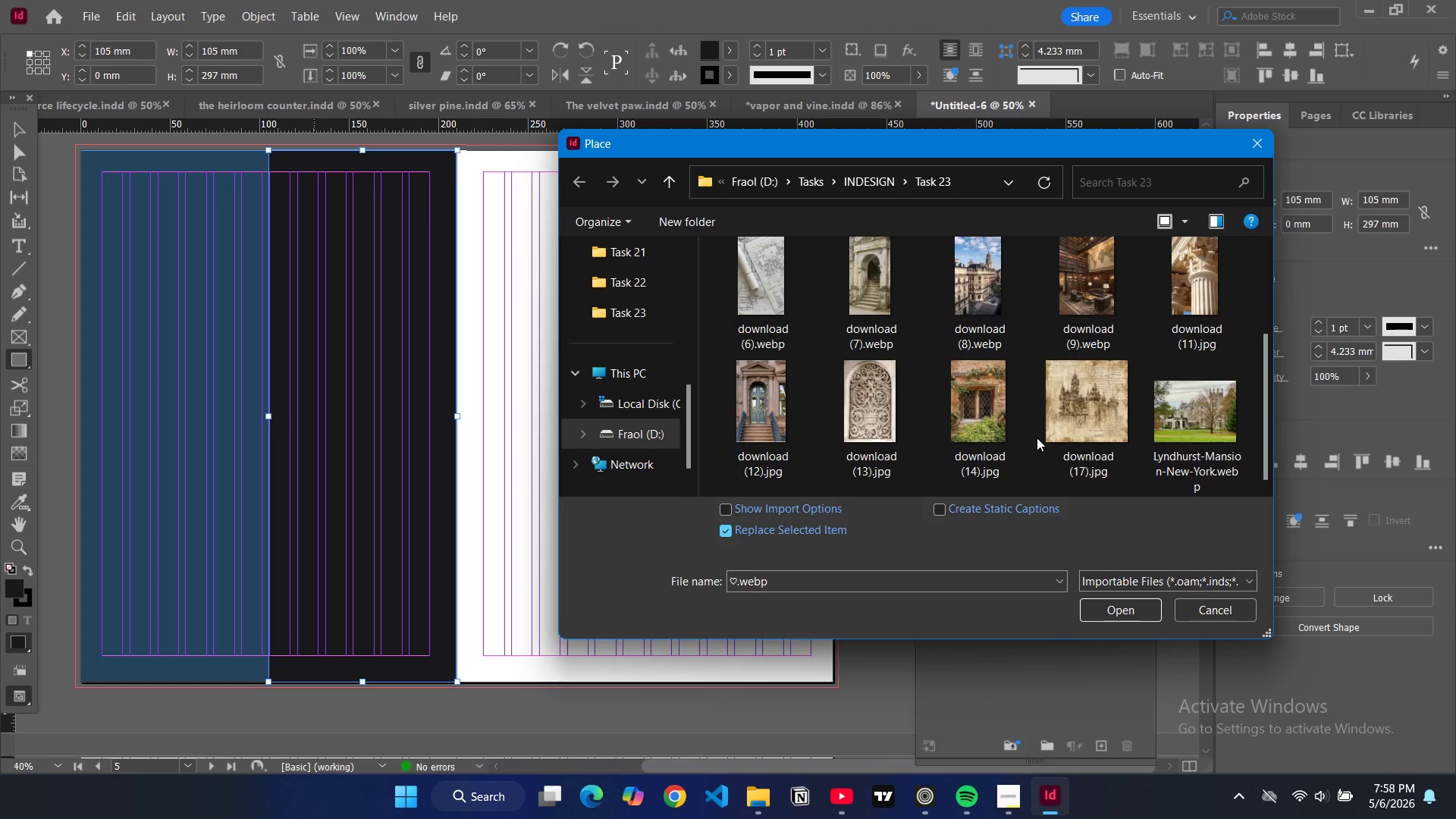 
scroll: coordinate [1037, 438], scroll_direction: up, amount: 2.0
 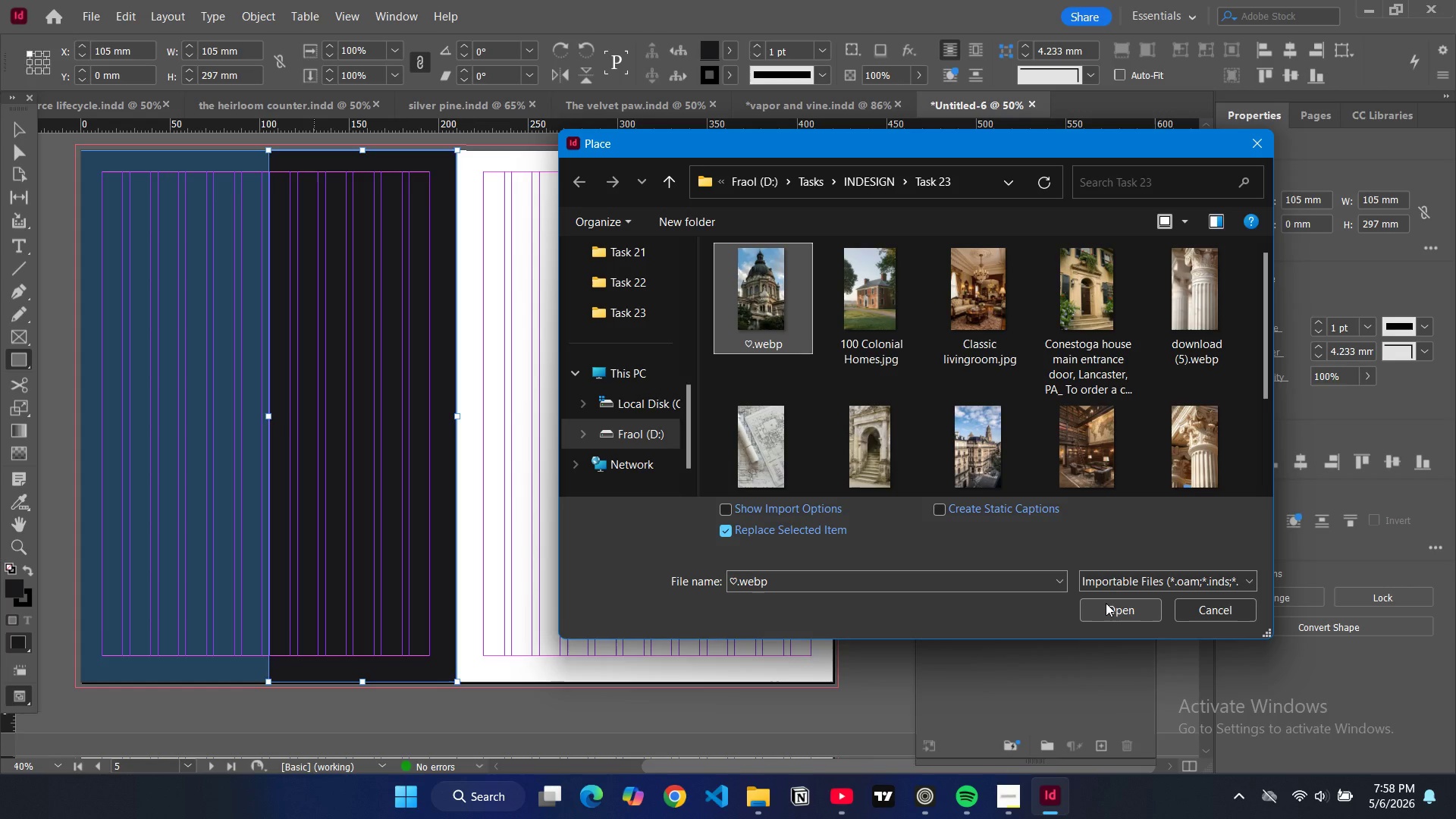 
left_click([1106, 609])
 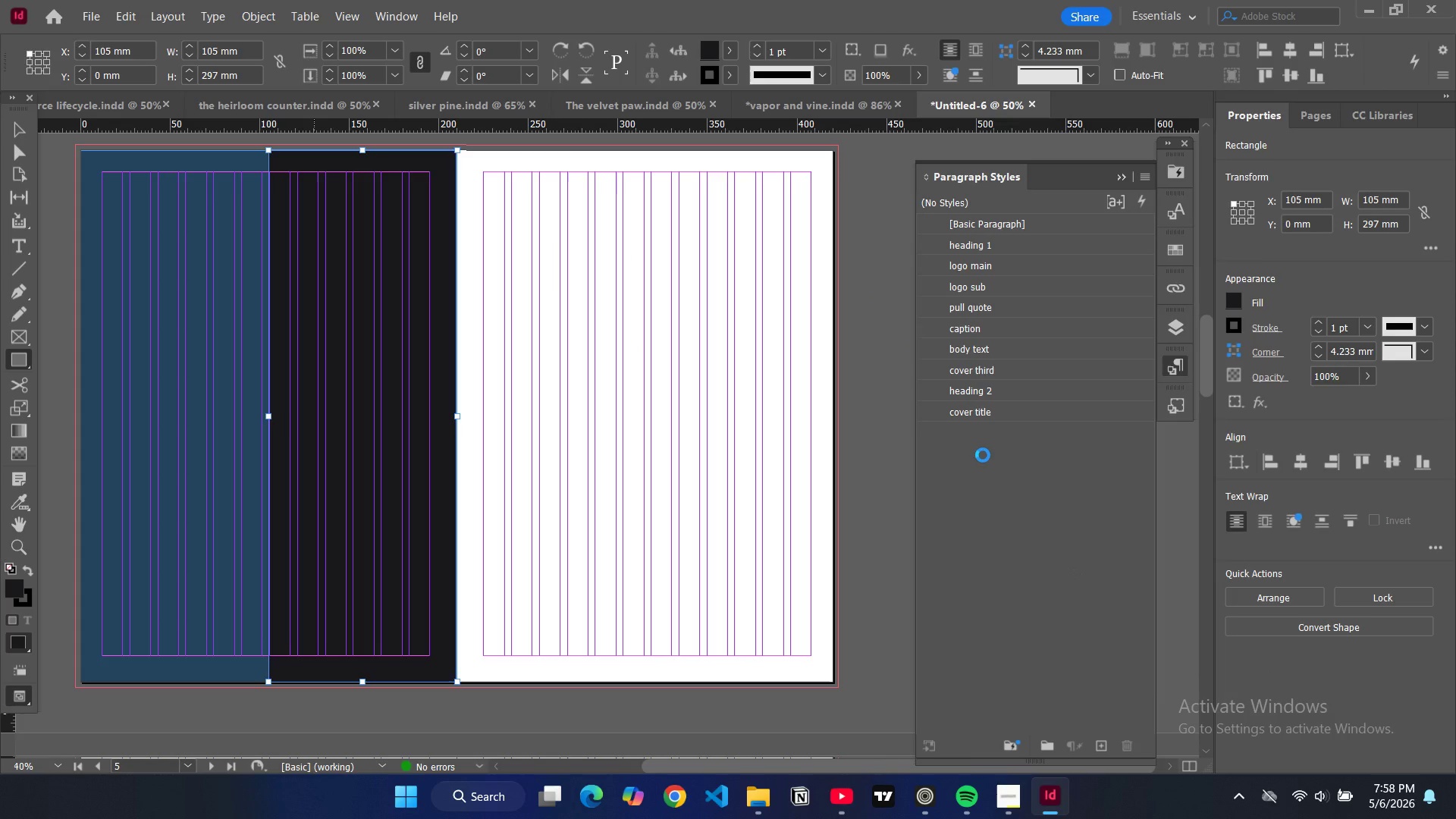 
key(Alt+Control+Shift+AltLeft)
 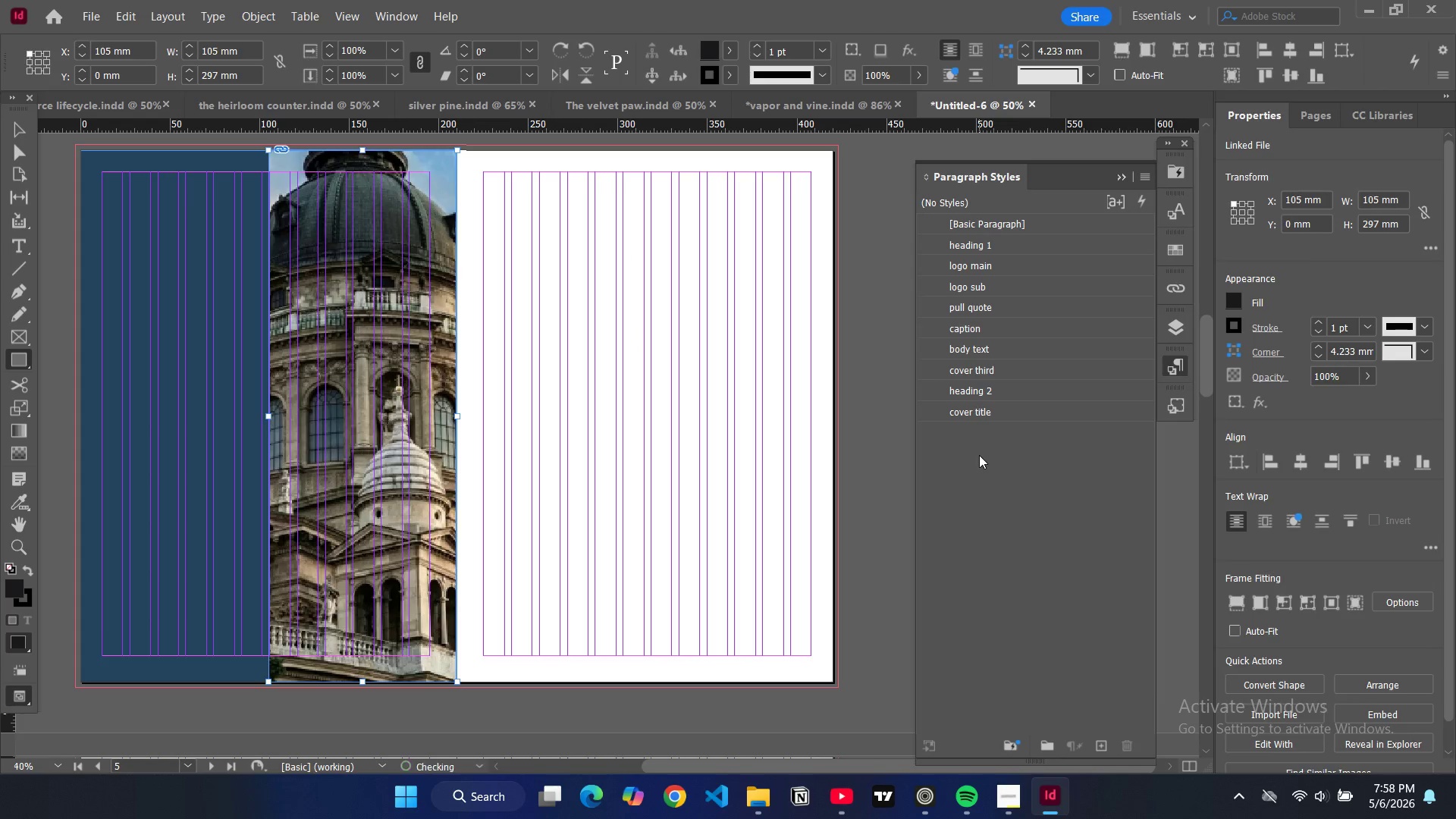 
key(Alt+Control+Shift+C)
 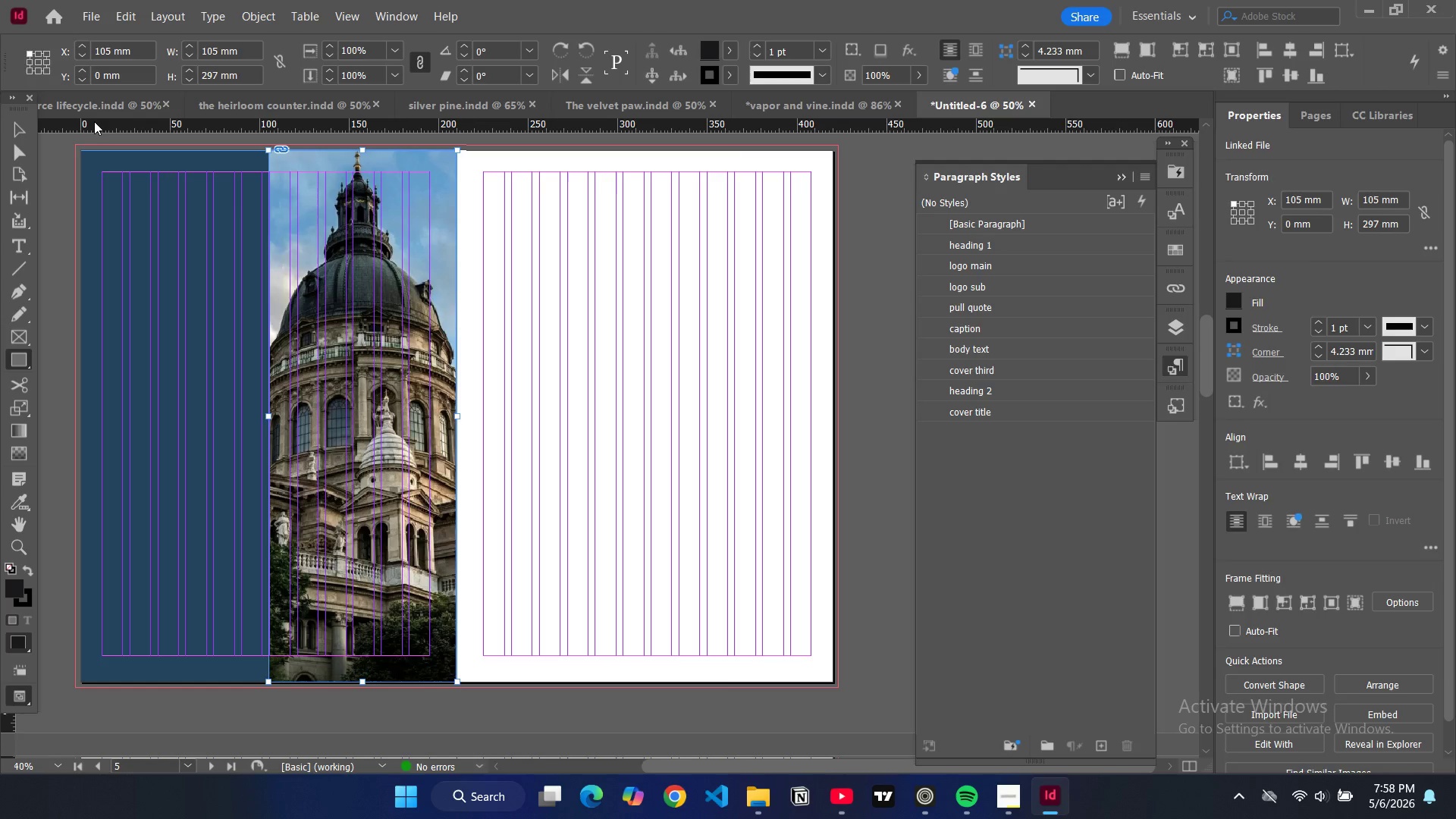 
left_click([11, 130])
 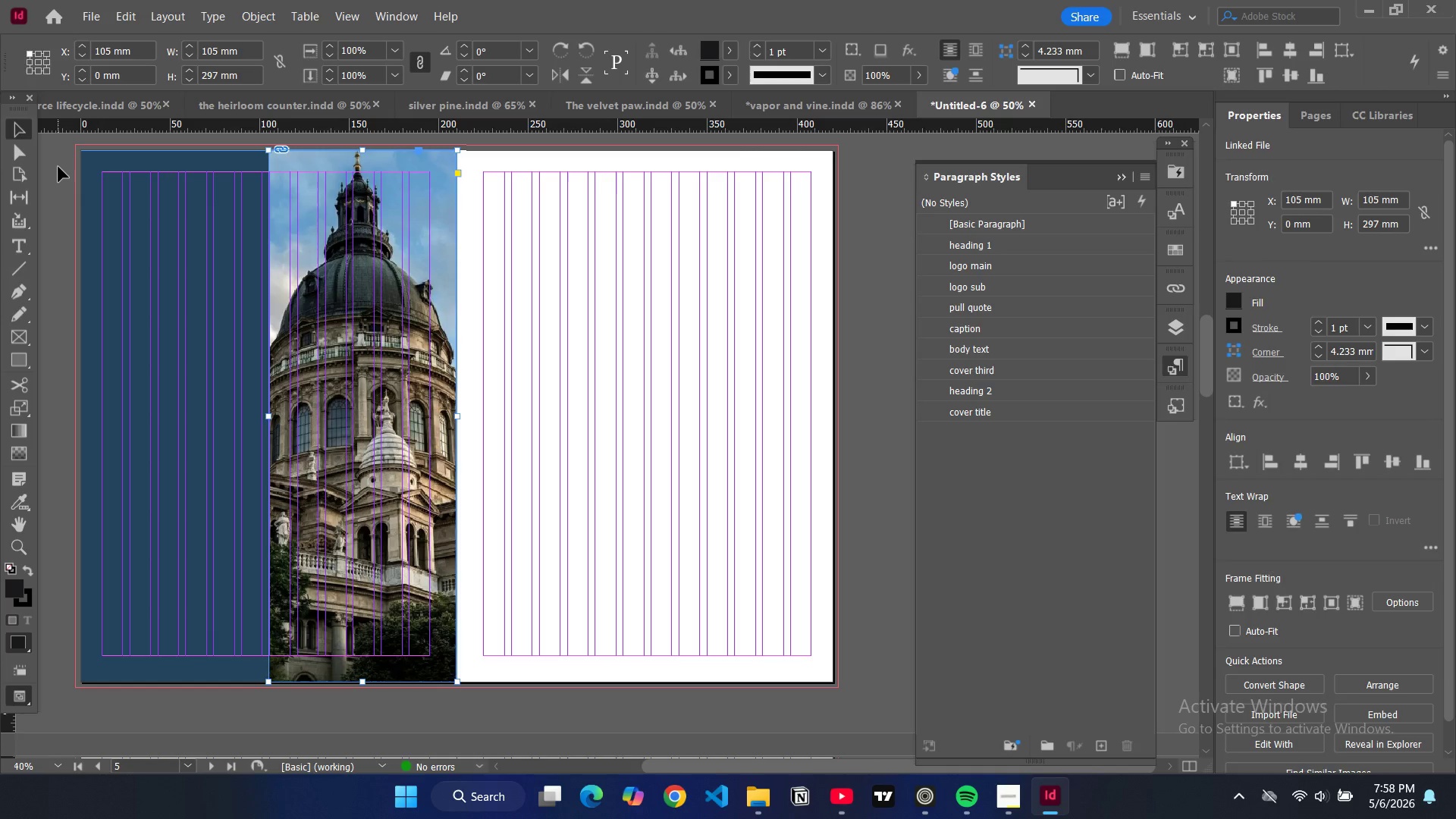 
left_click([58, 167])
 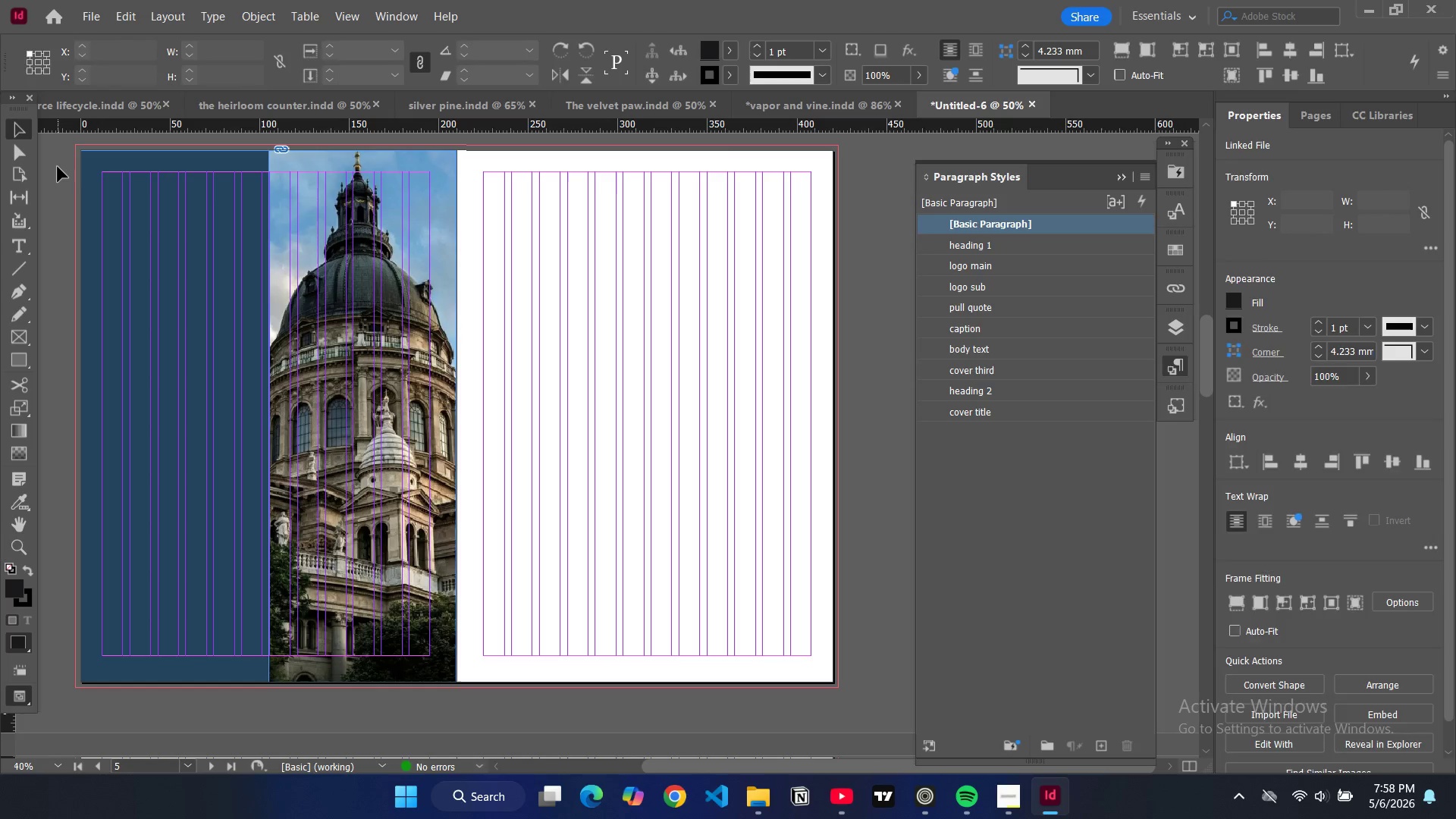 
key(W)
 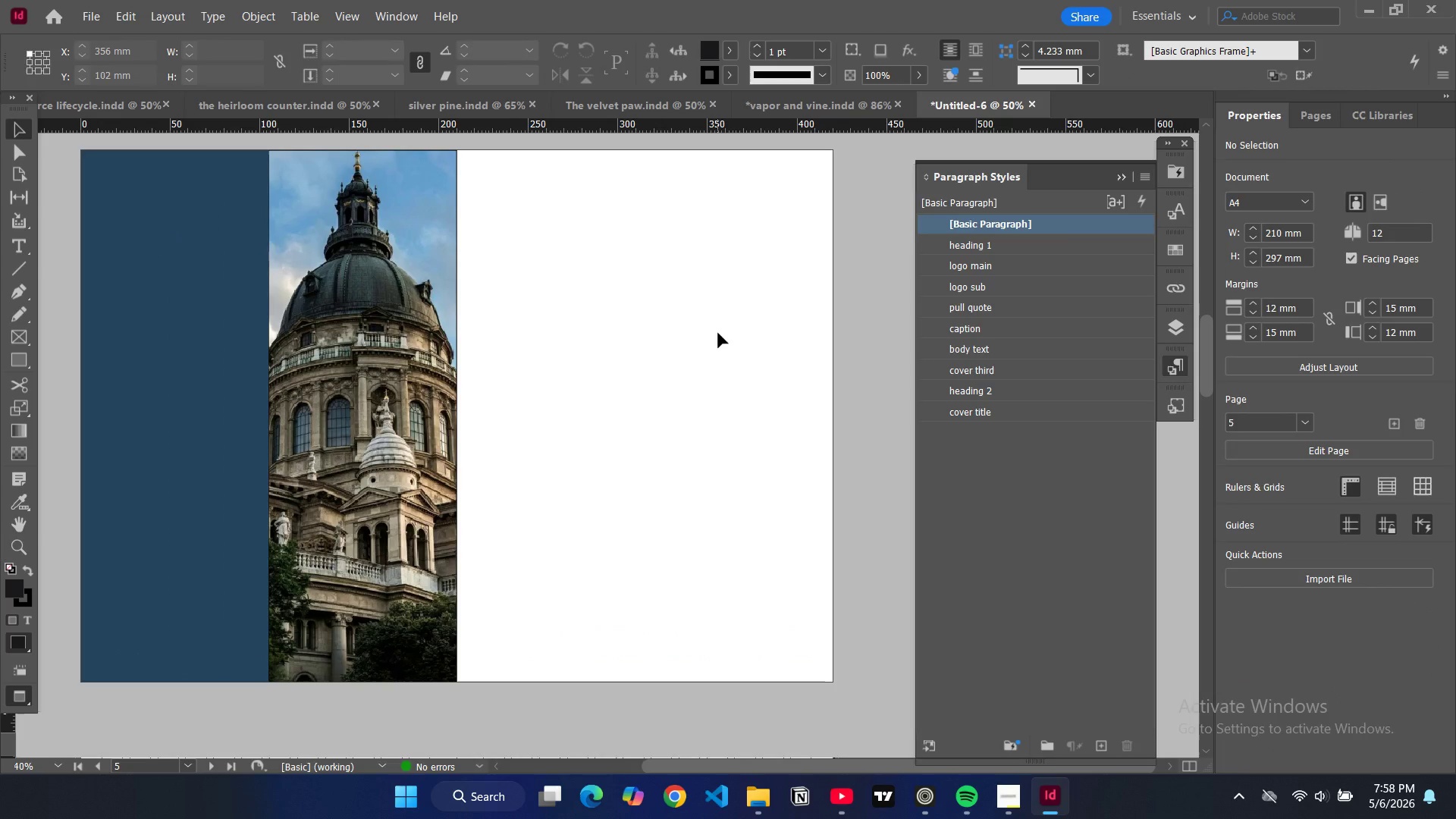 
key(W)
 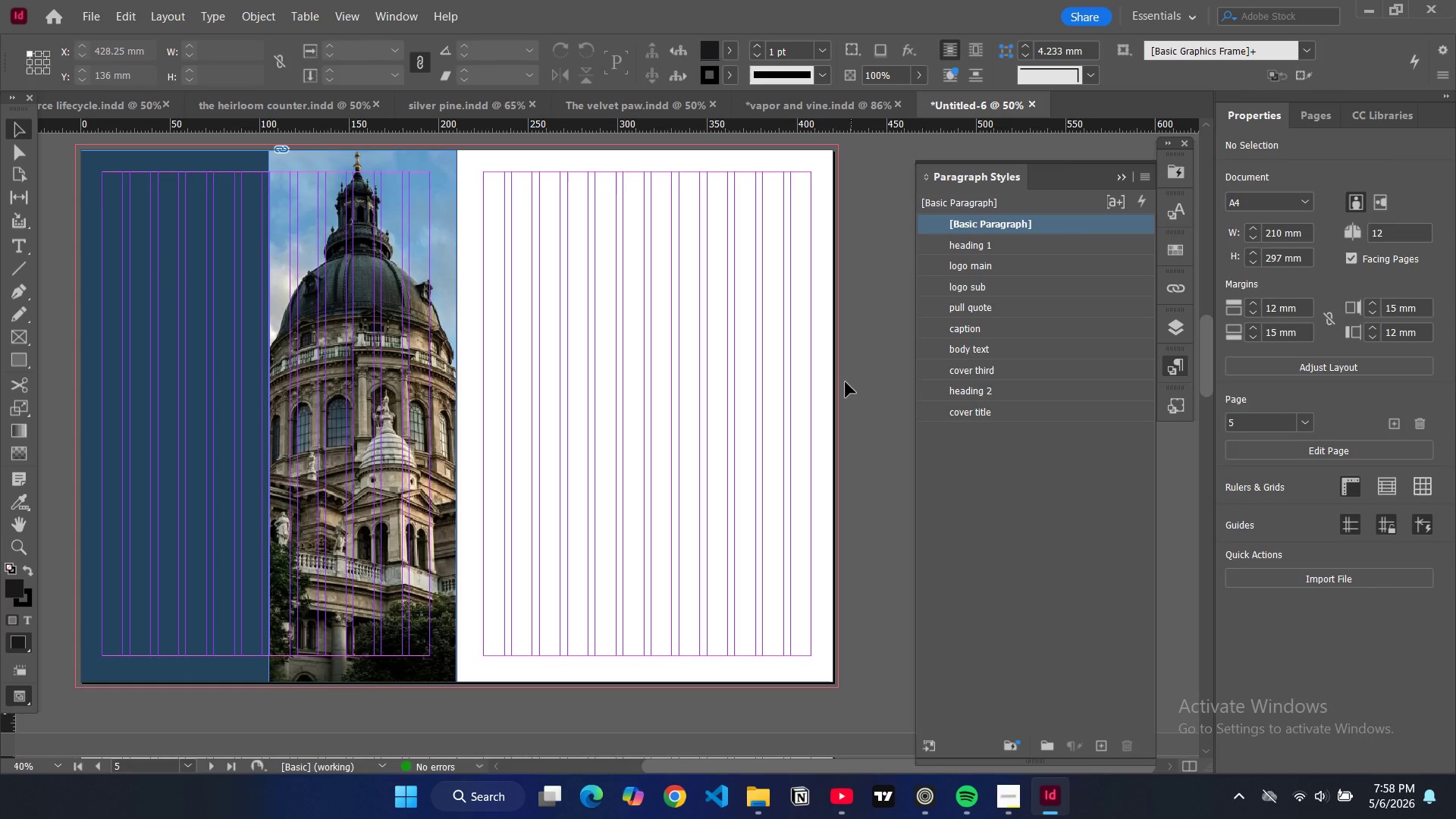 
scroll: coordinate [502, 281], scroll_direction: up, amount: 12.0
 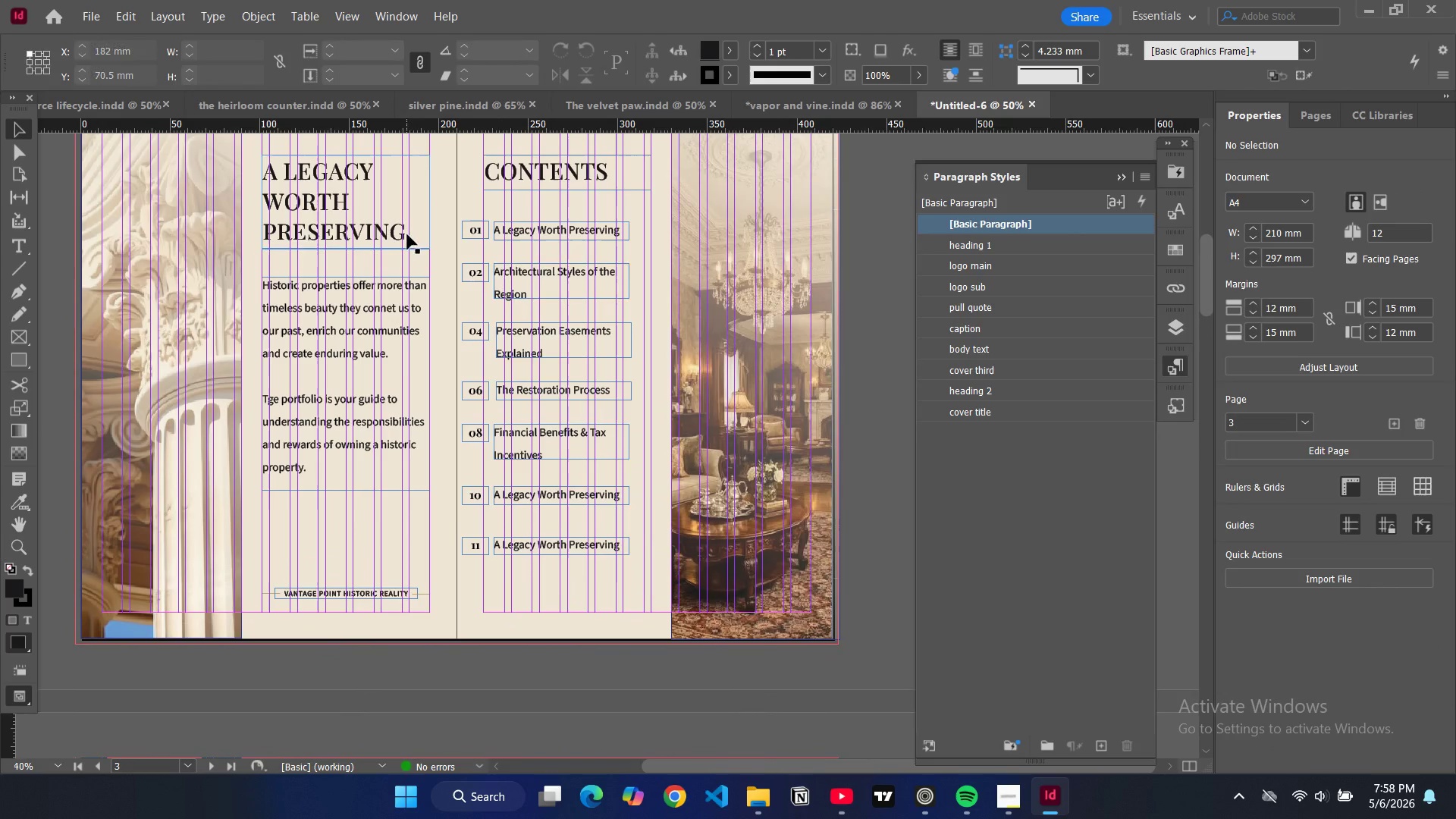 
left_click([407, 234])
 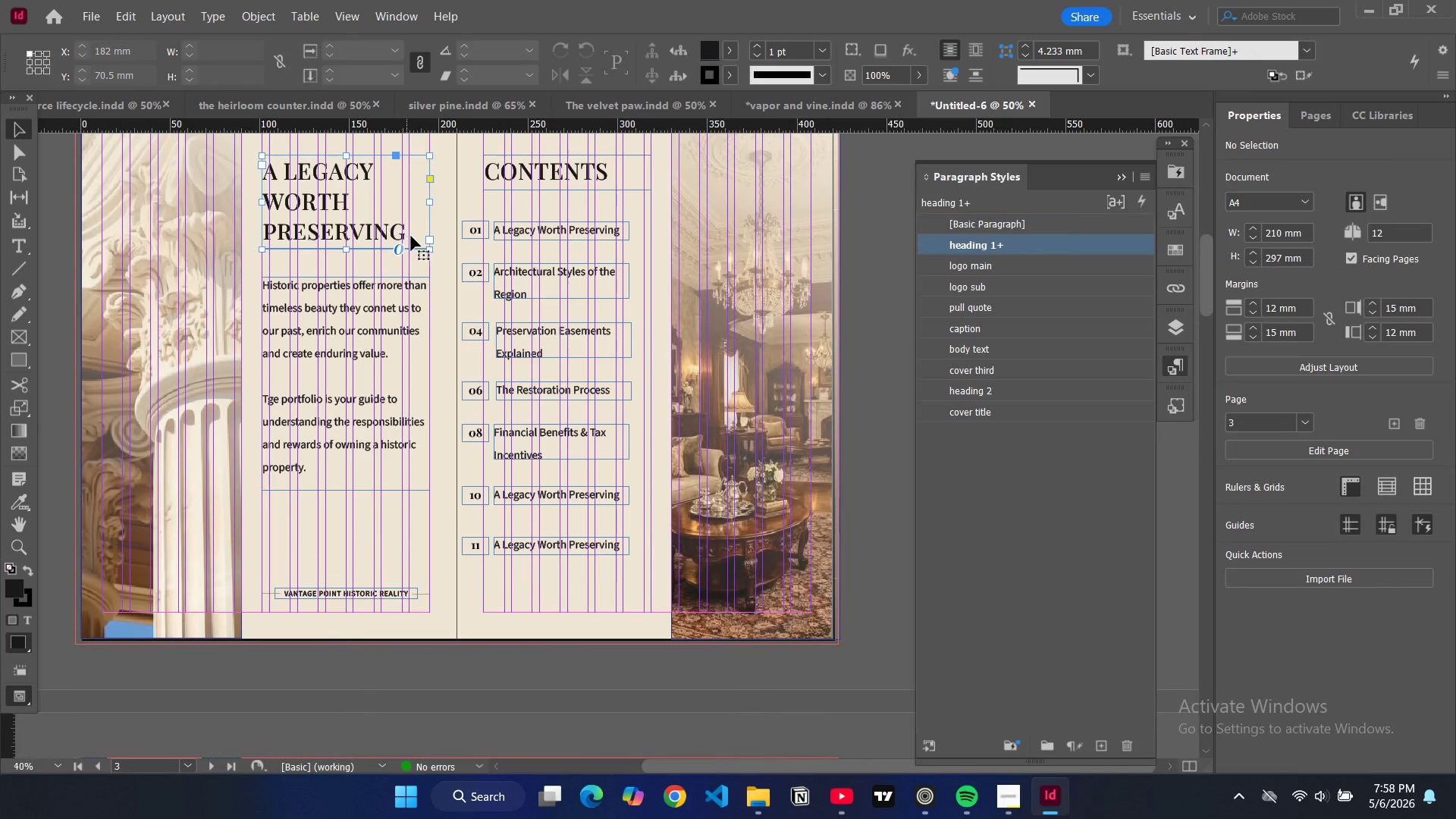 
key(Control+C)
 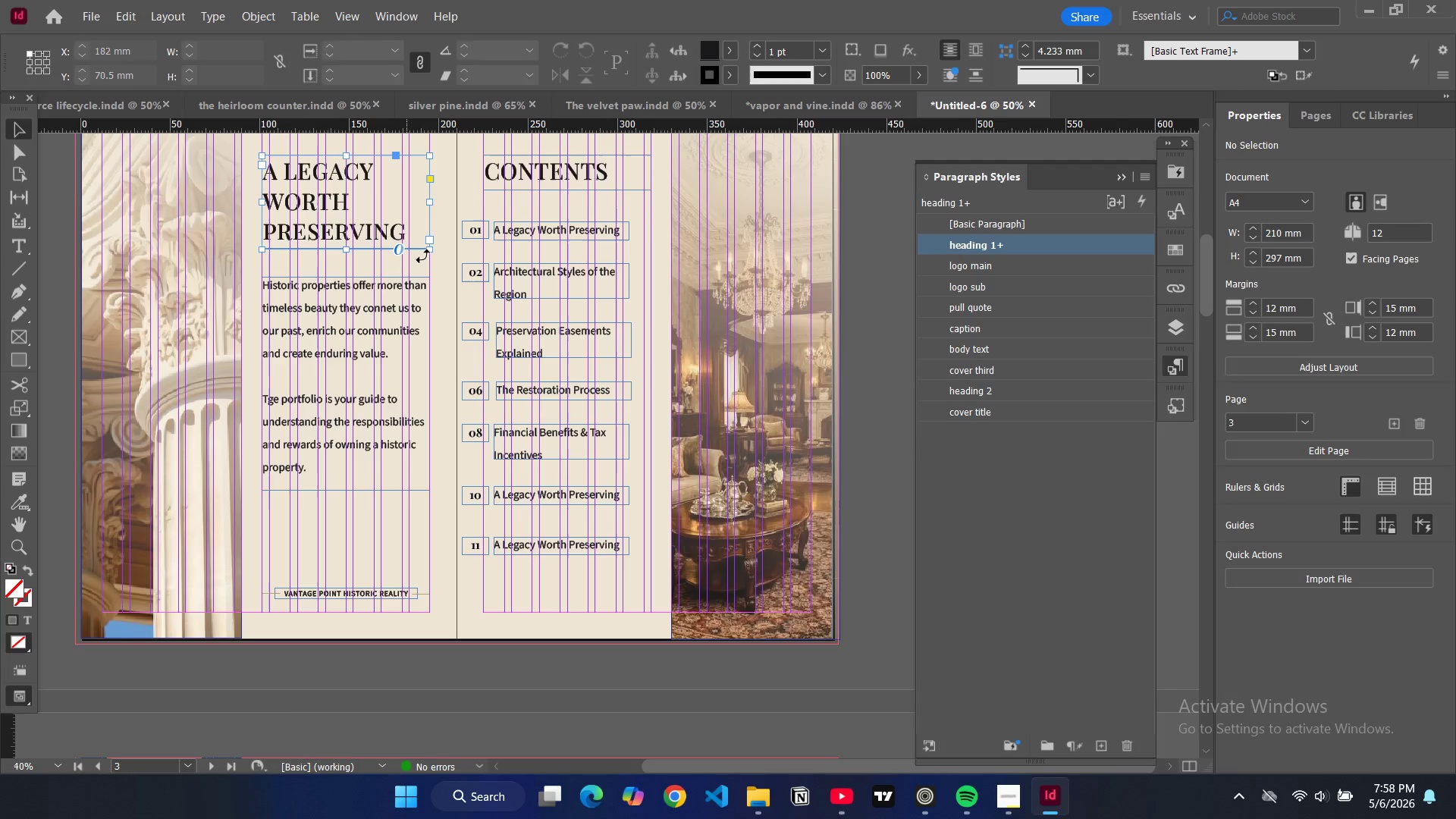 
scroll: coordinate [428, 333], scroll_direction: down, amount: 13.0
 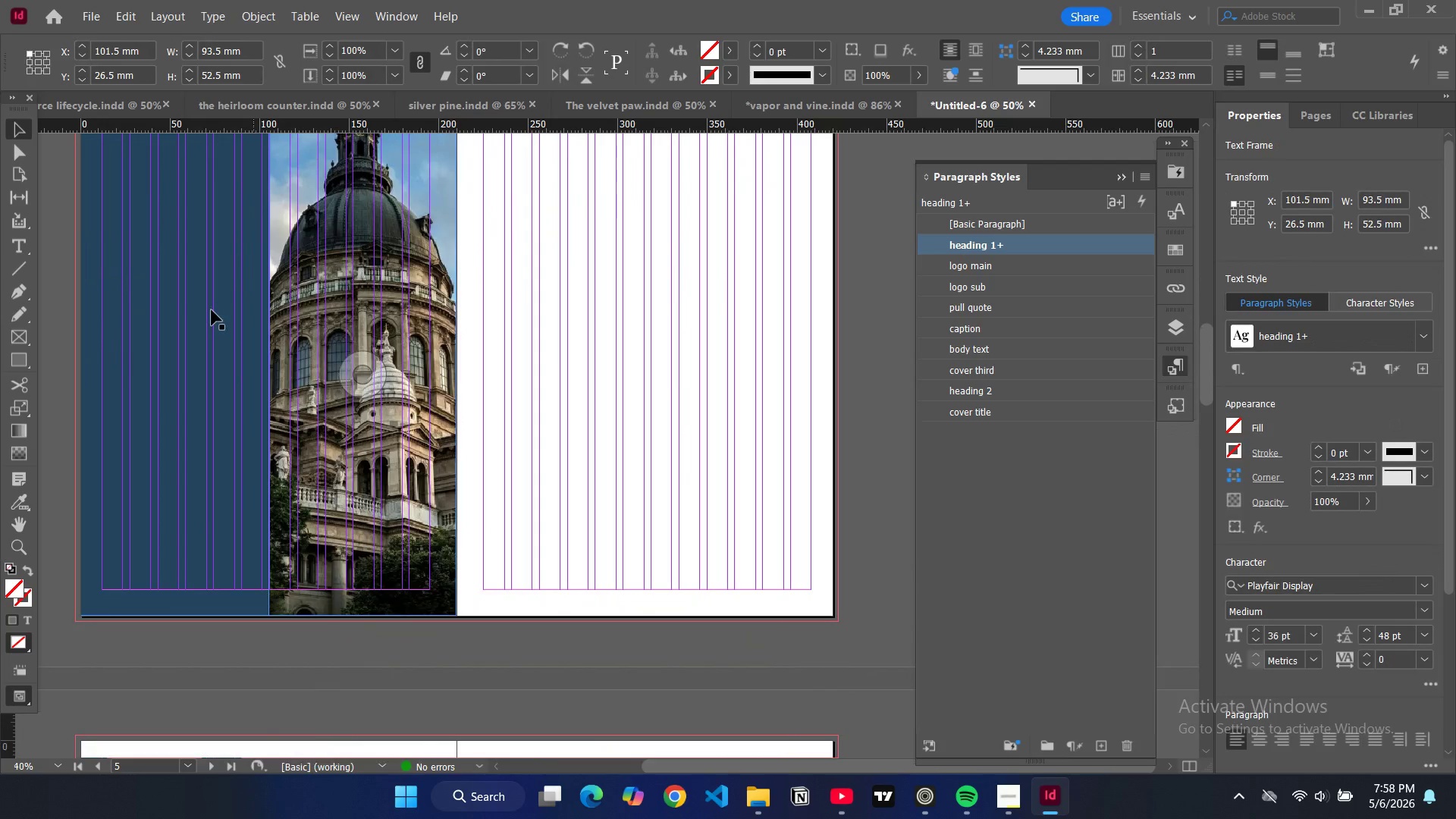 
scroll: coordinate [195, 309], scroll_direction: up, amount: 1.0
 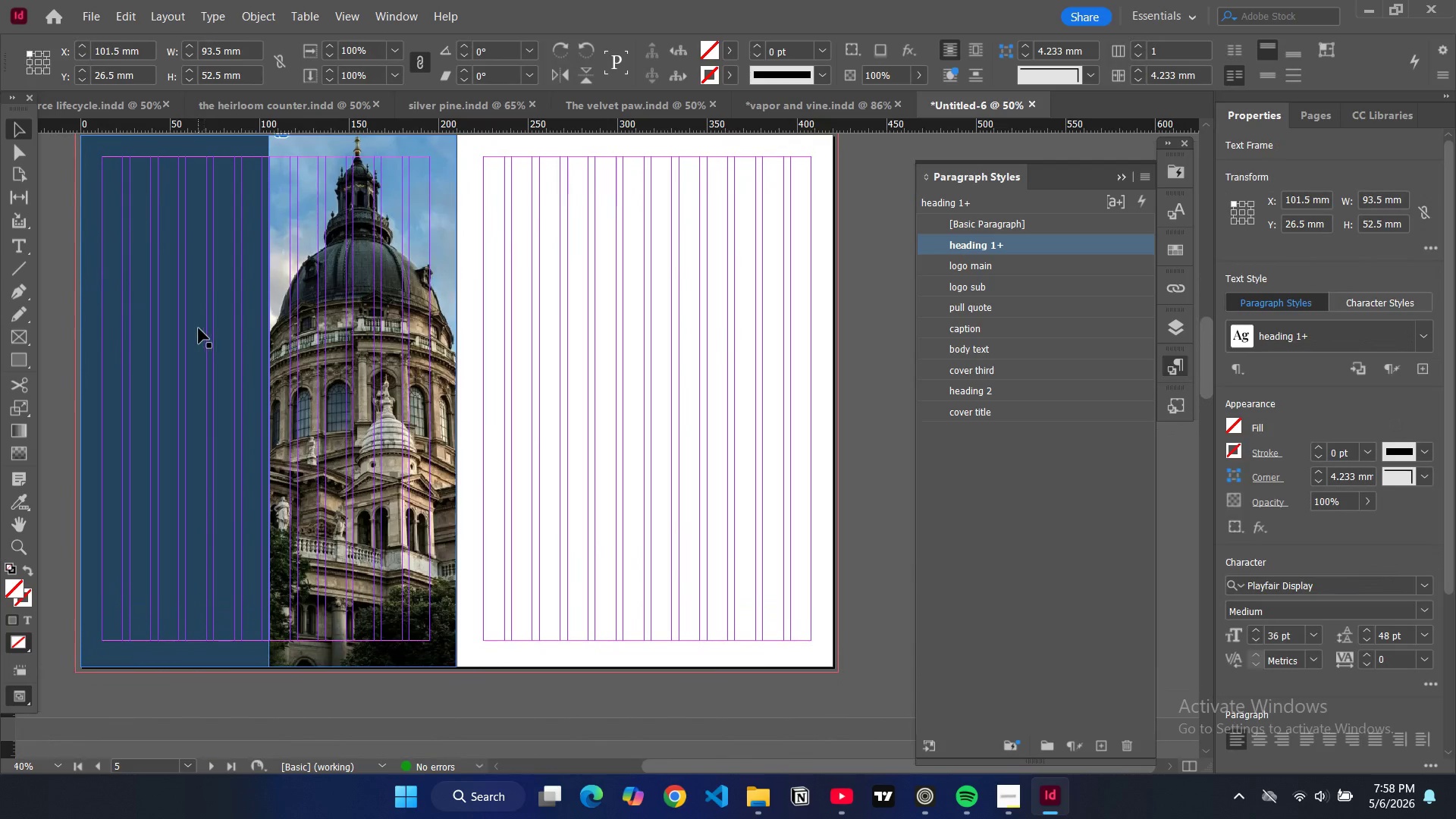 
left_click([199, 328])
 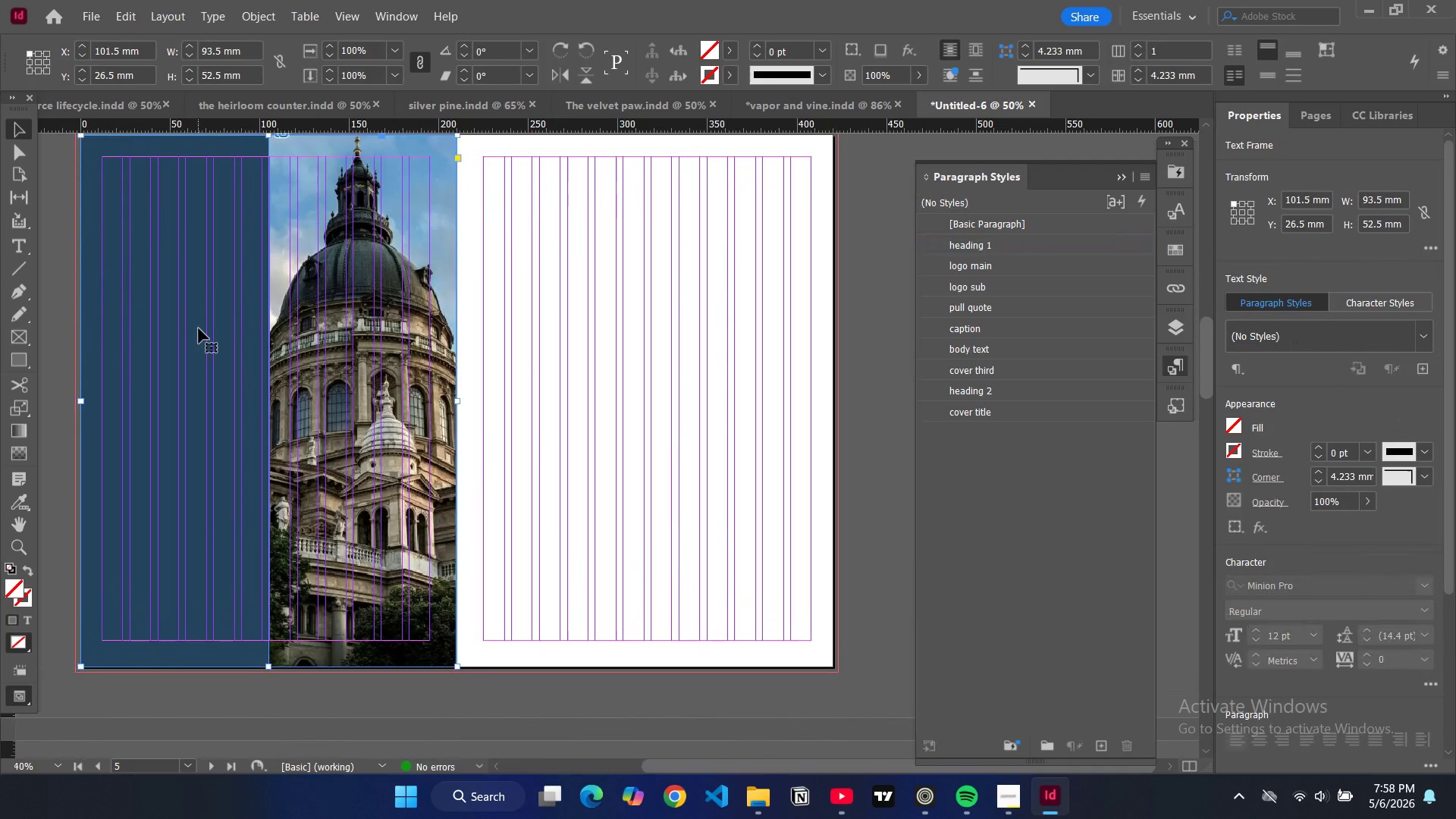 
key(Control+V)
 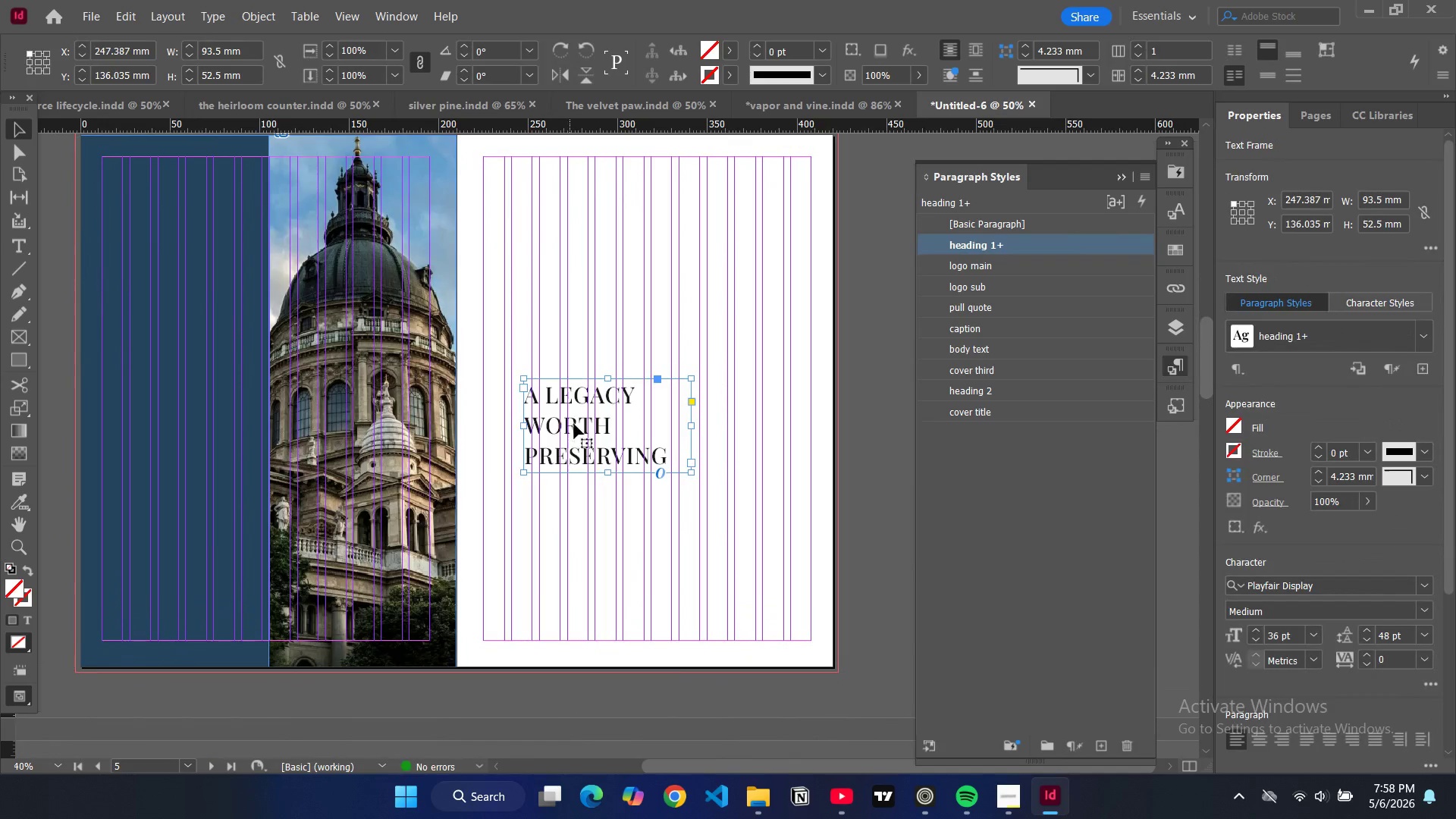 
left_click_drag(start_coordinate=[560, 419], to_coordinate=[137, 232])
 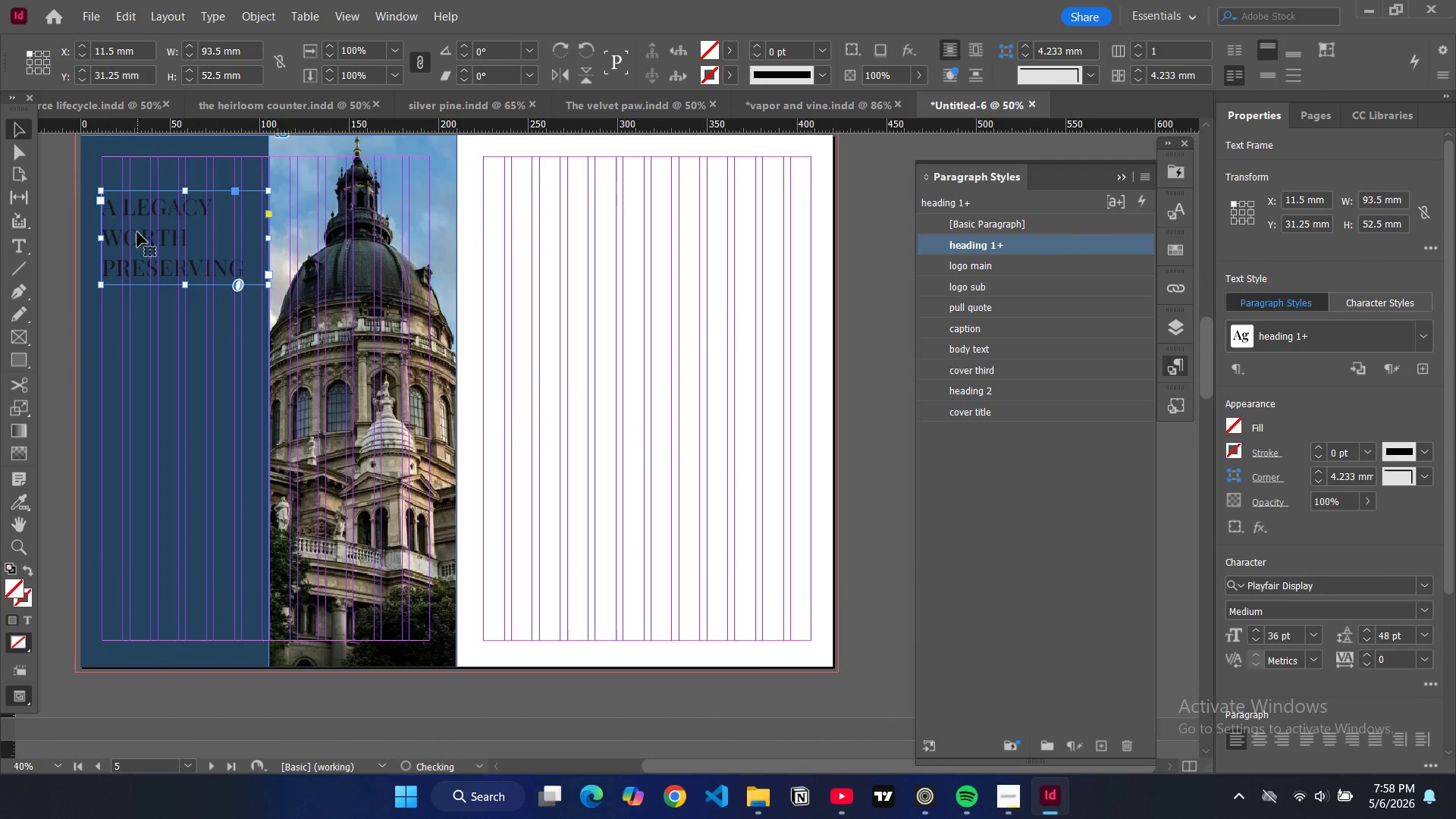 
double_click([137, 232])
 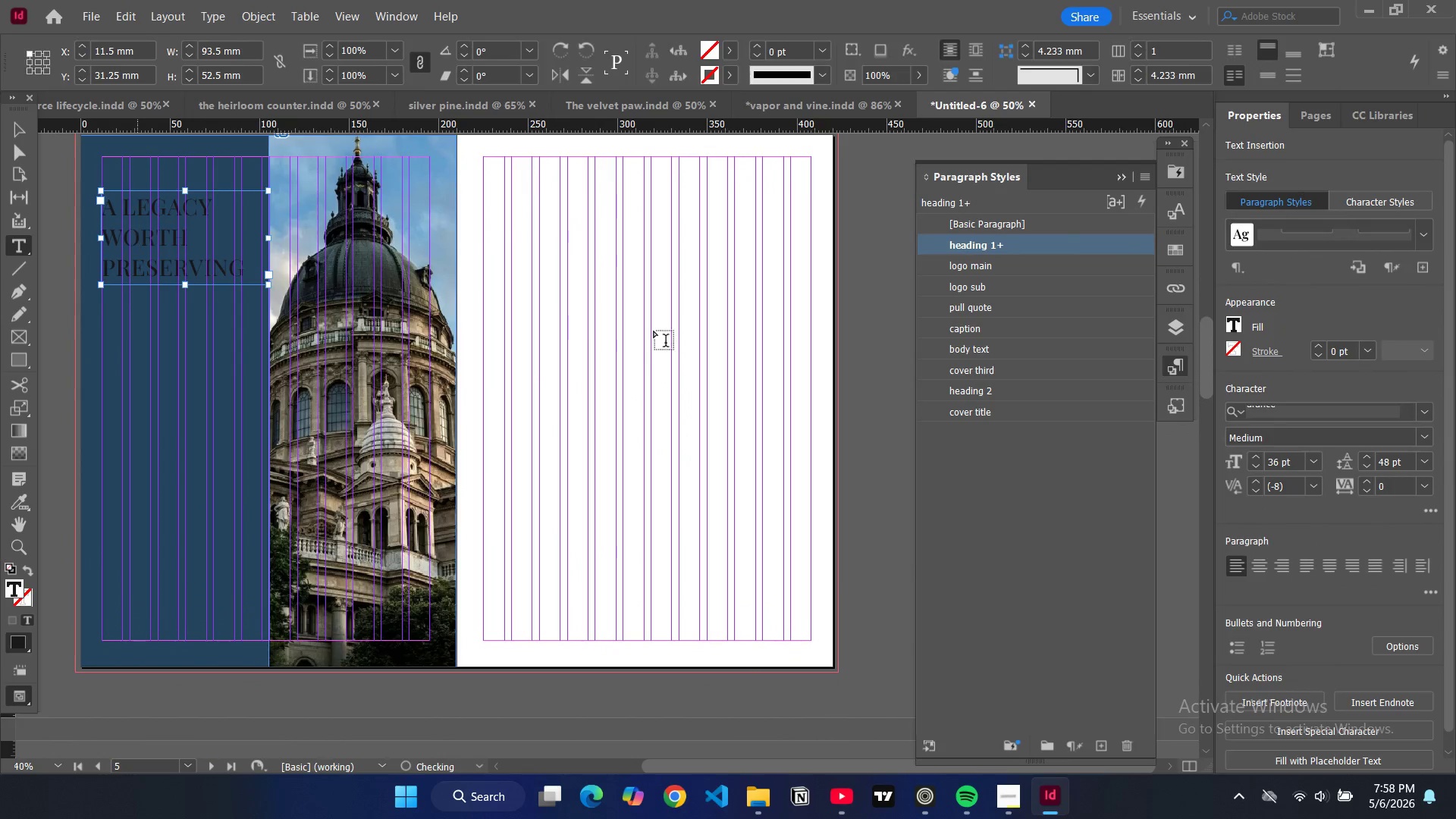 
key(Control+A)
 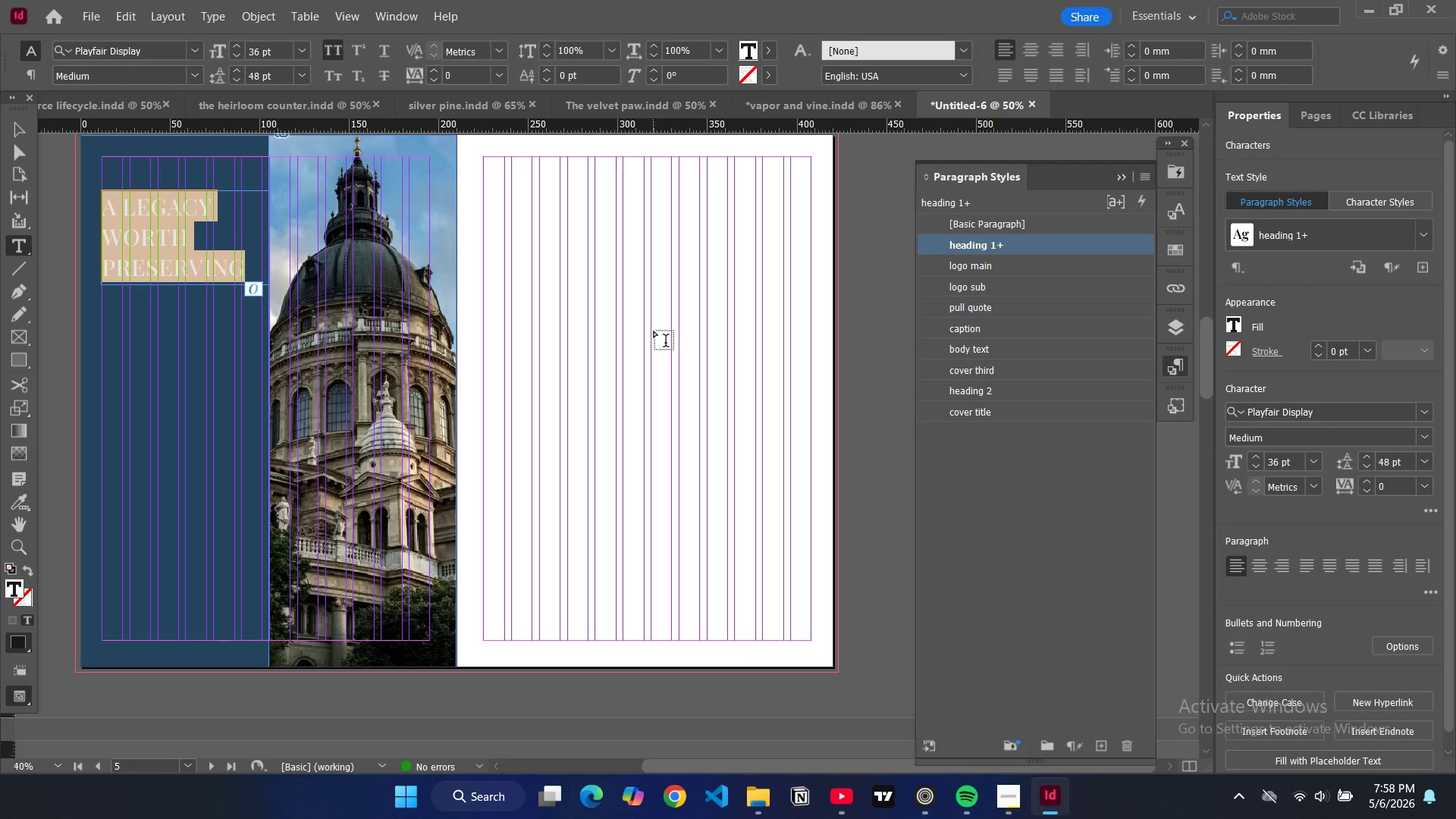 
type(architectural)
 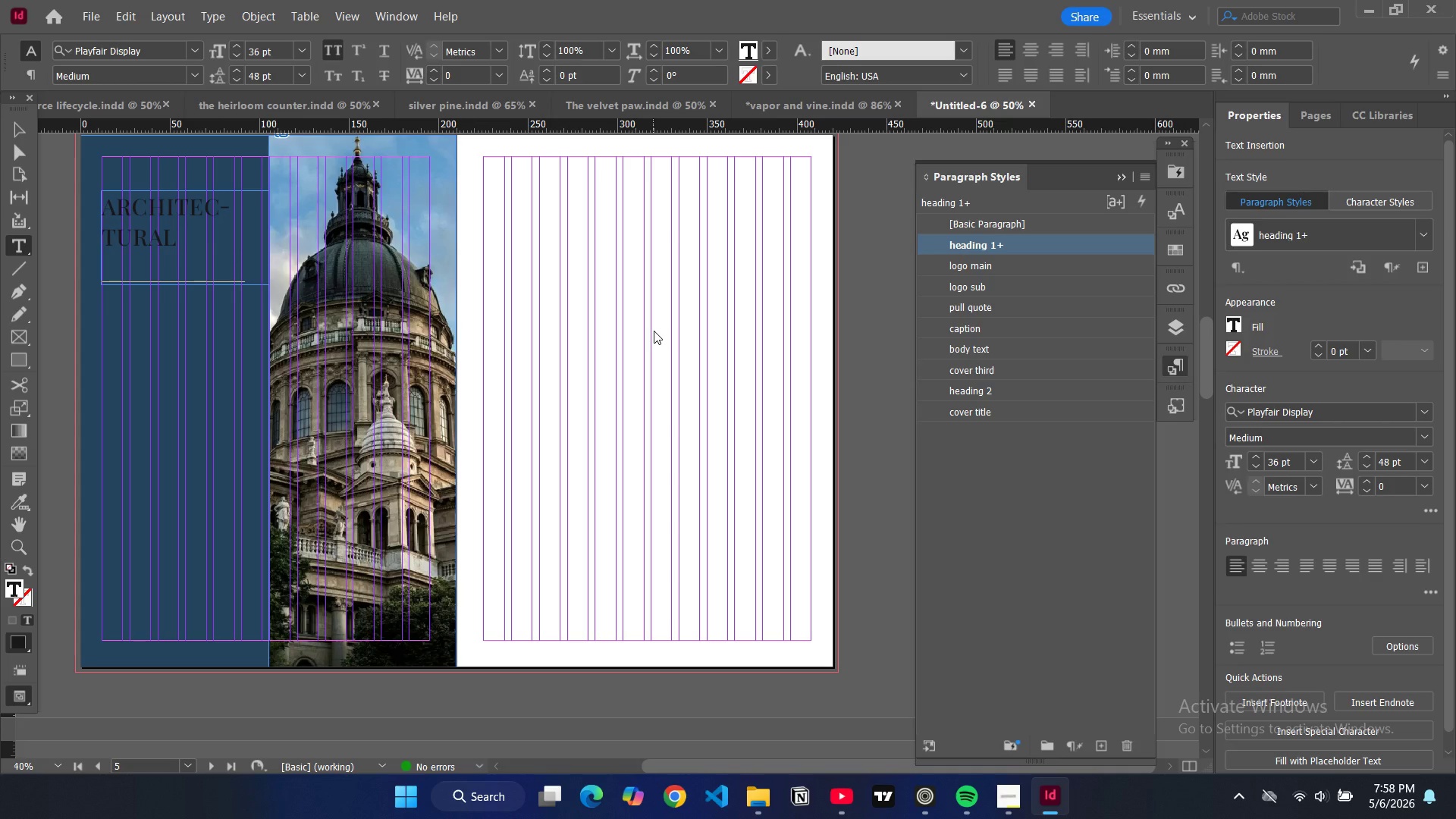 
type( styles of the region)
 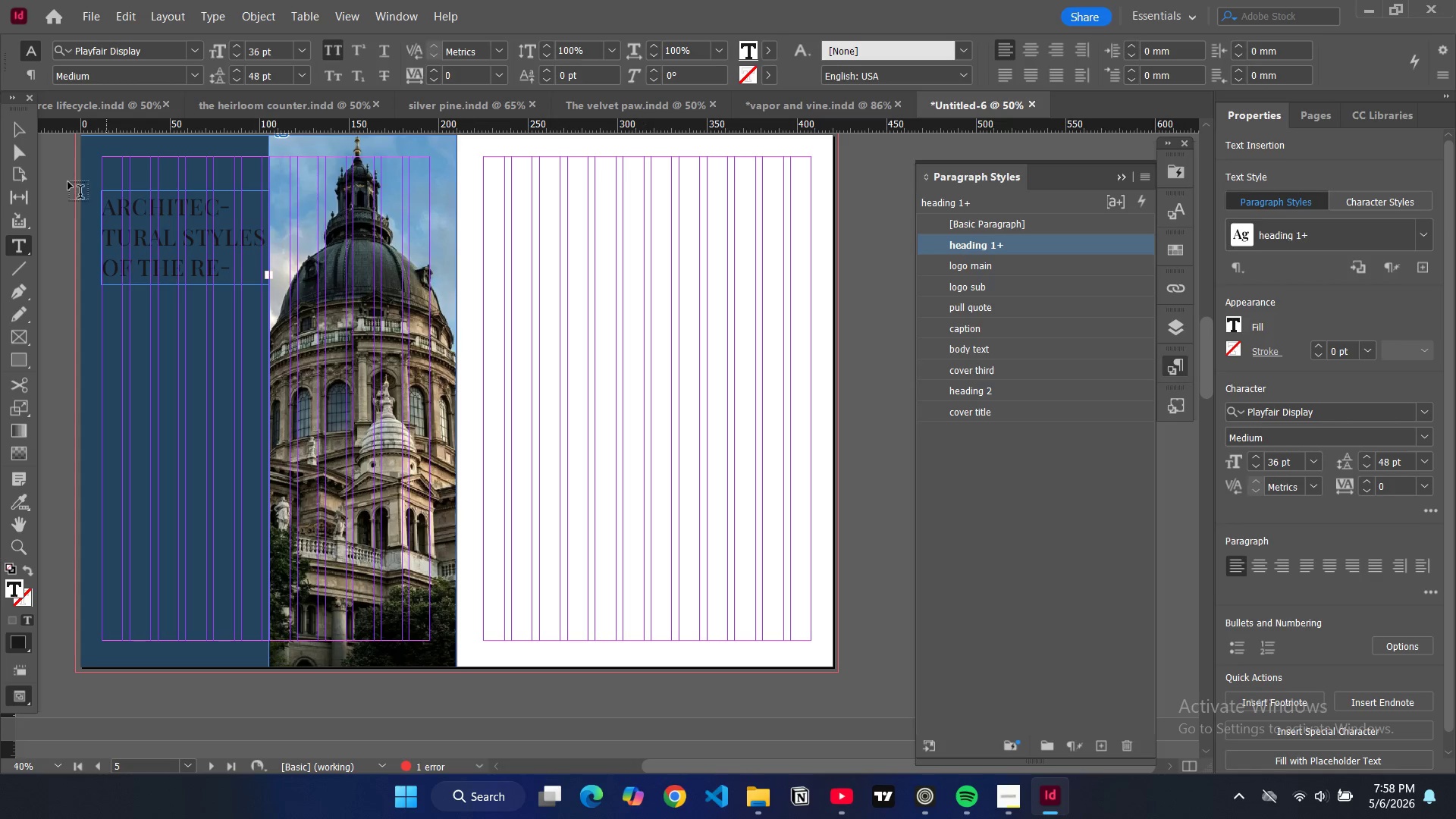 
mouse_move([17, 150])
 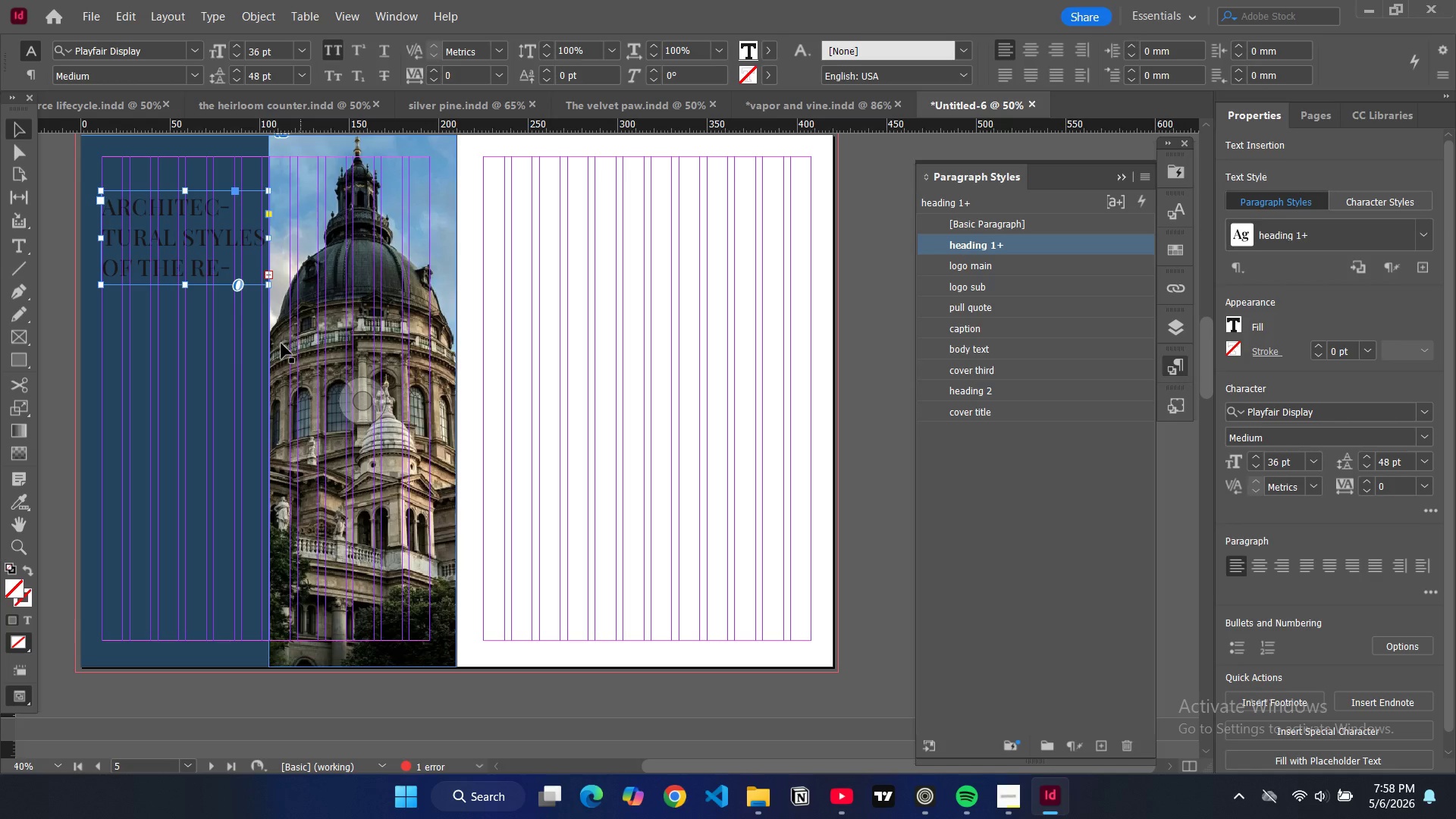 
left_click([300, 366])
 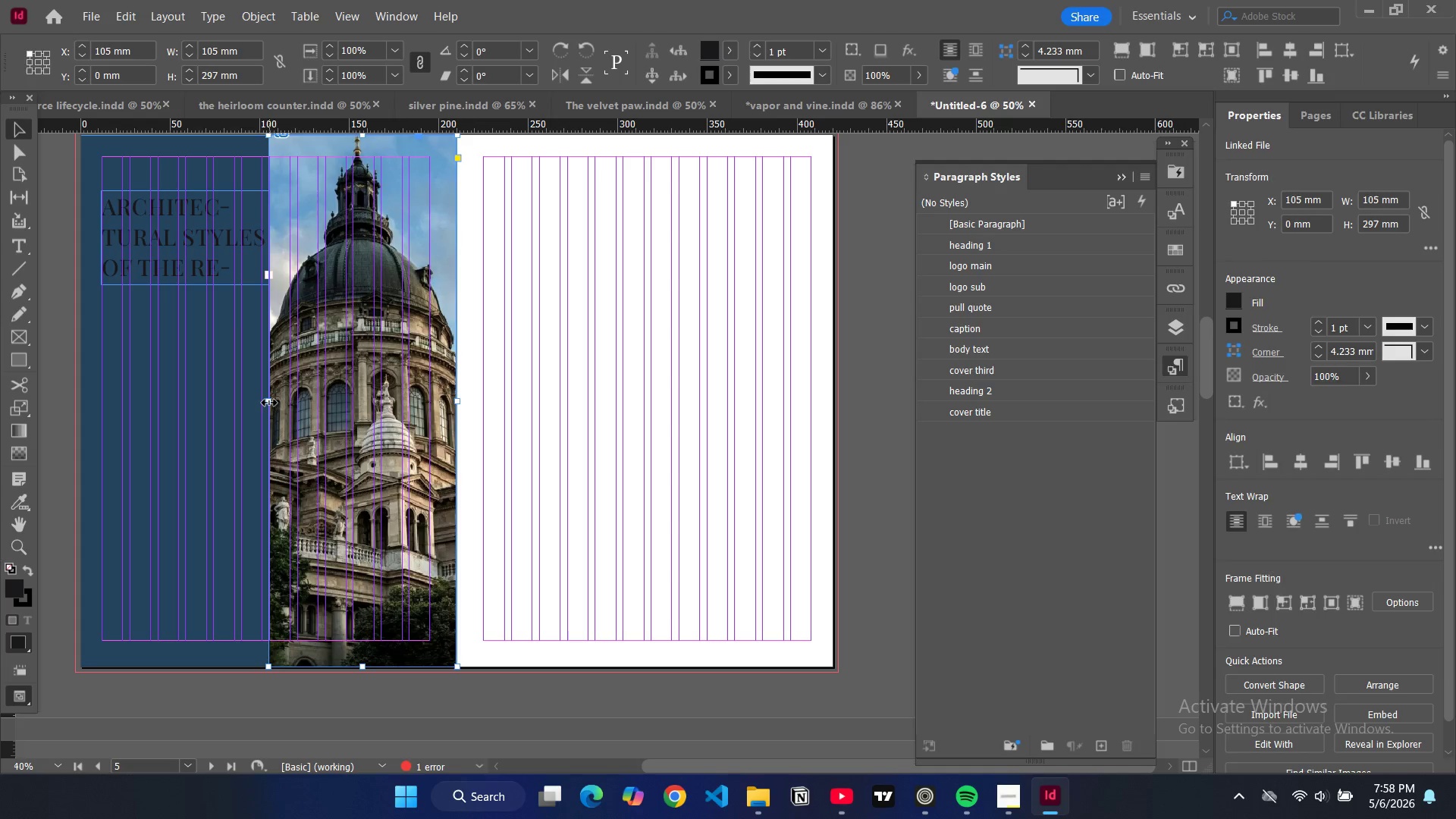 
left_click_drag(start_coordinate=[269, 403], to_coordinate=[290, 408])
 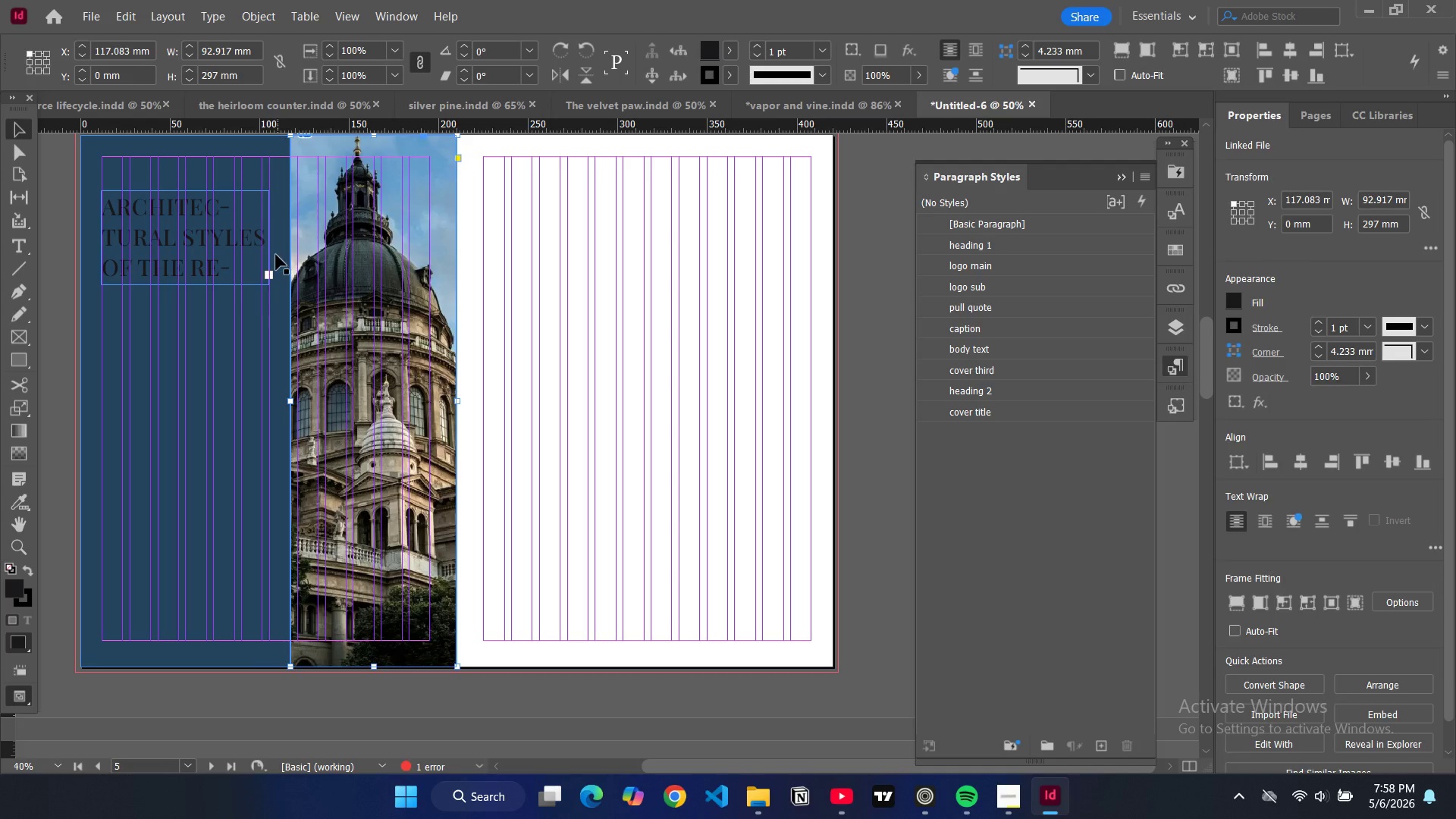 
left_click([271, 246])
 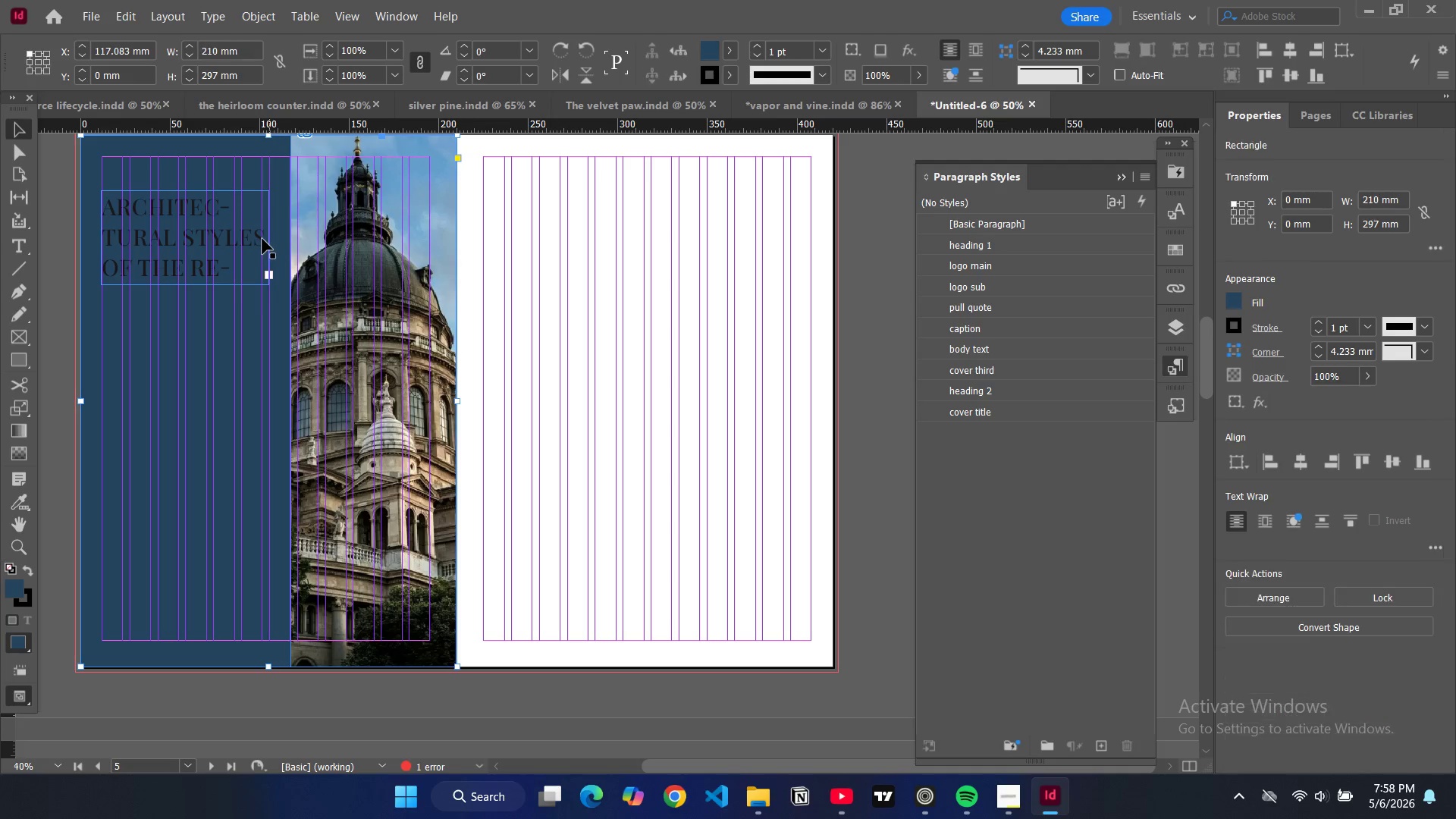 
left_click([262, 237])
 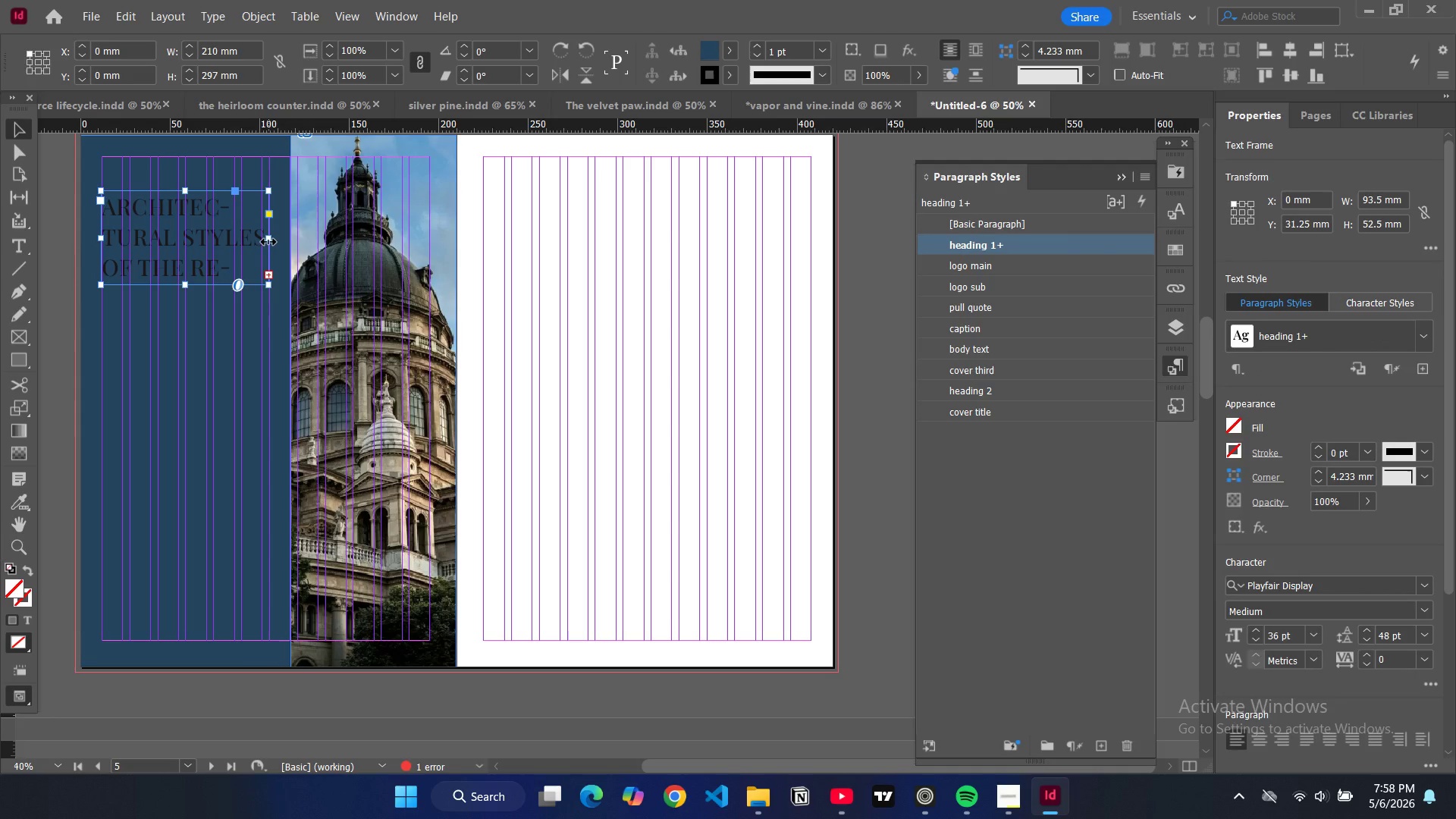 
left_click_drag(start_coordinate=[268, 242], to_coordinate=[290, 246])
 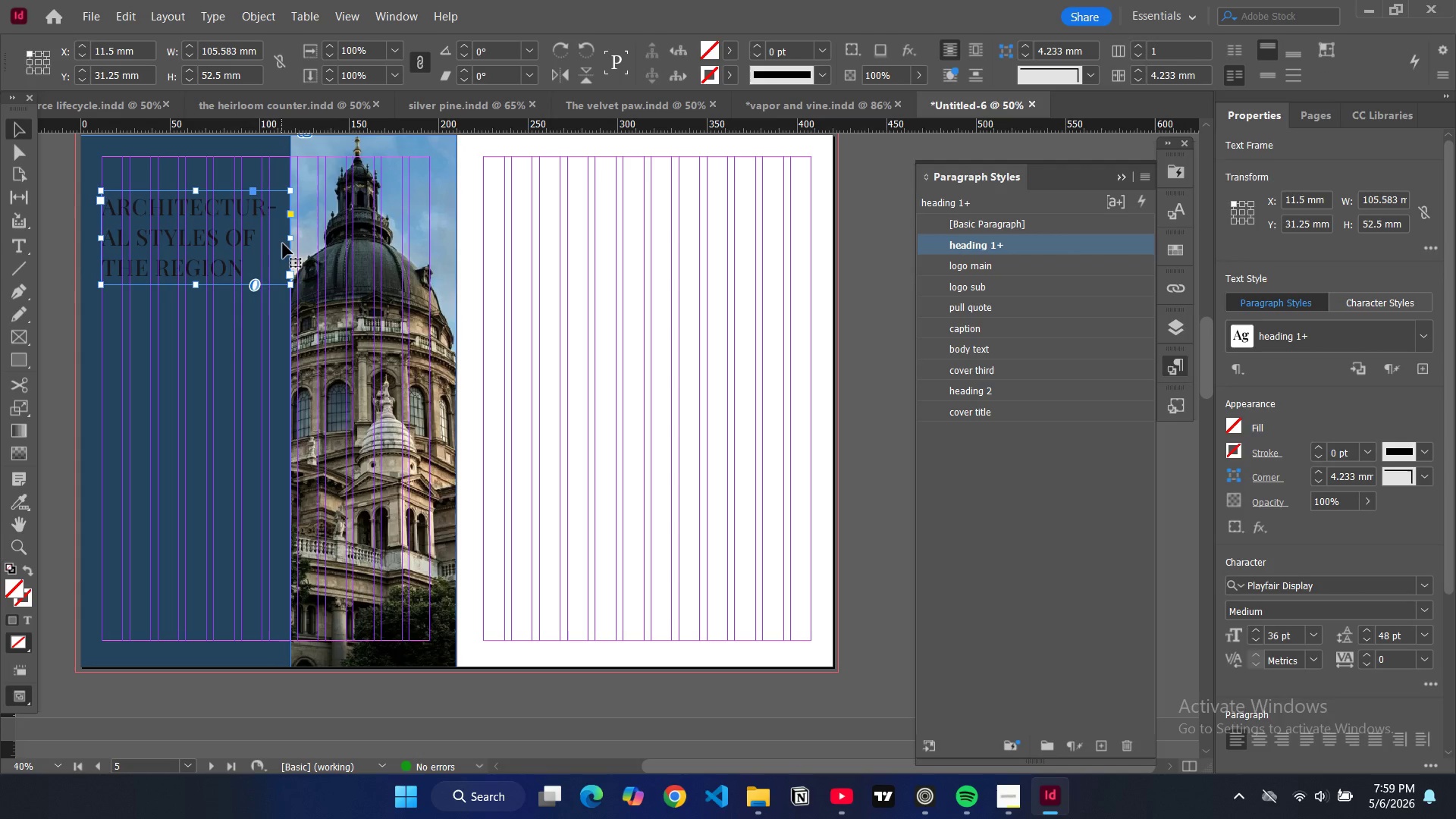 
left_click([321, 259])
 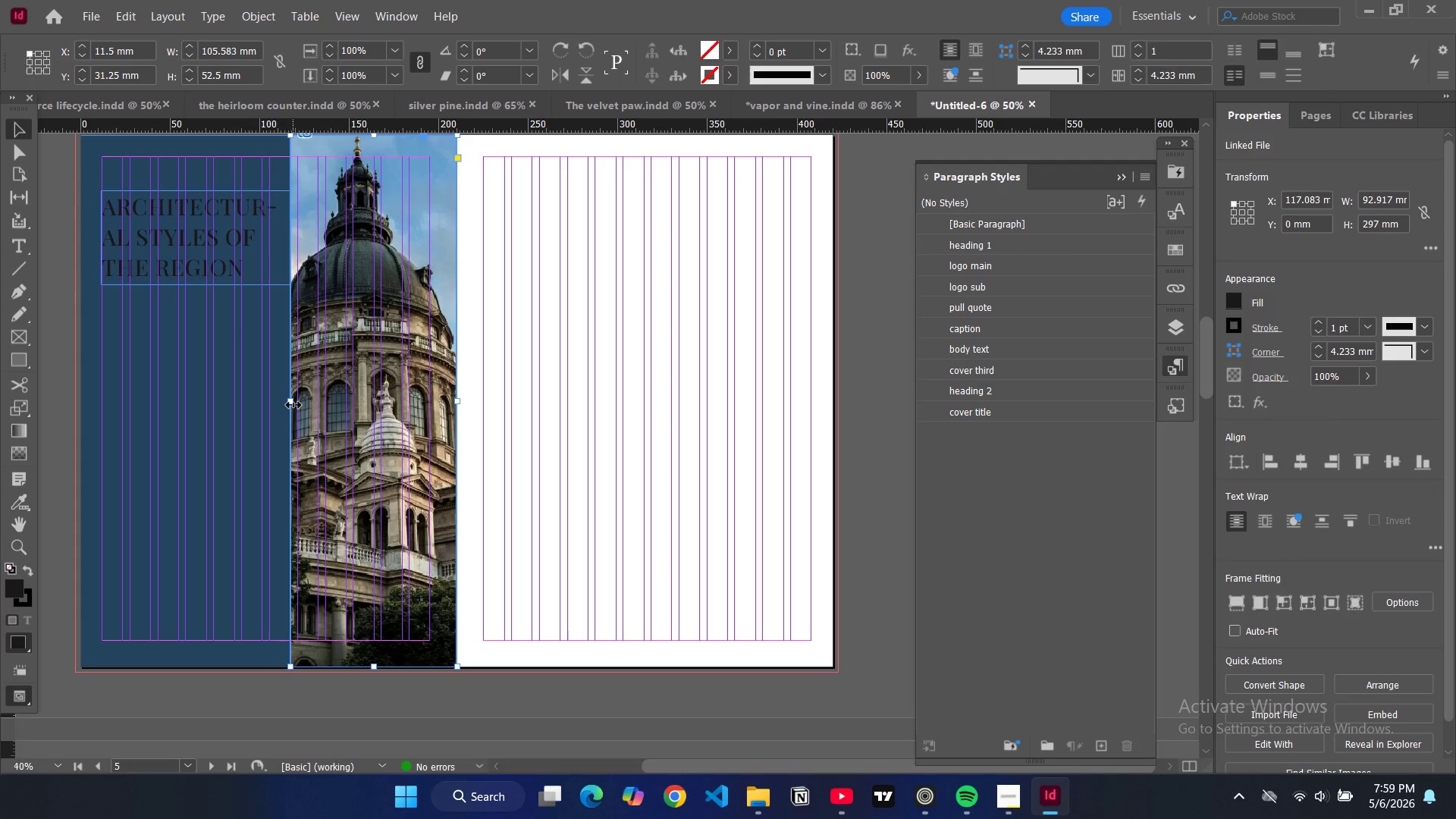 
left_click_drag(start_coordinate=[293, 405], to_coordinate=[319, 410])
 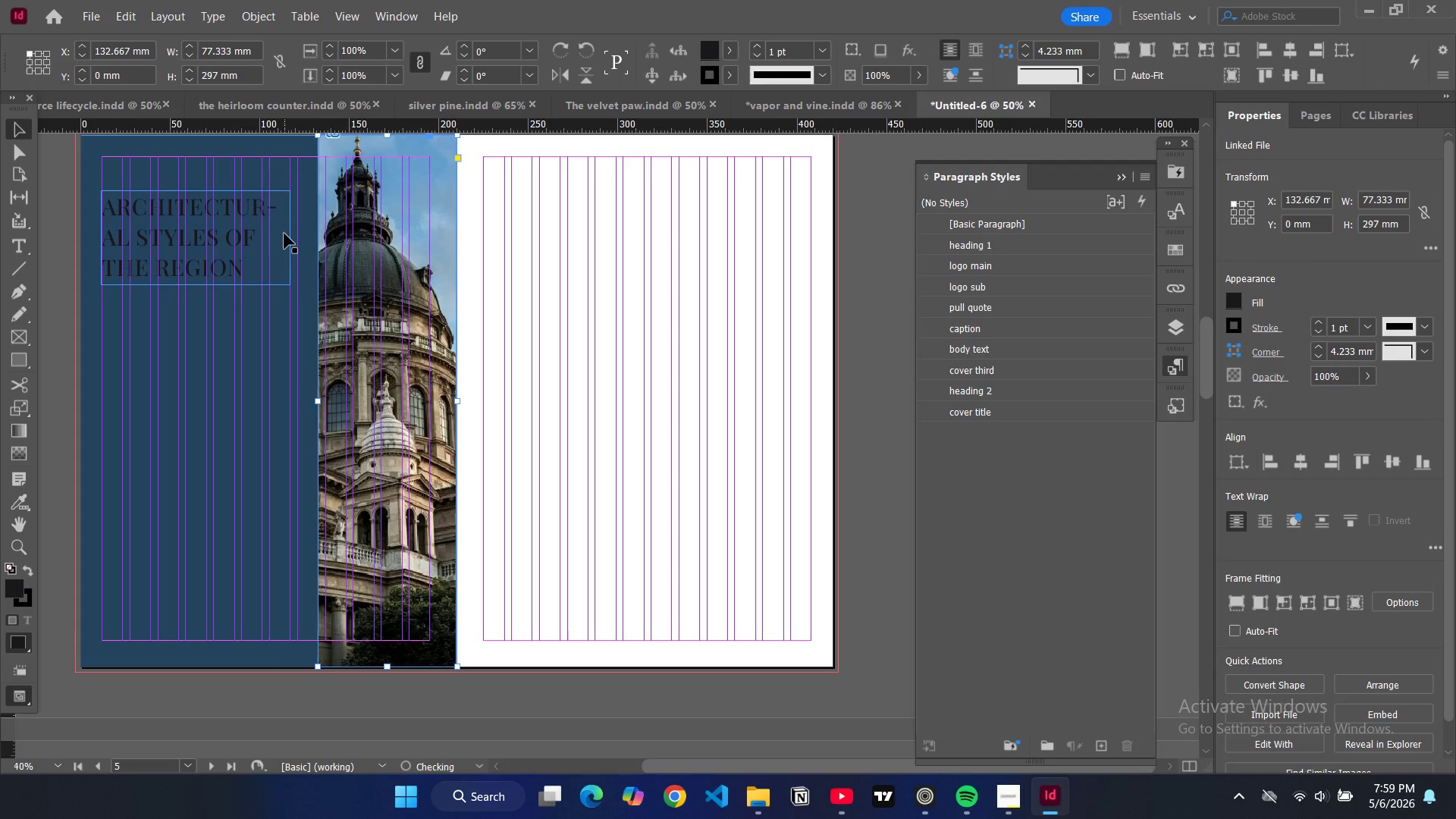 
left_click([284, 234])
 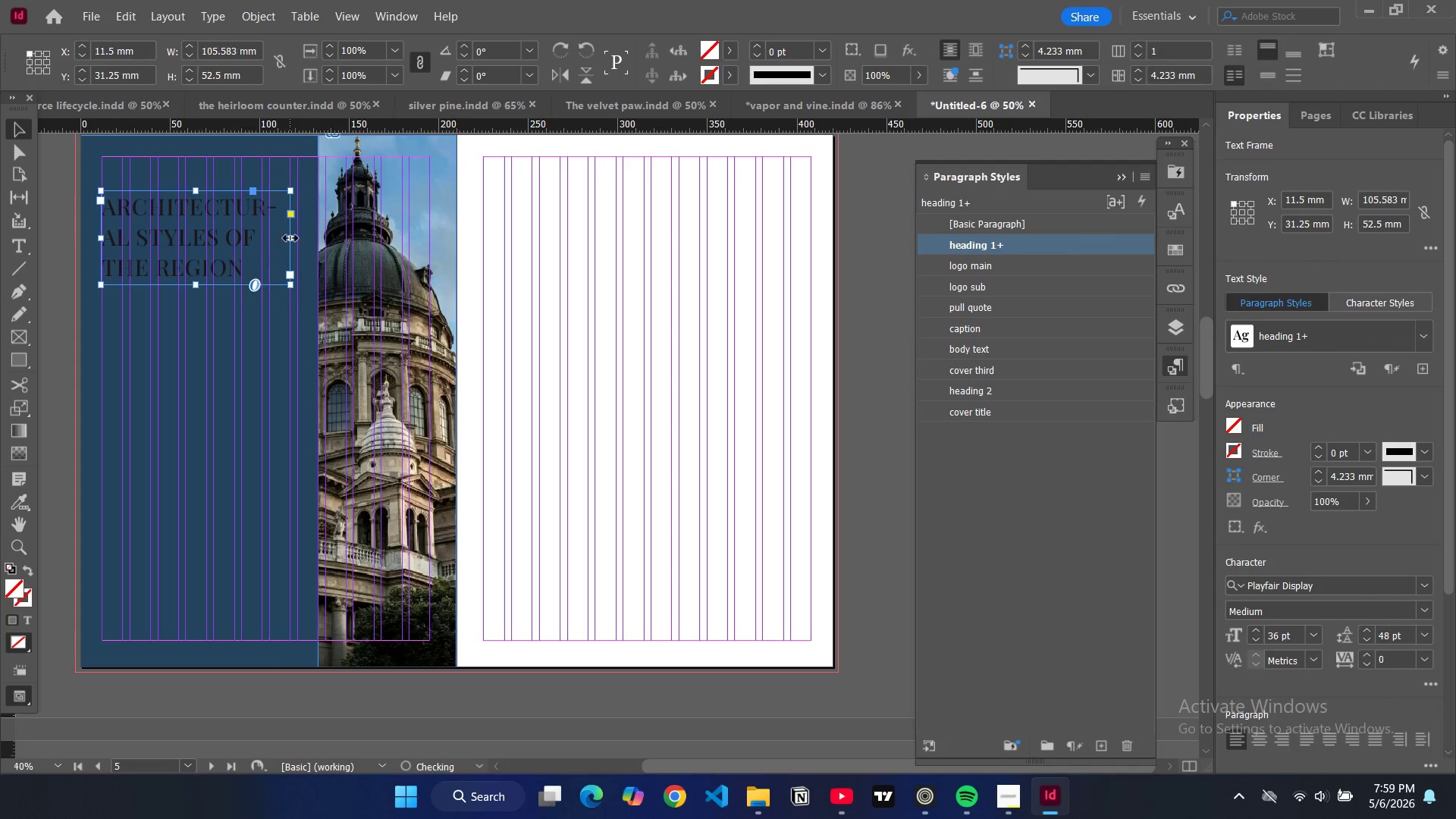 
left_click_drag(start_coordinate=[291, 238], to_coordinate=[310, 241])
 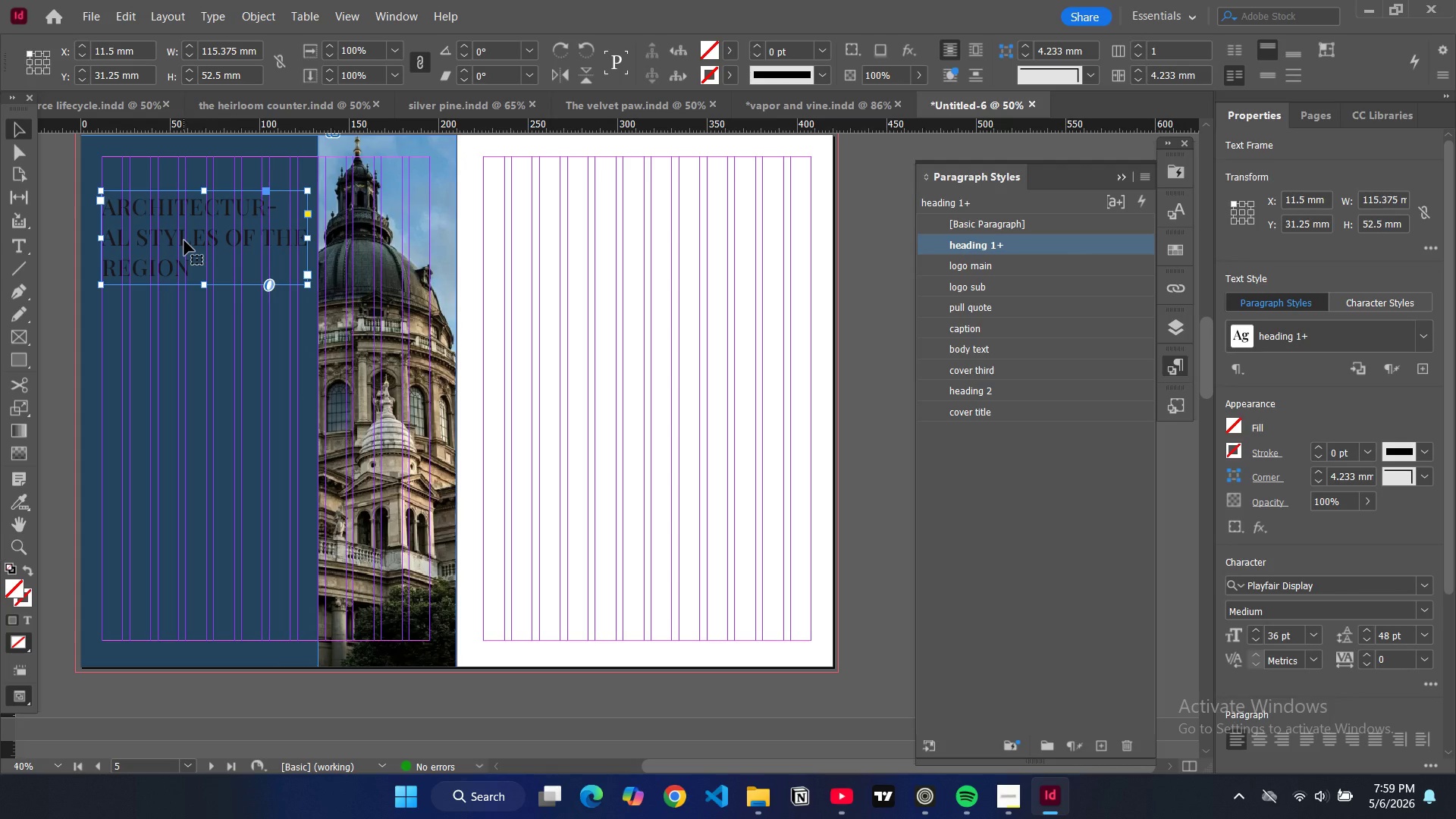 
double_click([184, 240])
 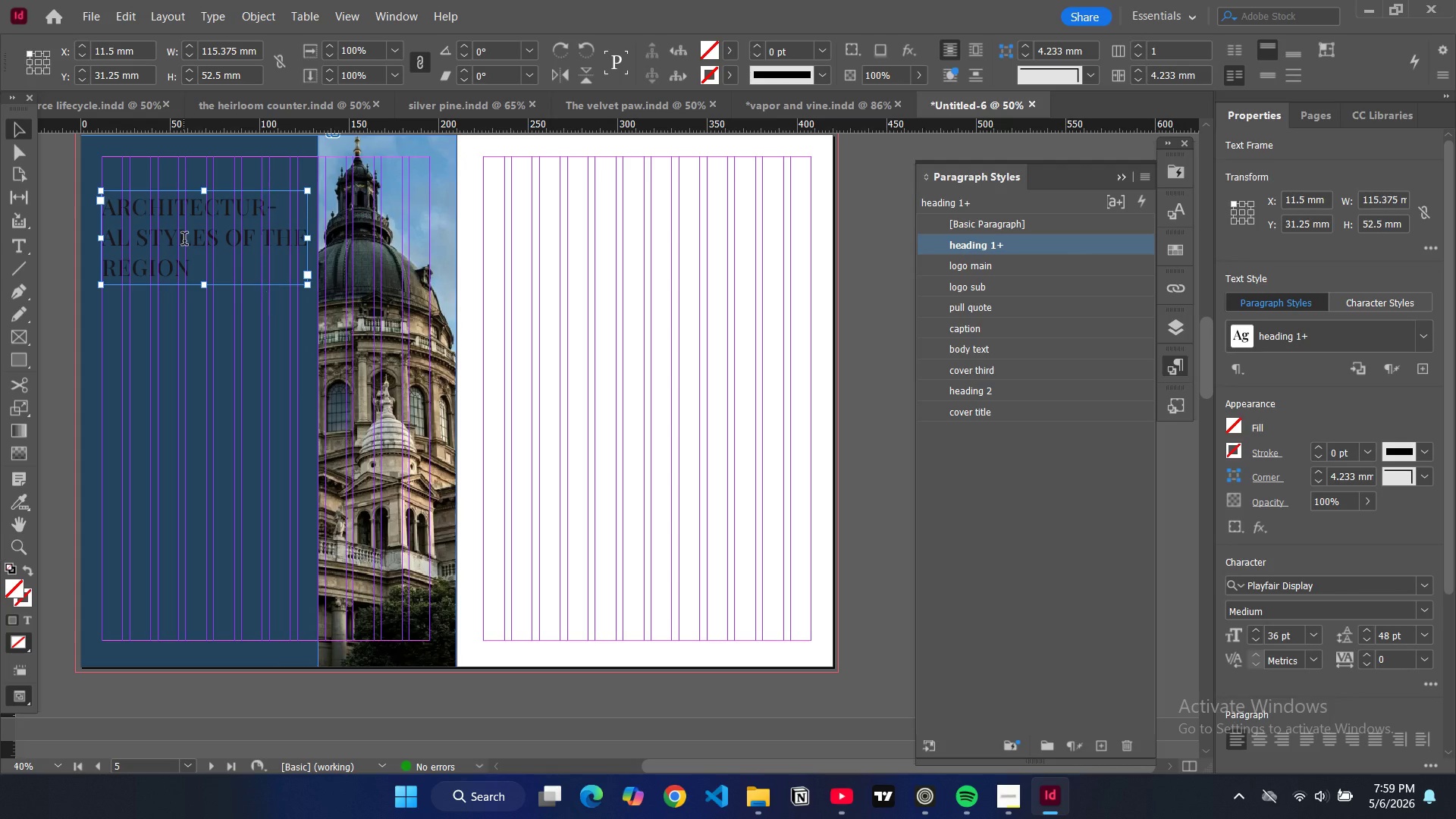 
key(Control+A)
 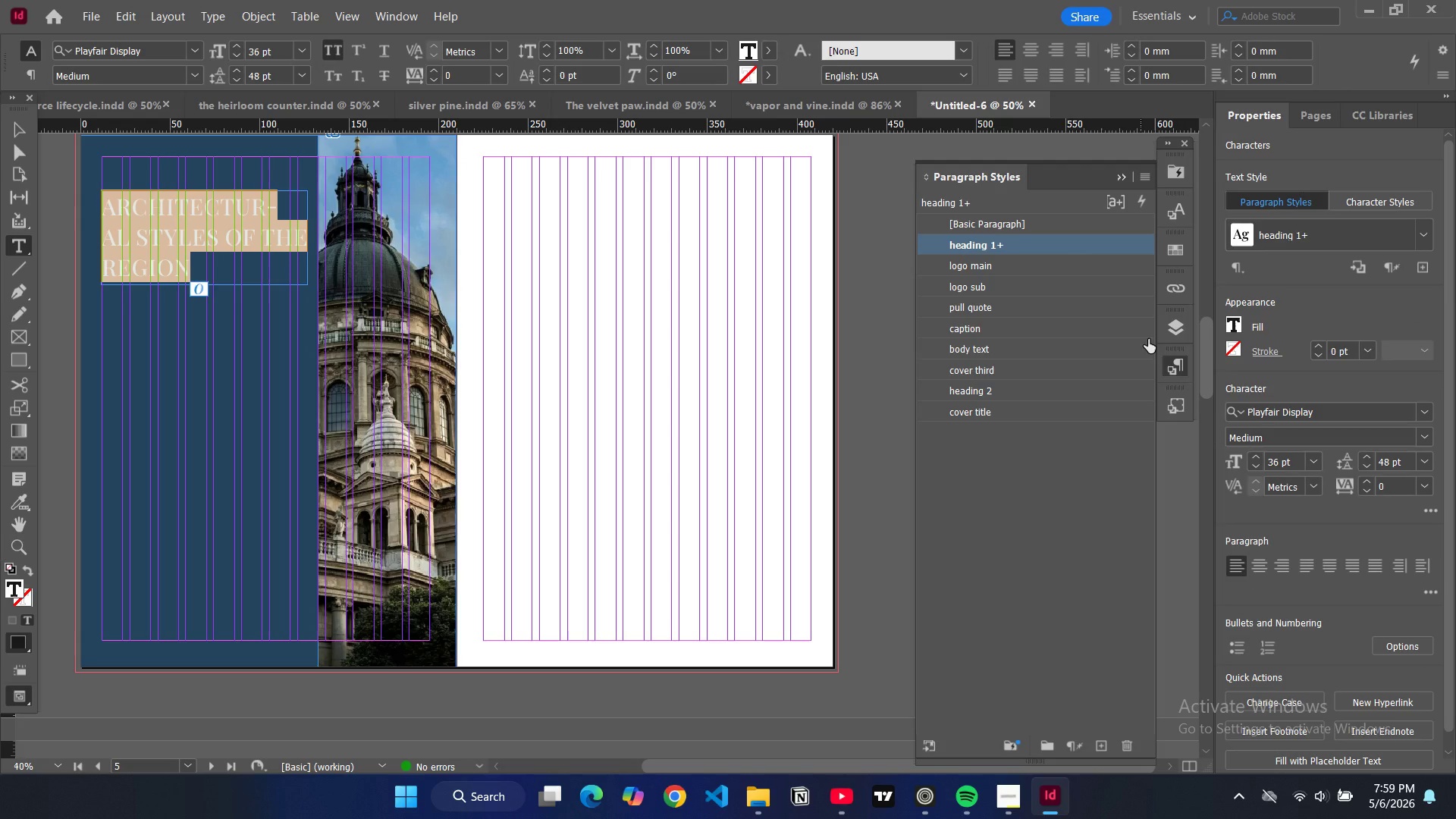 
left_click([1229, 329])
 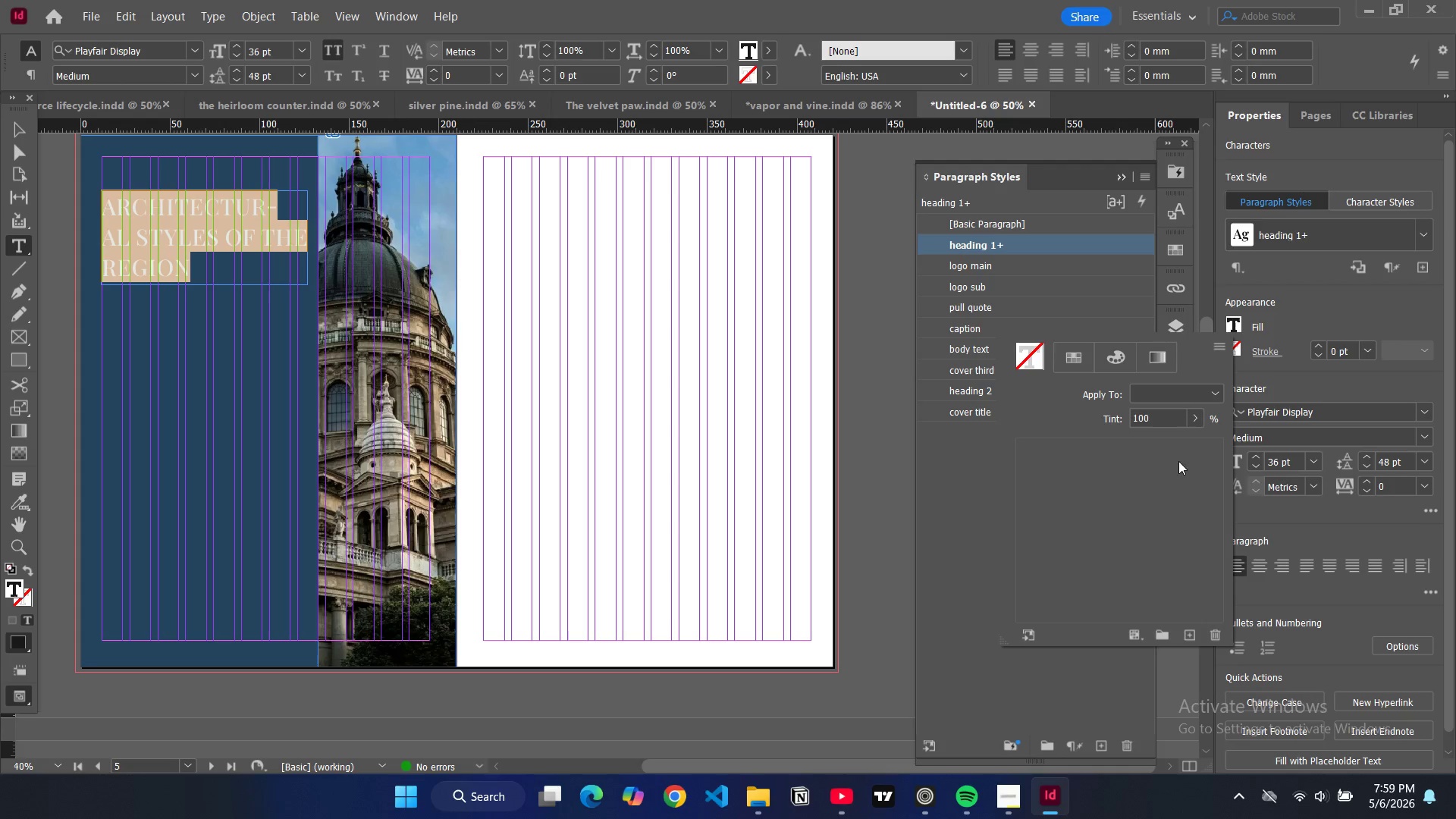 
scroll: coordinate [1062, 538], scroll_direction: down, amount: 5.0
 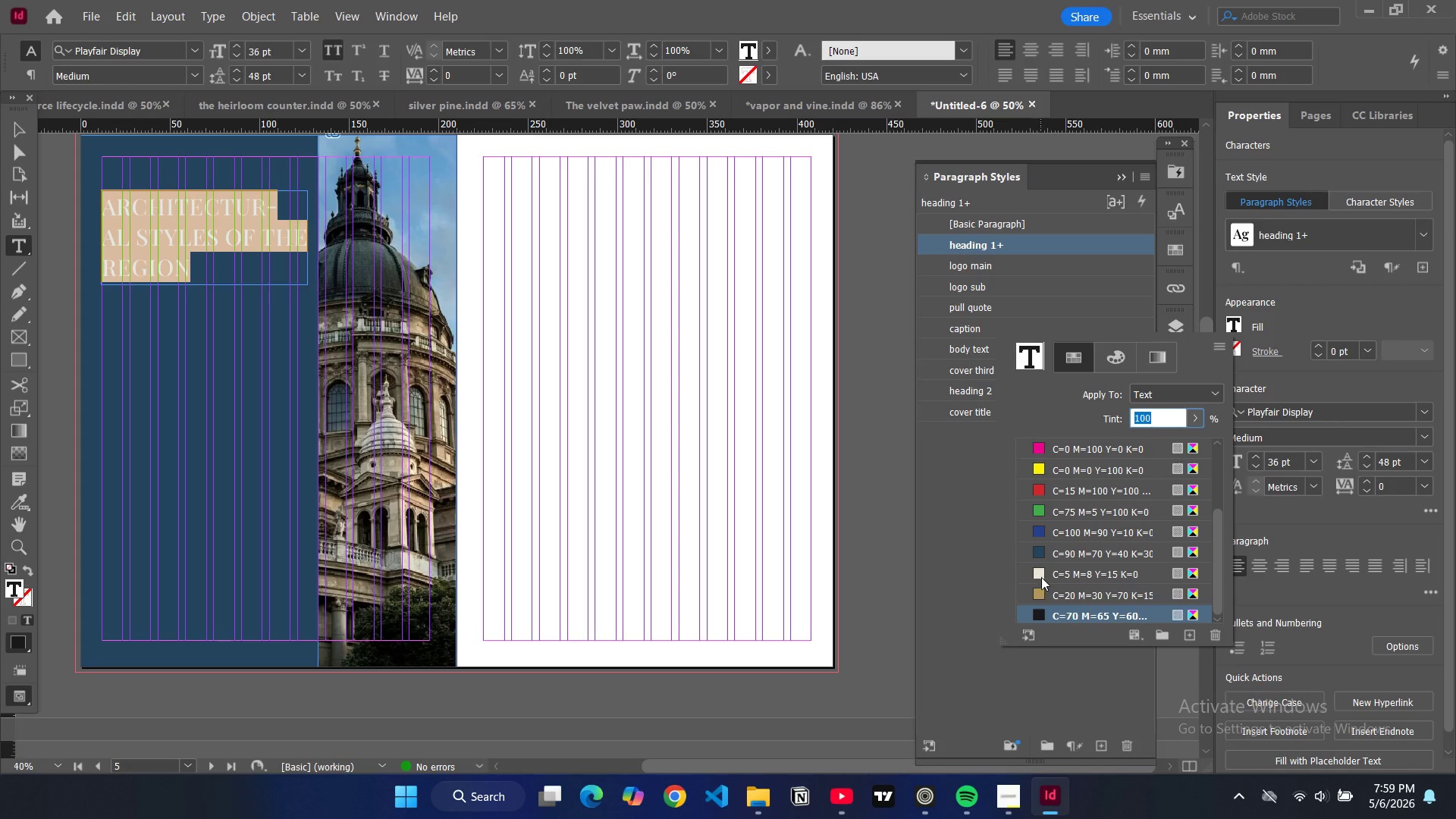 
left_click([1041, 577])
 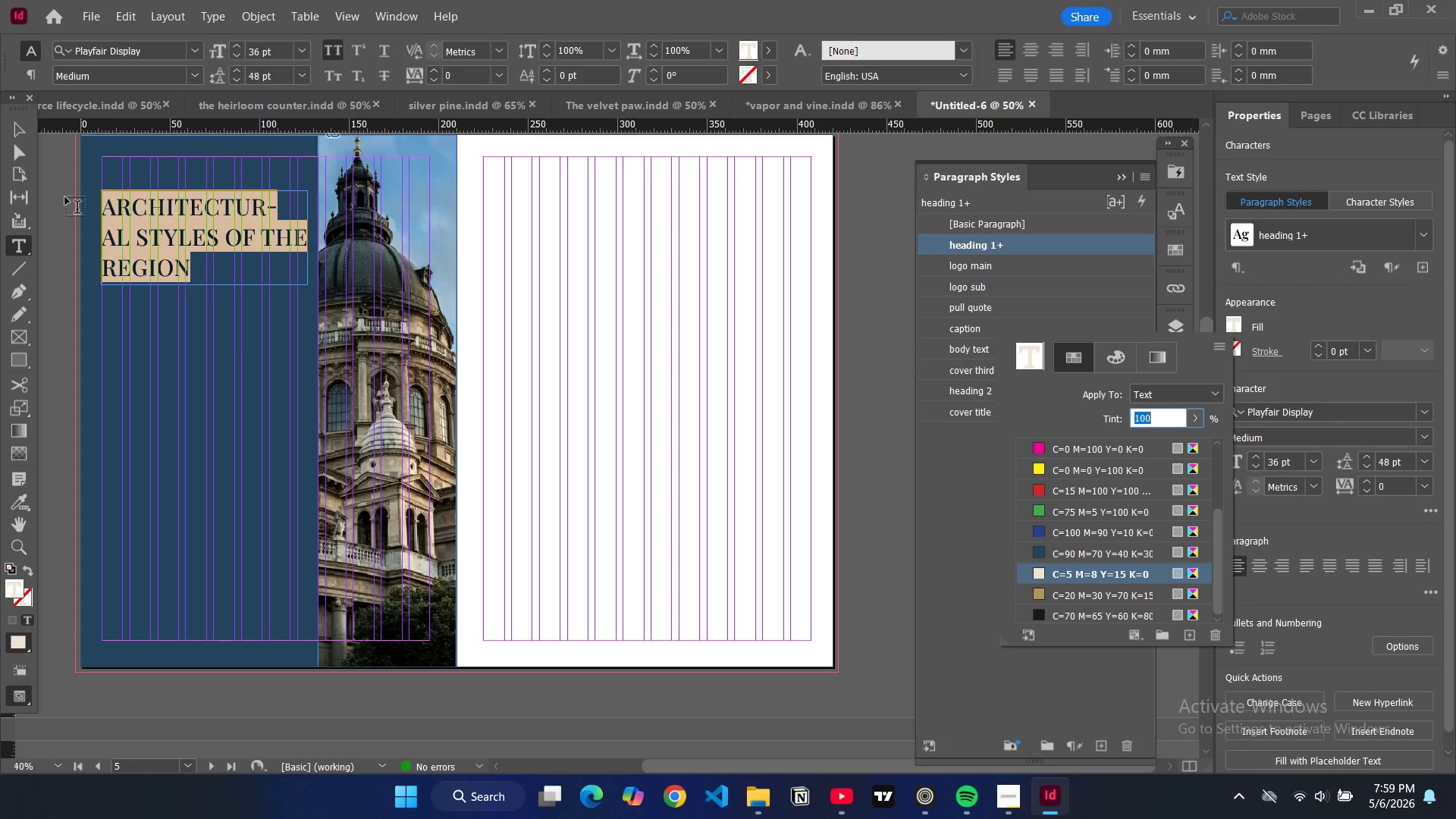 
left_click([26, 134])
 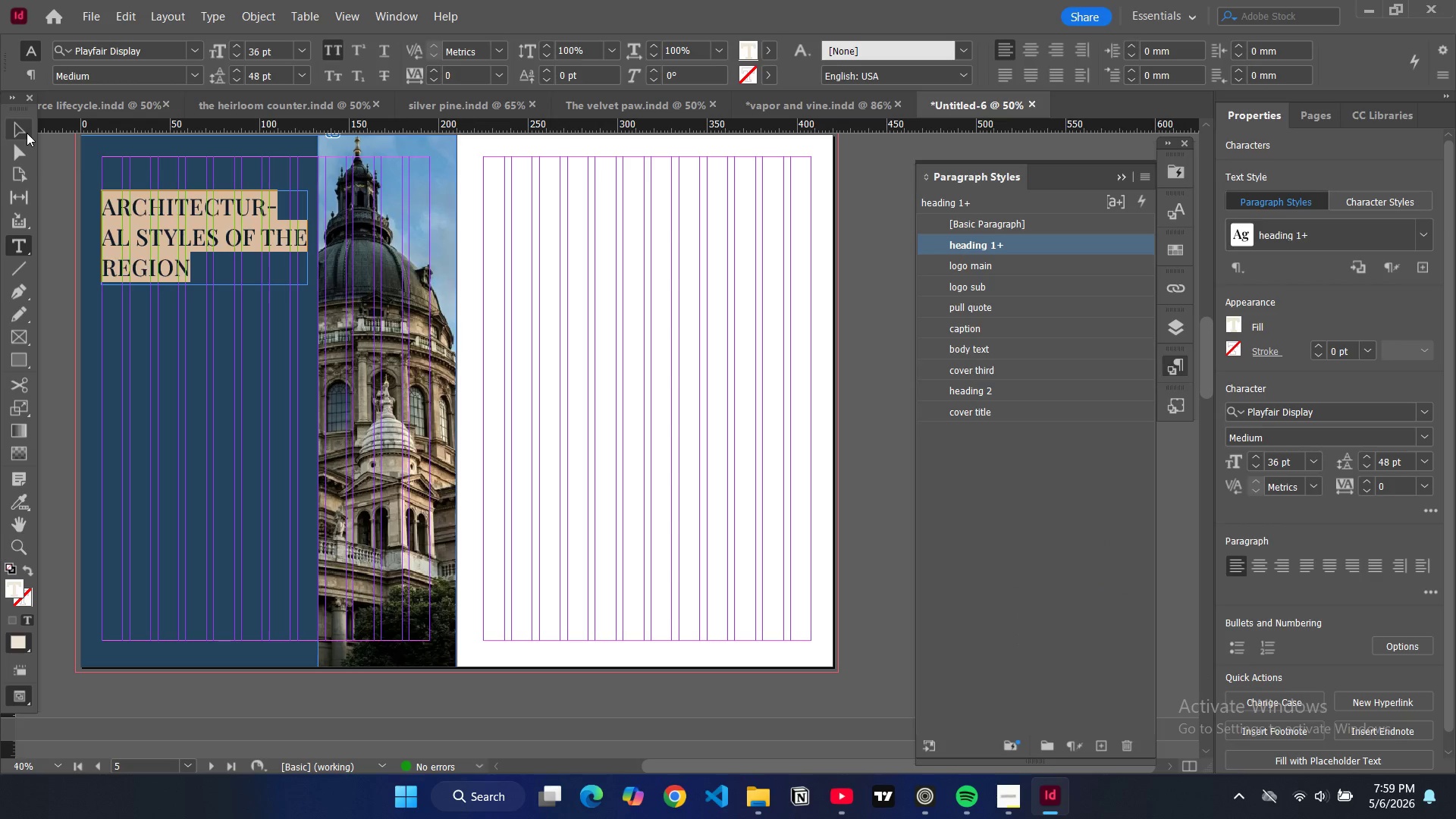 
left_click([27, 133])
 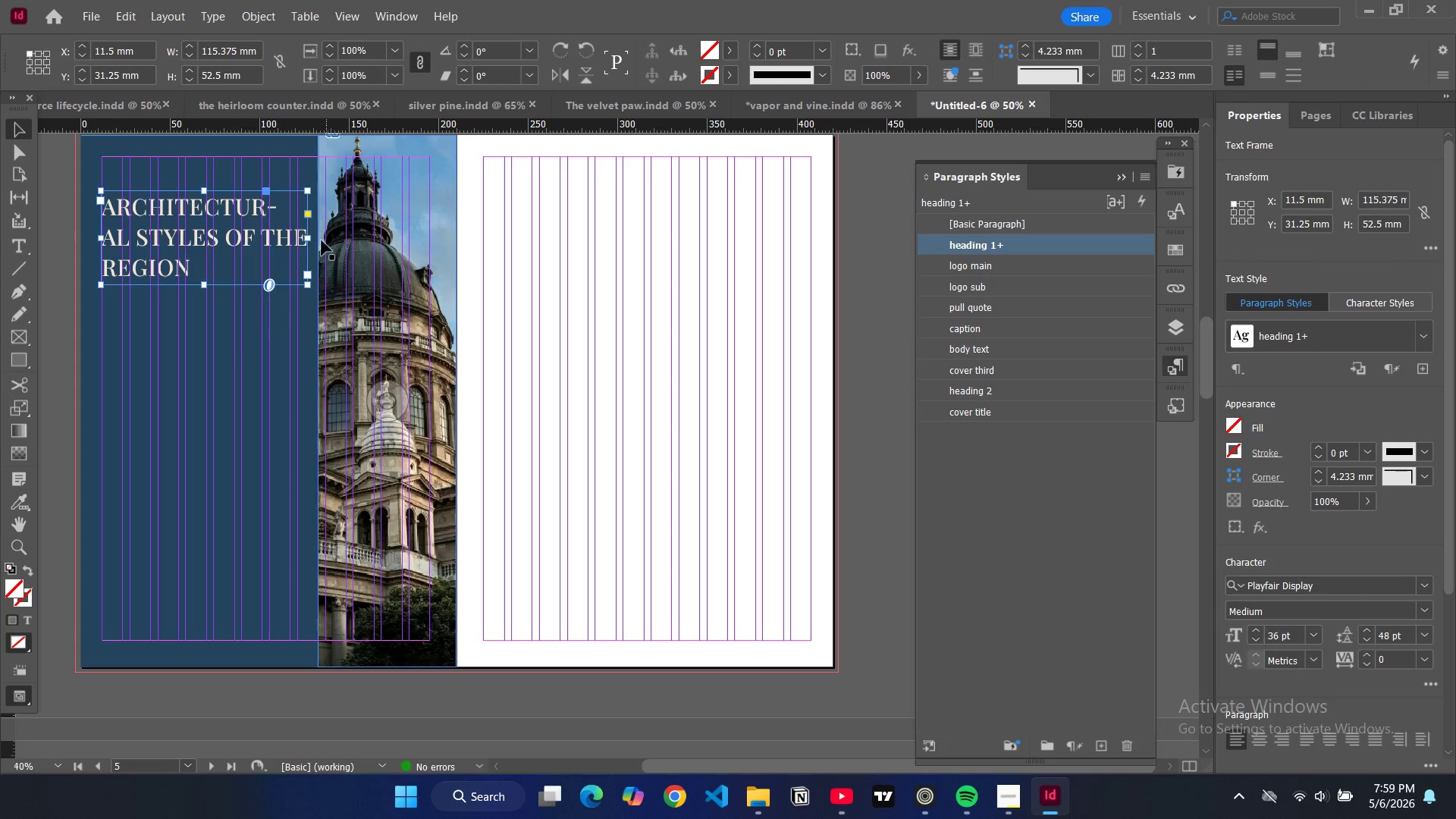 
left_click_drag(start_coordinate=[309, 239], to_coordinate=[315, 238])
 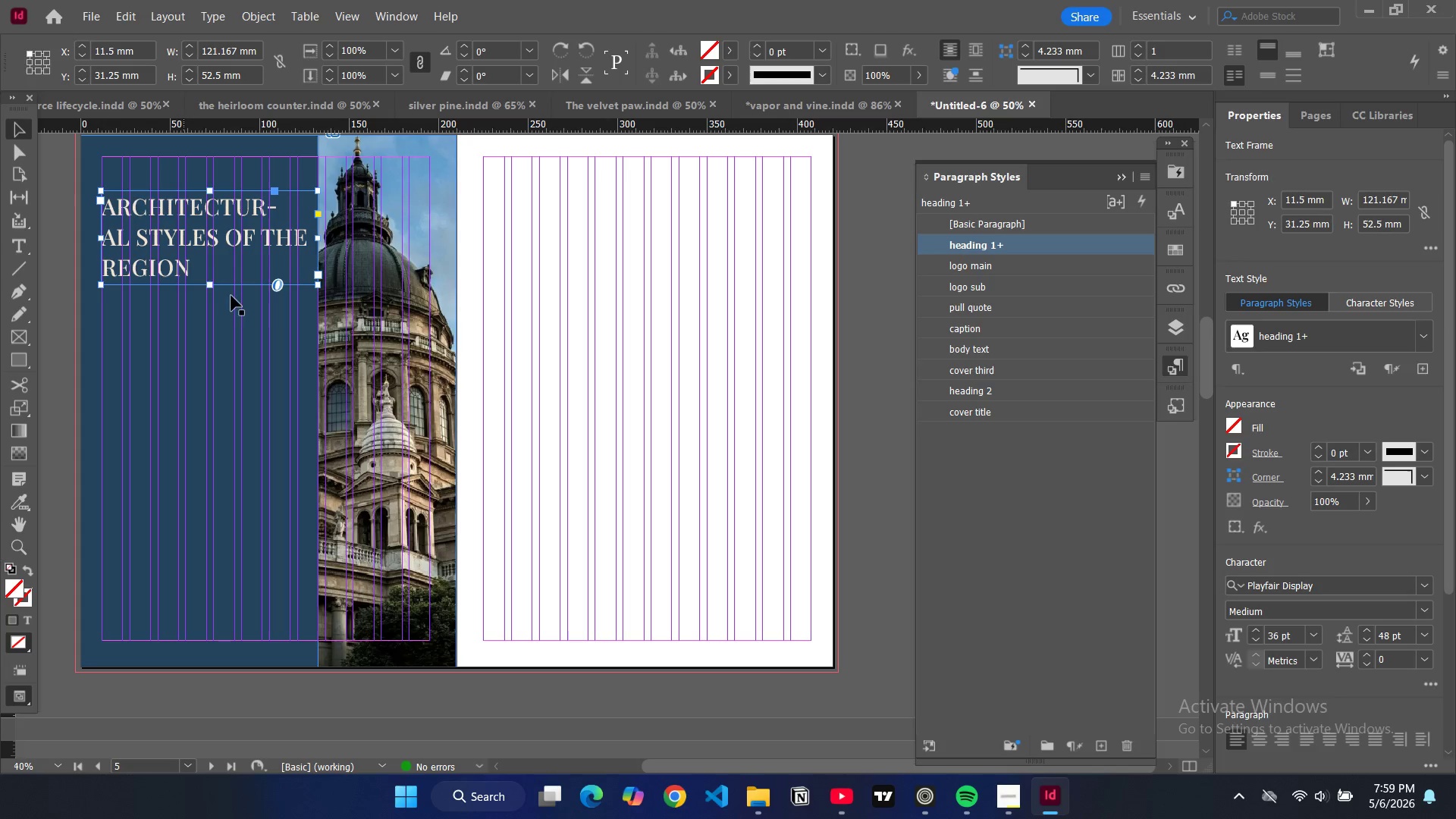 
left_click([335, 318])
 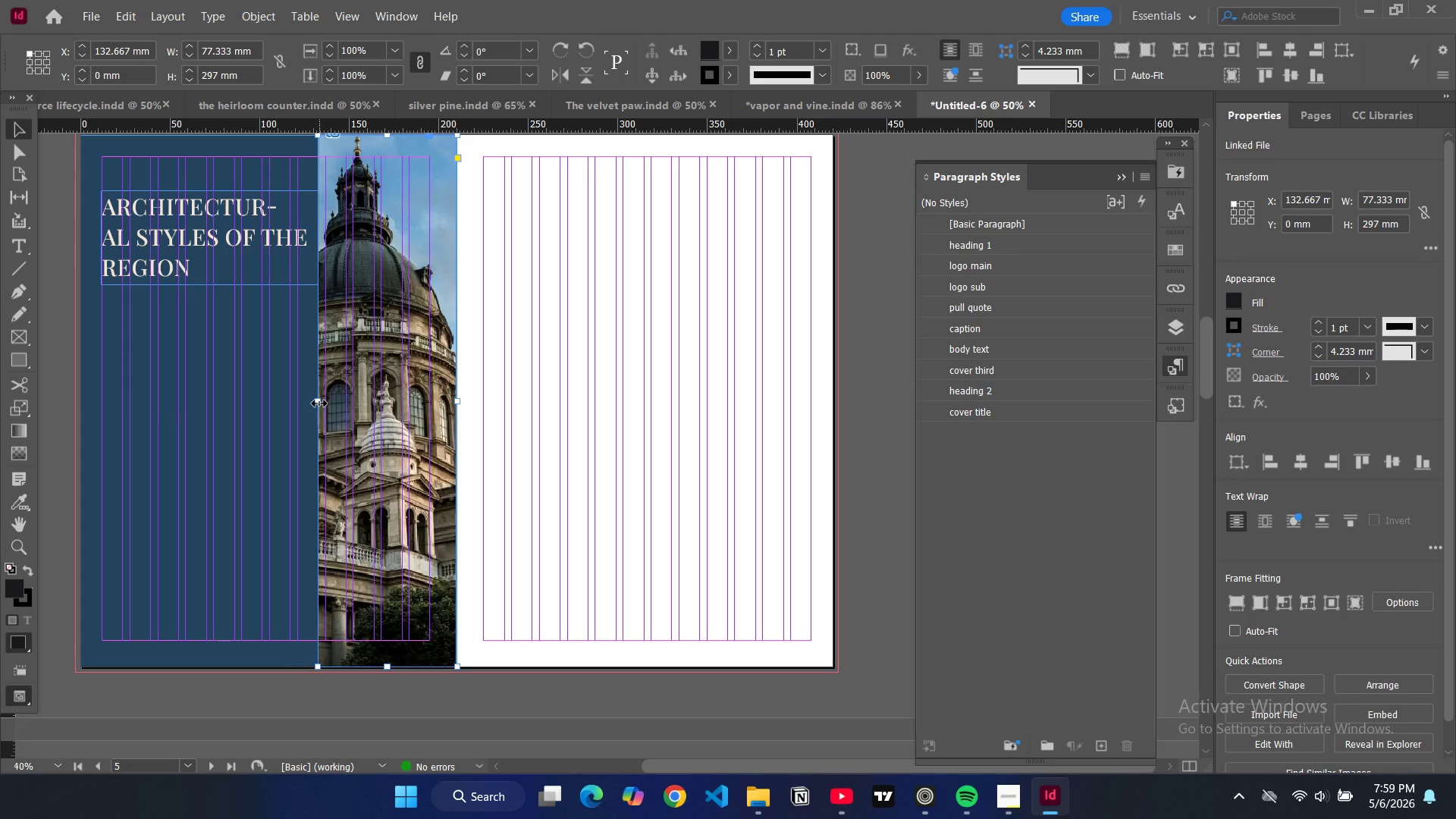 
left_click_drag(start_coordinate=[319, 403], to_coordinate=[328, 405])
 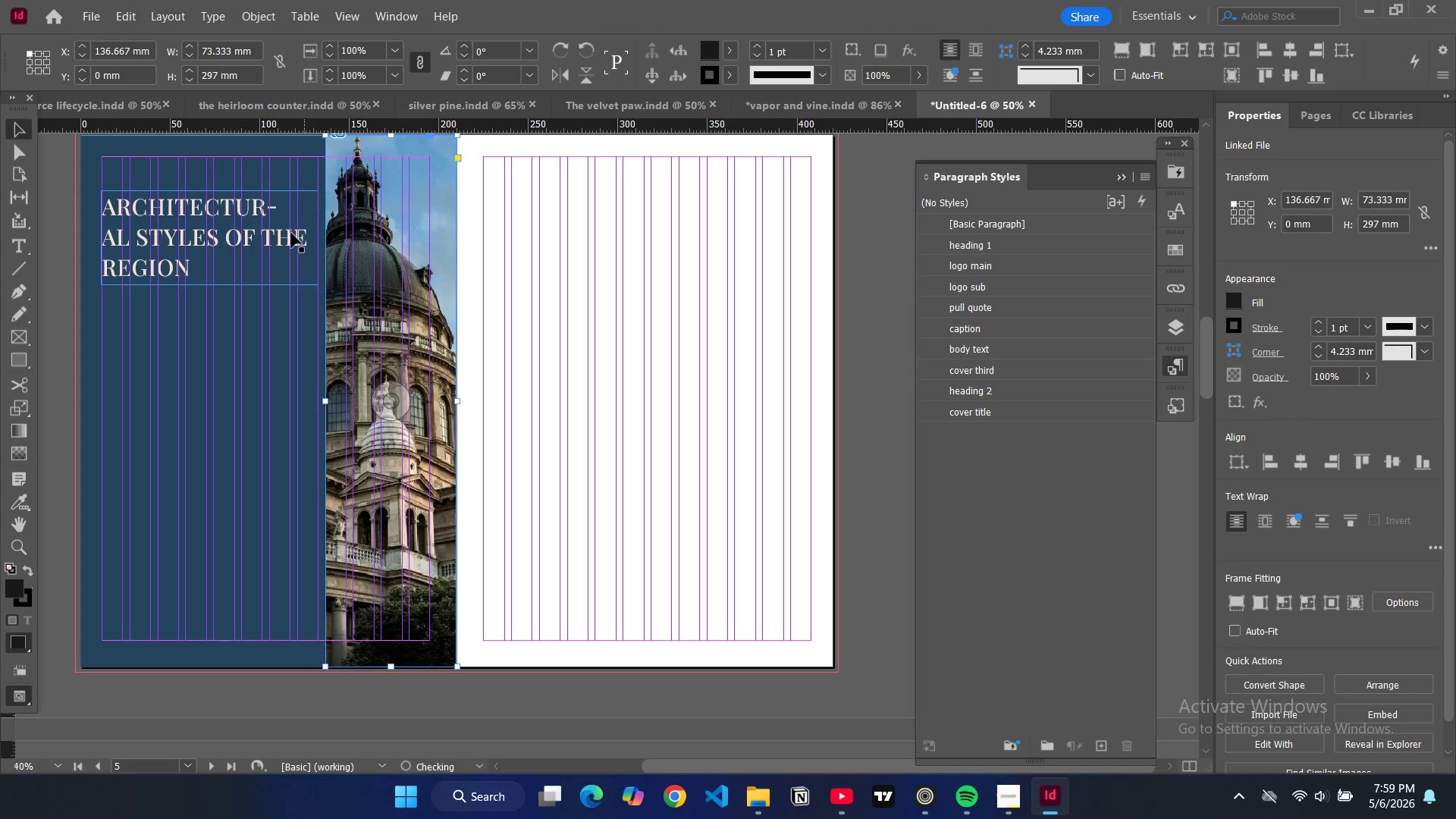 
left_click([291, 233])
 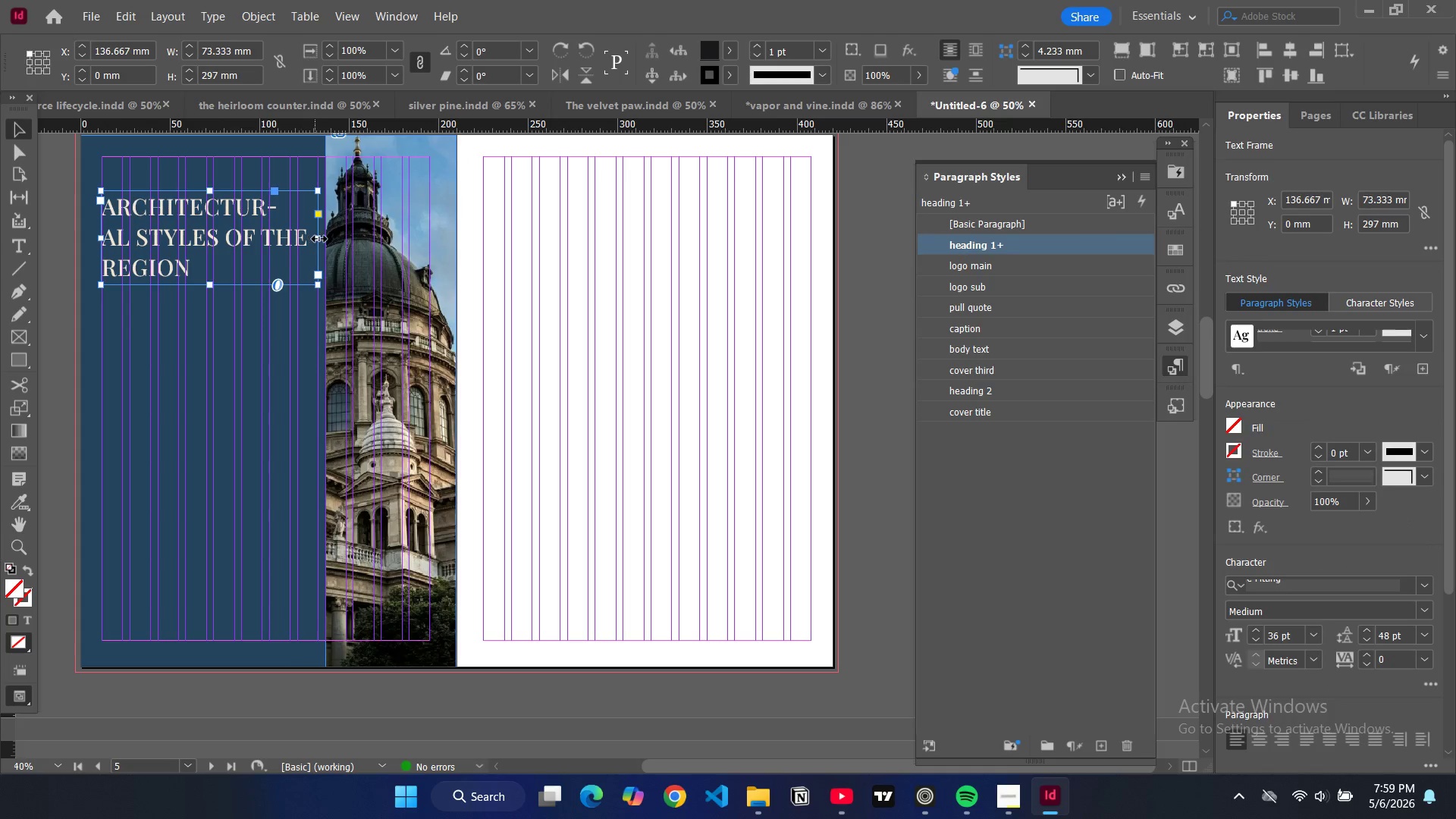 
left_click_drag(start_coordinate=[319, 239], to_coordinate=[325, 240])
 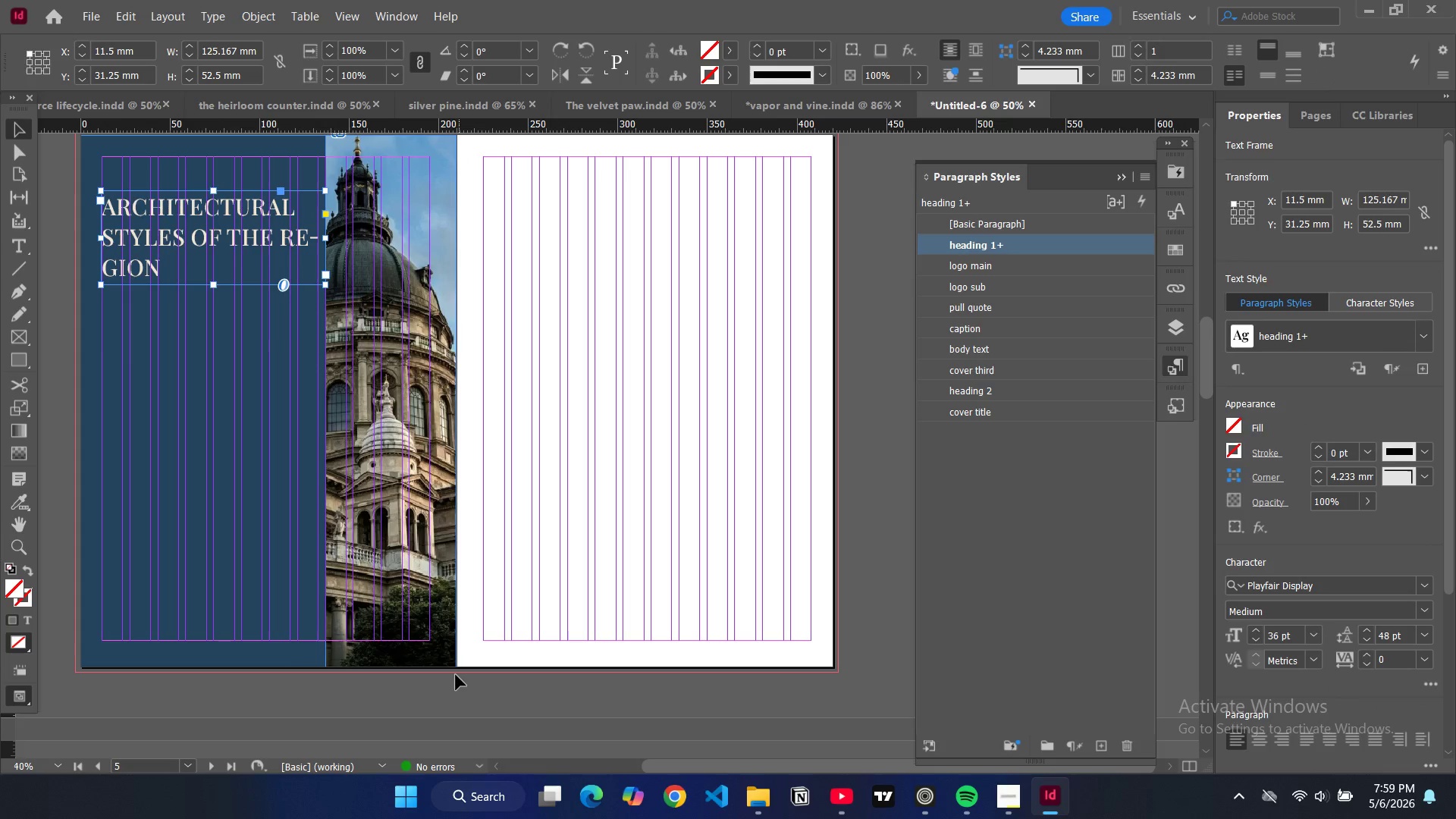 
left_click([456, 679])
 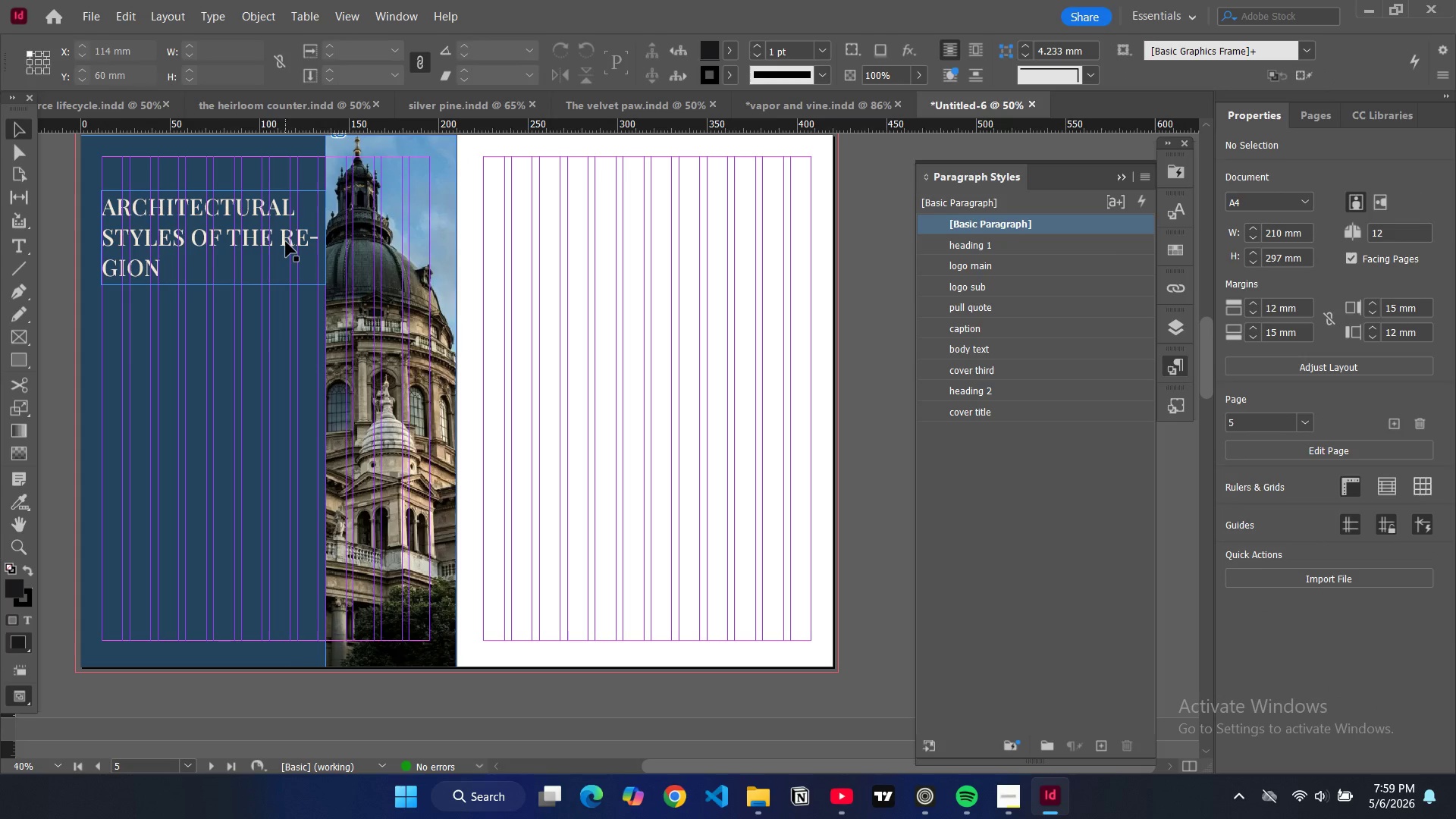 
double_click([284, 241])
 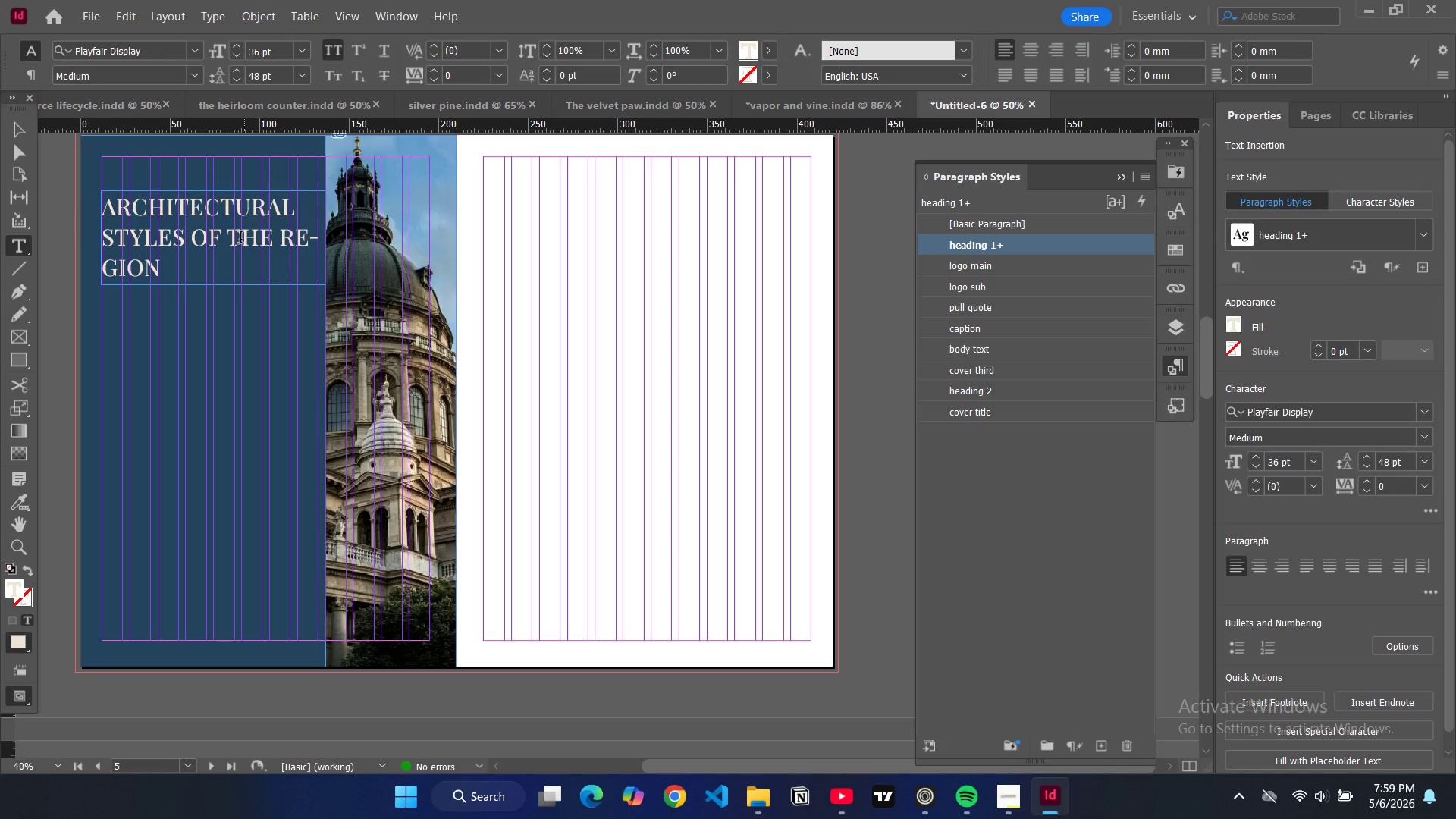 
left_click([231, 240])
 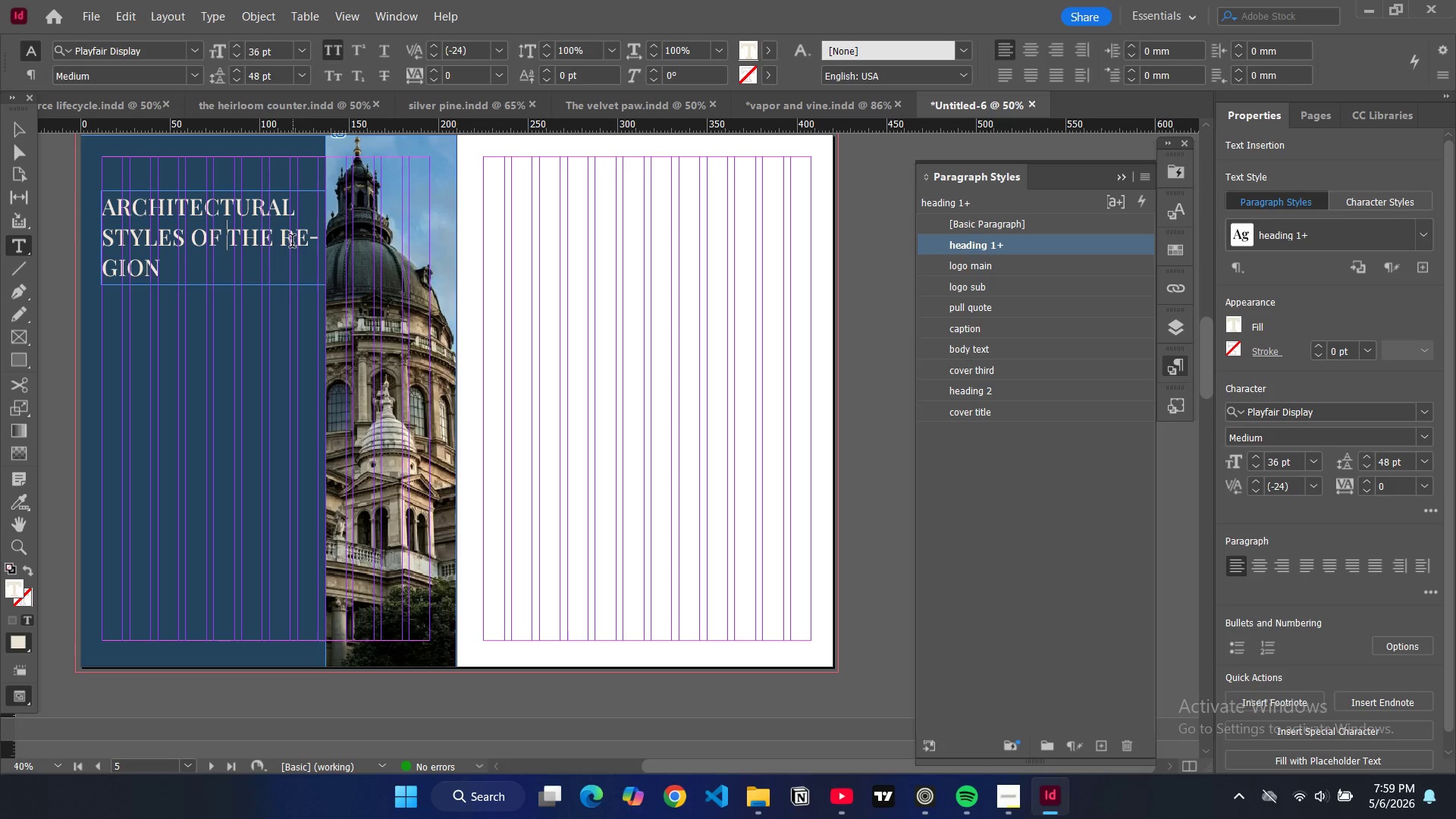 
key(Enter)
 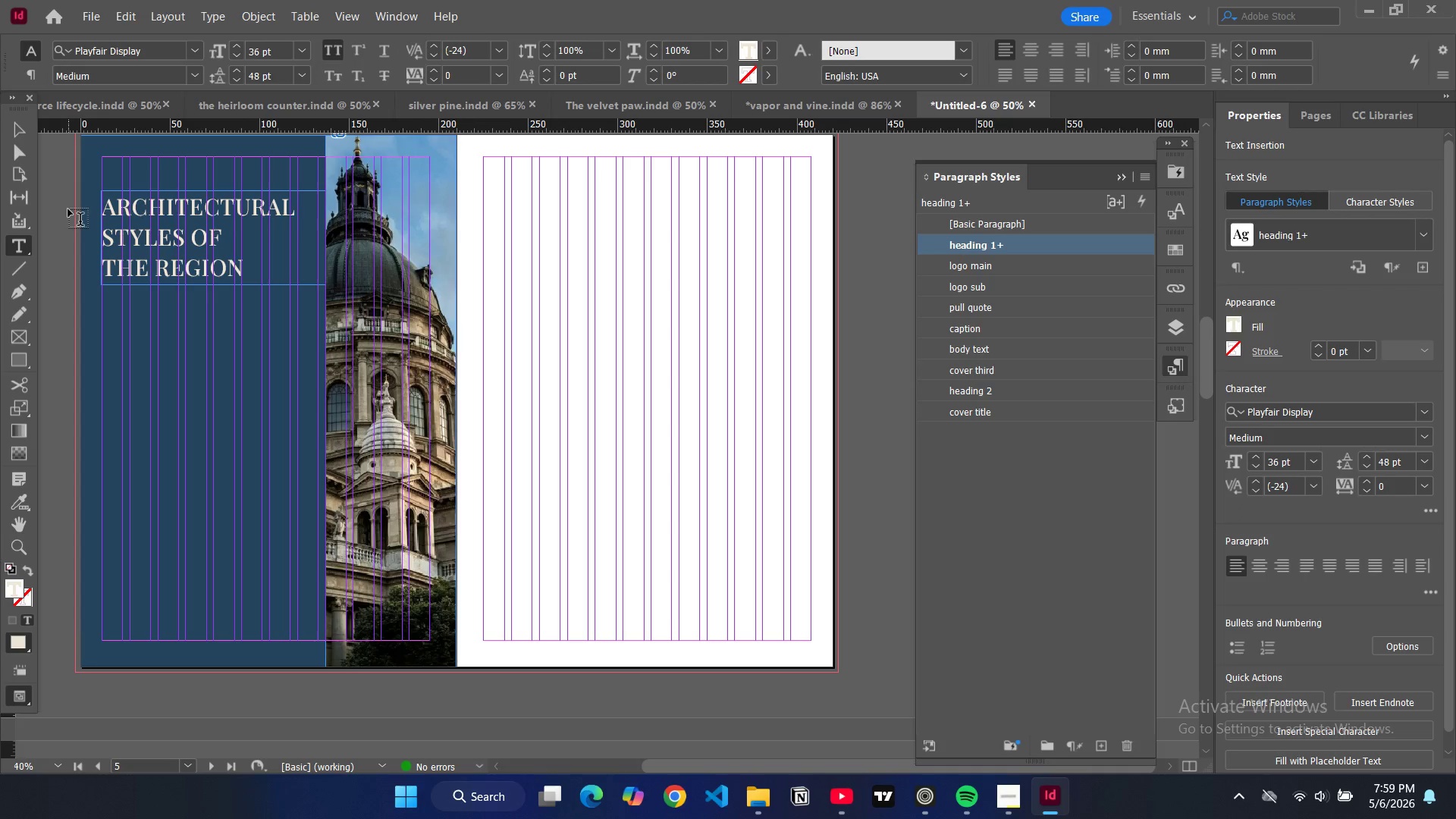 
left_click([19, 128])
 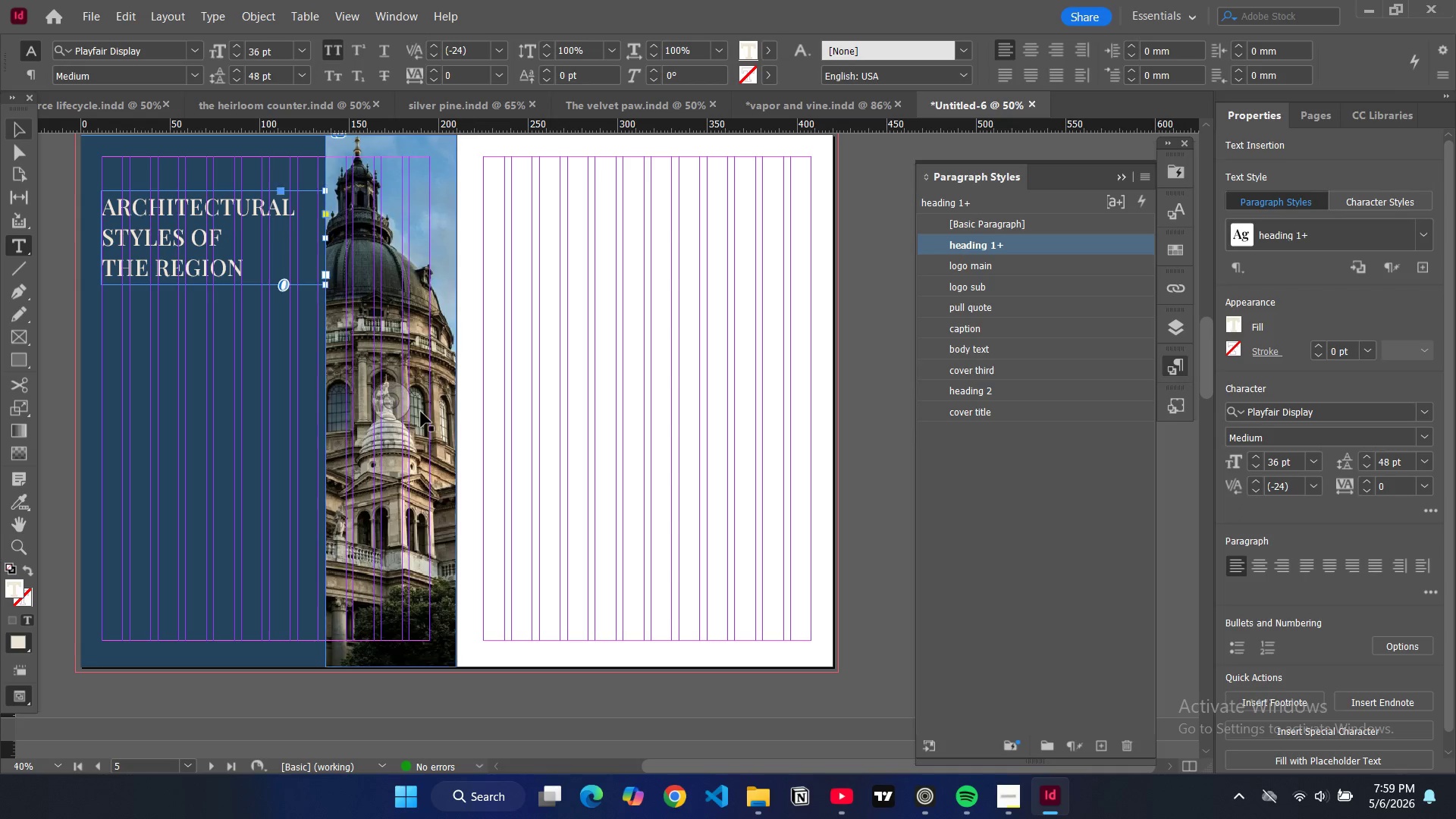 
left_click([421, 412])
 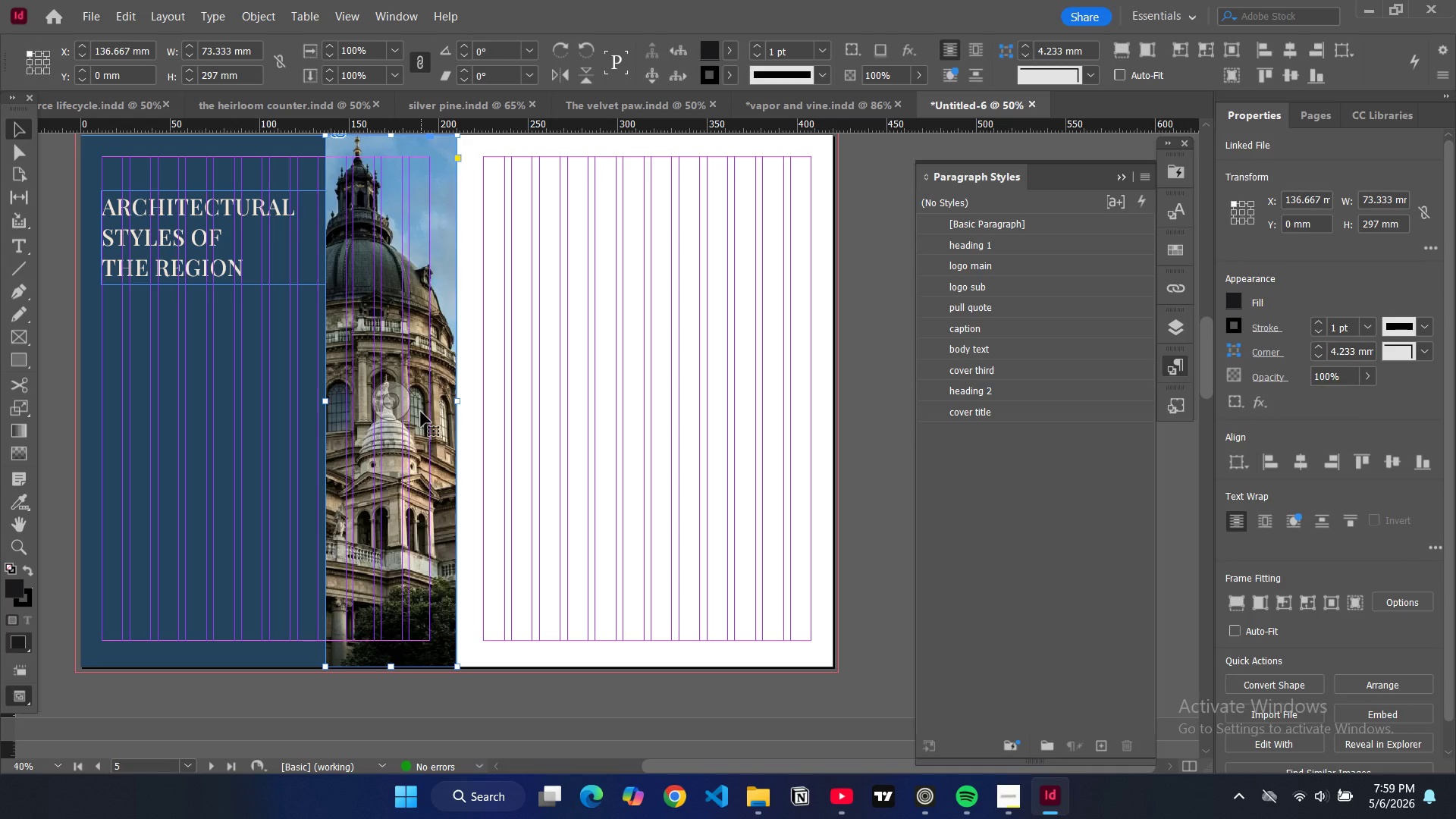 
key(Alt+Control+Shift+AltLeft)
 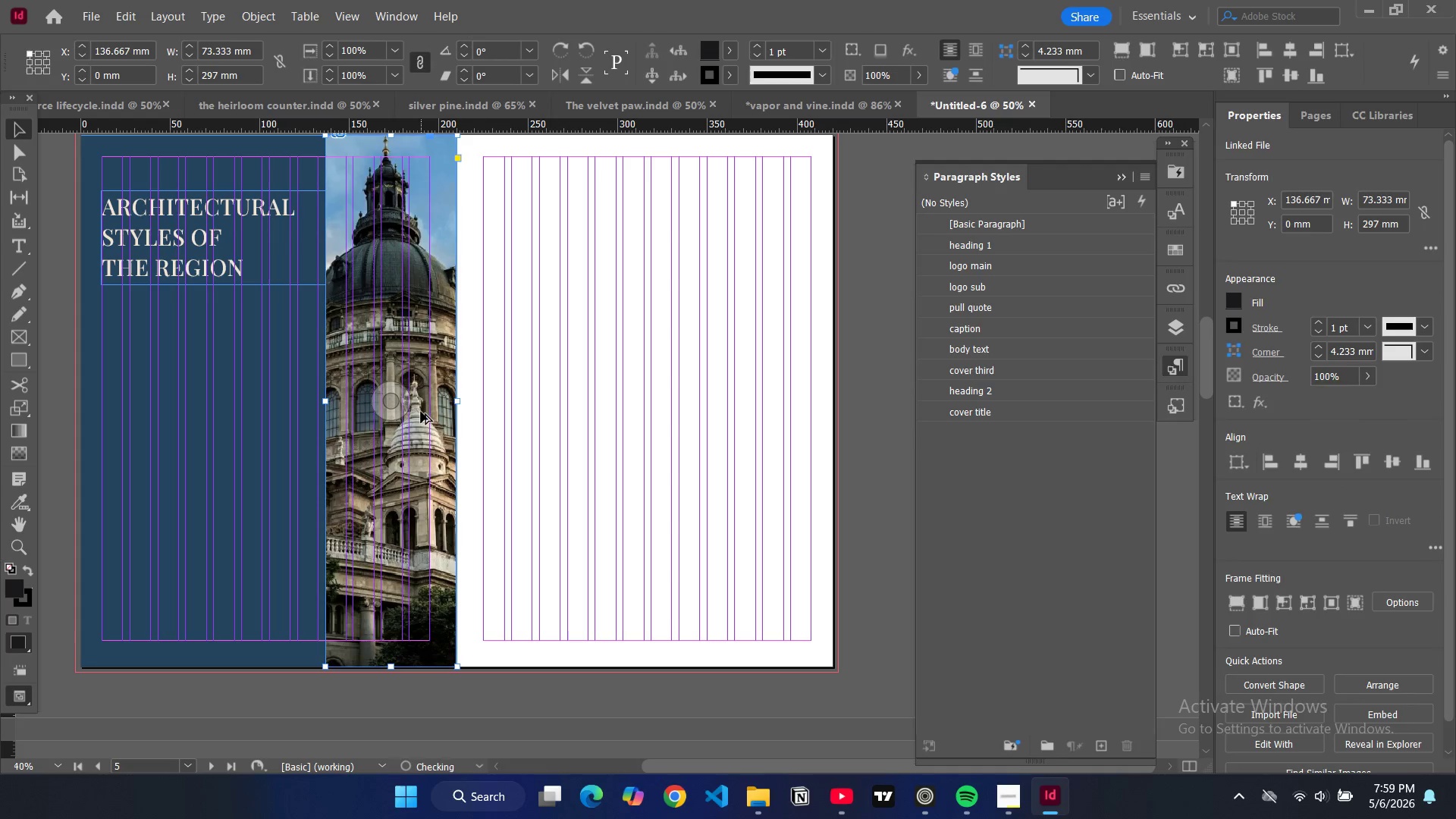 
key(Alt+Control+Shift+C)
 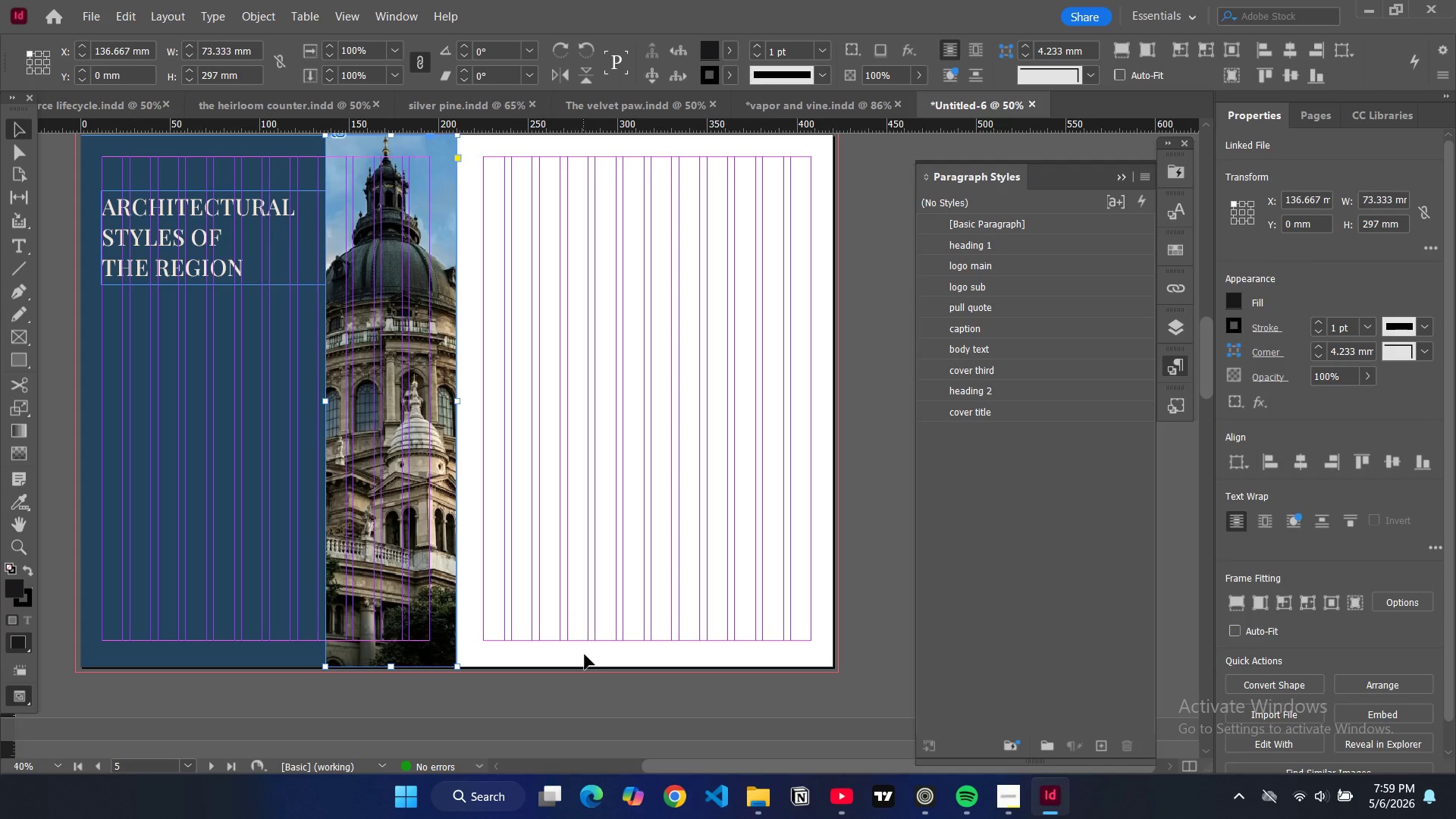 
left_click([600, 695])
 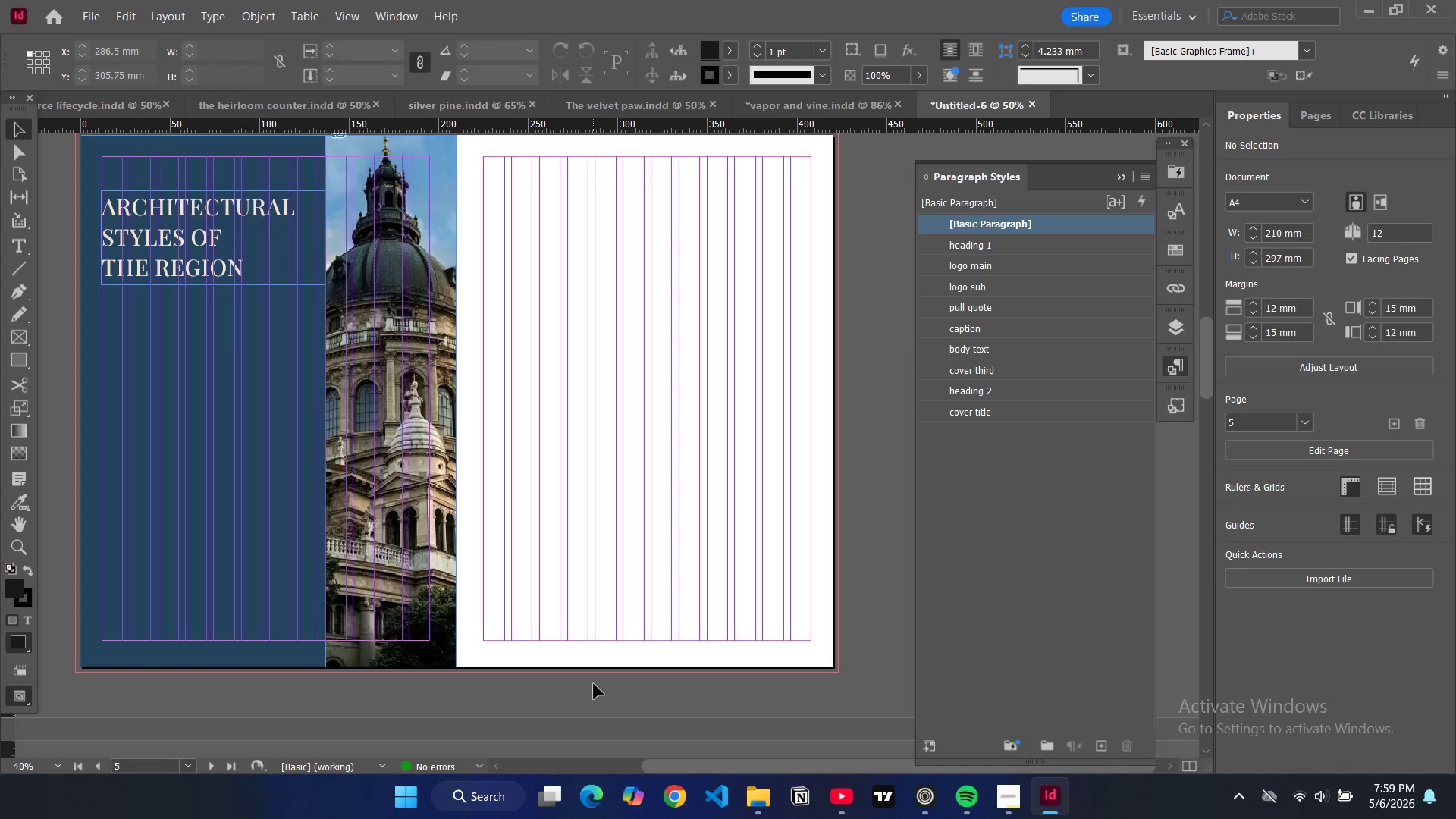 
key(W)
 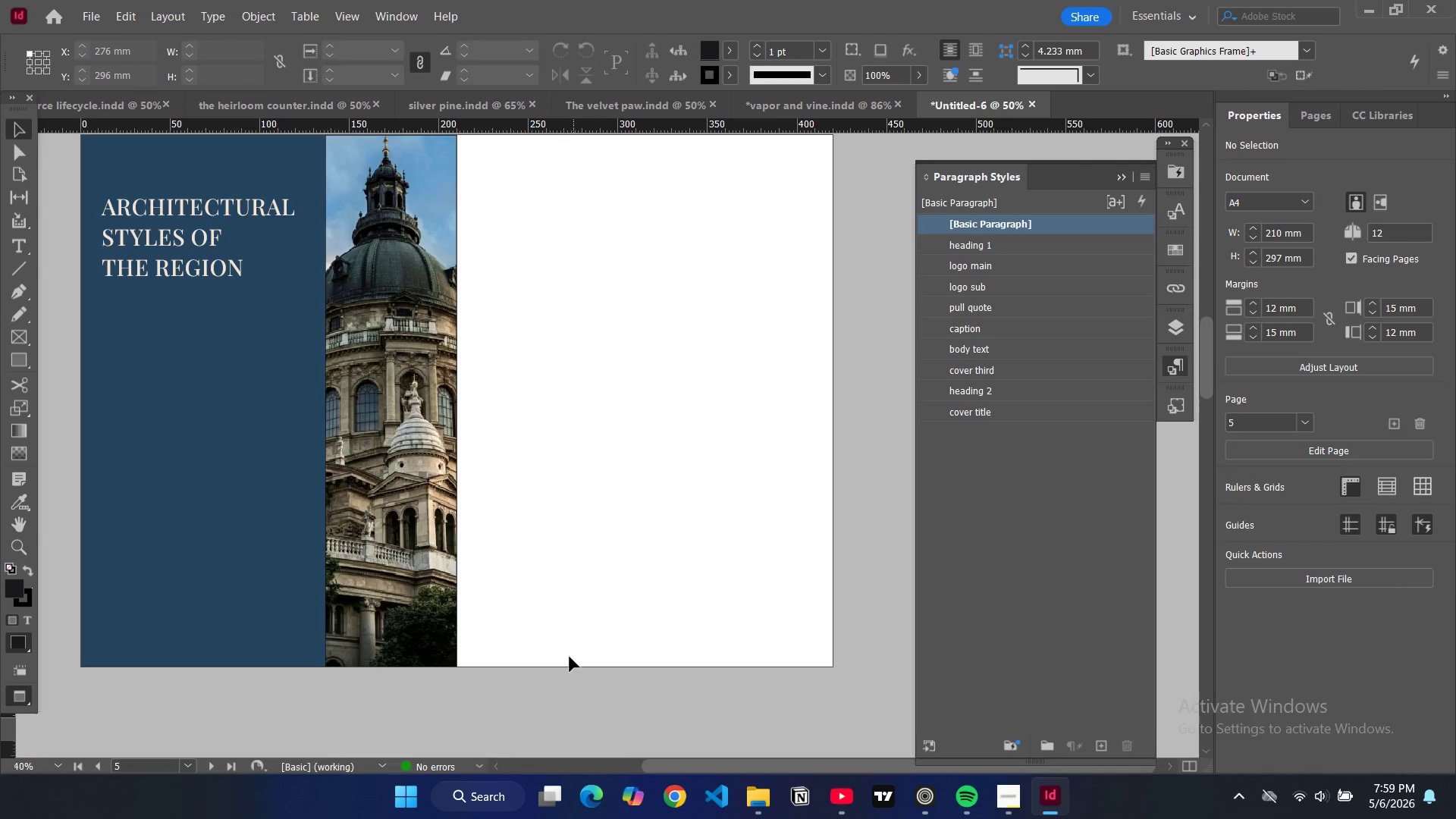 
key(W)
 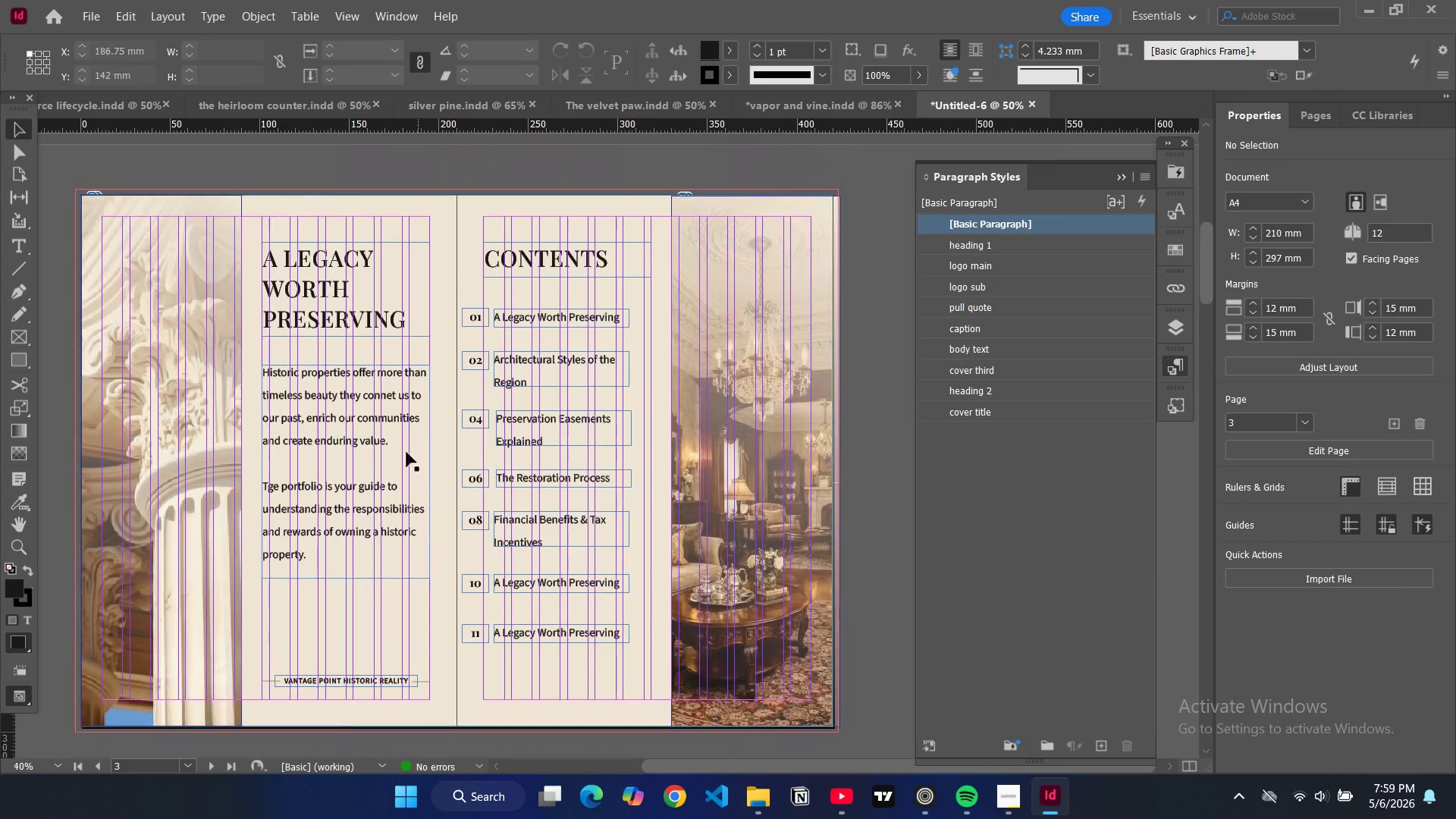 
scroll: coordinate [501, 473], scroll_direction: up, amount: 14.0
 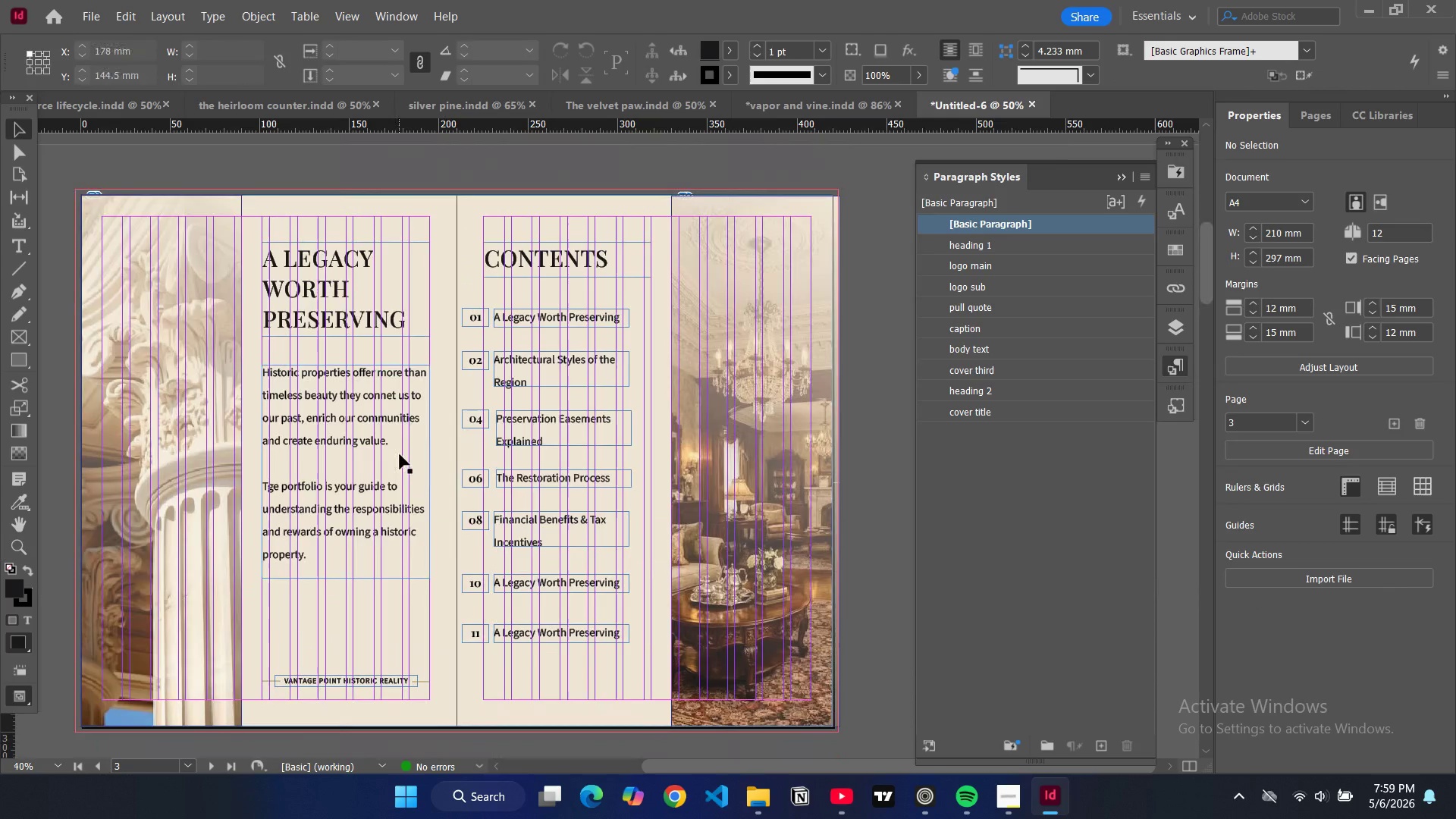 
left_click([400, 454])
 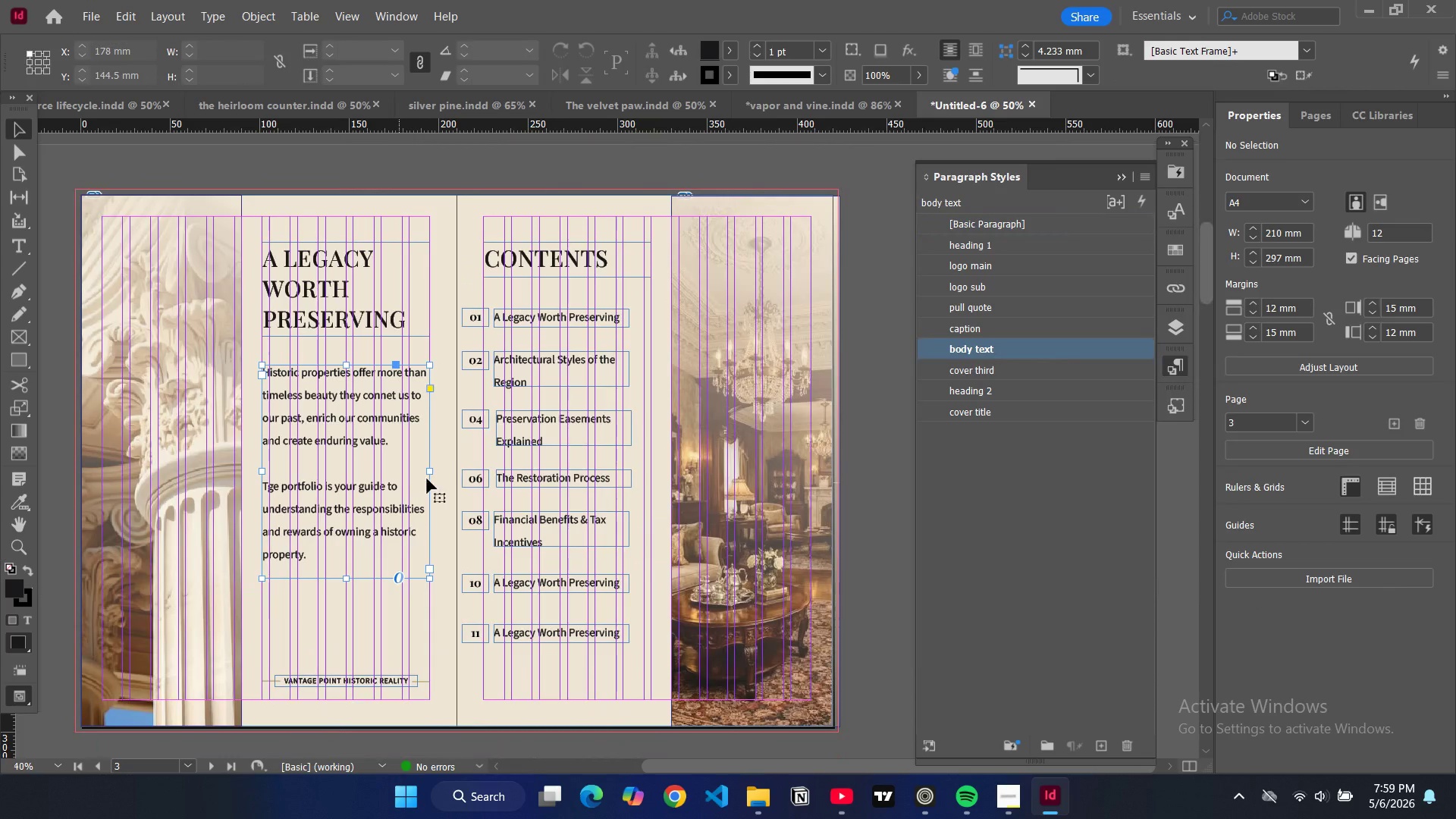 
key(Control+C)
 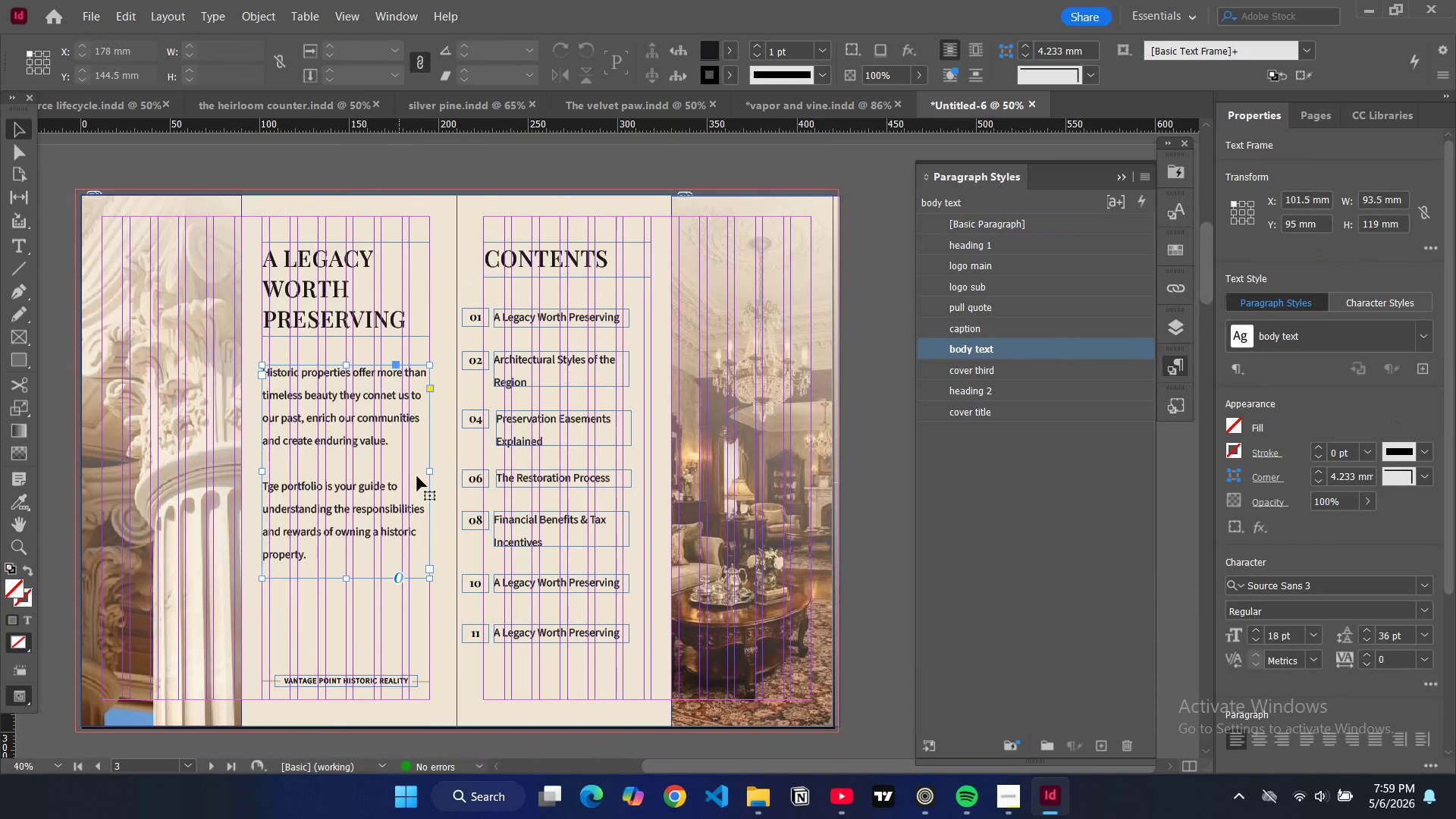 
scroll: coordinate [378, 481], scroll_direction: down, amount: 15.0
 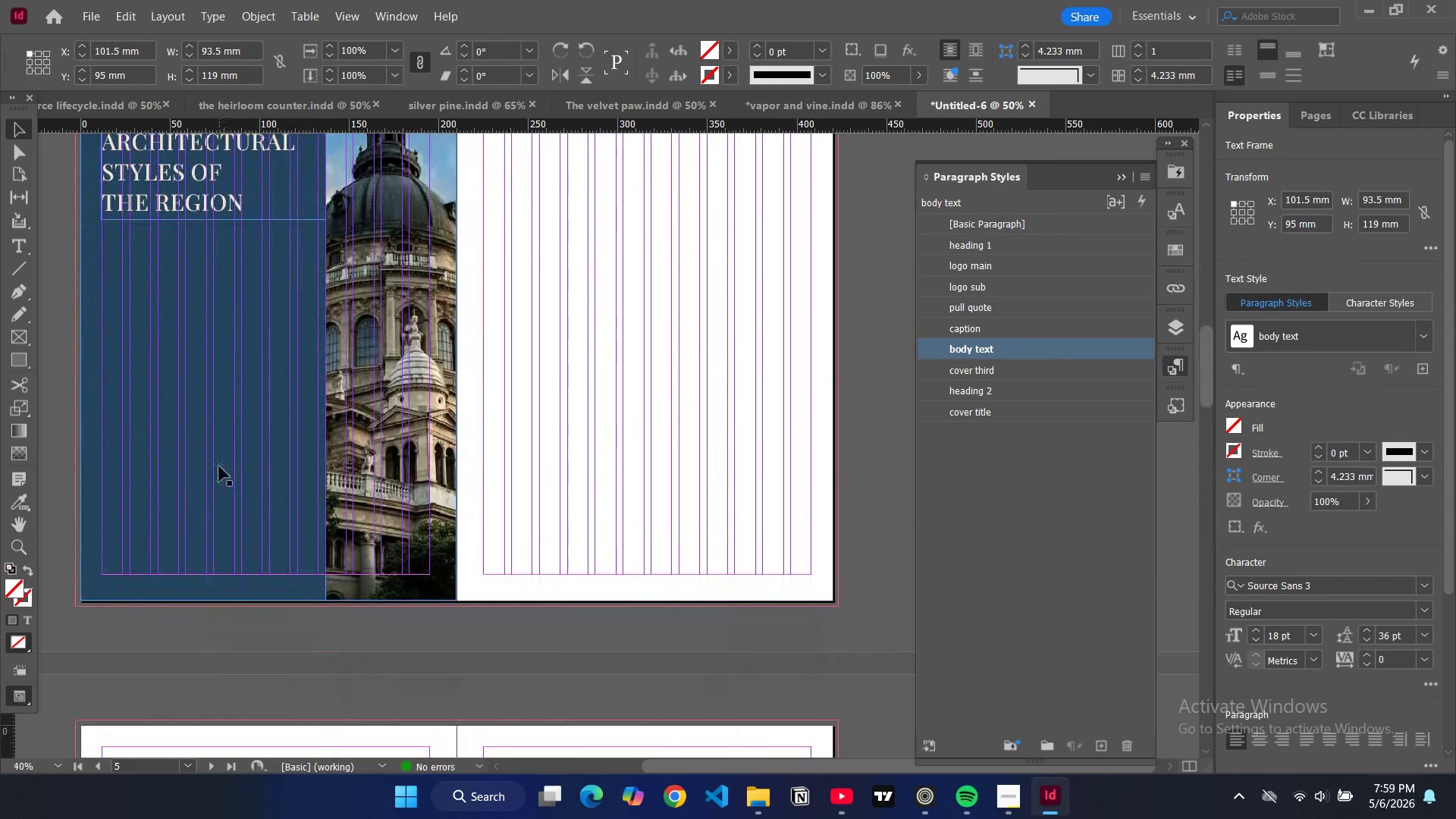 
left_click([220, 464])
 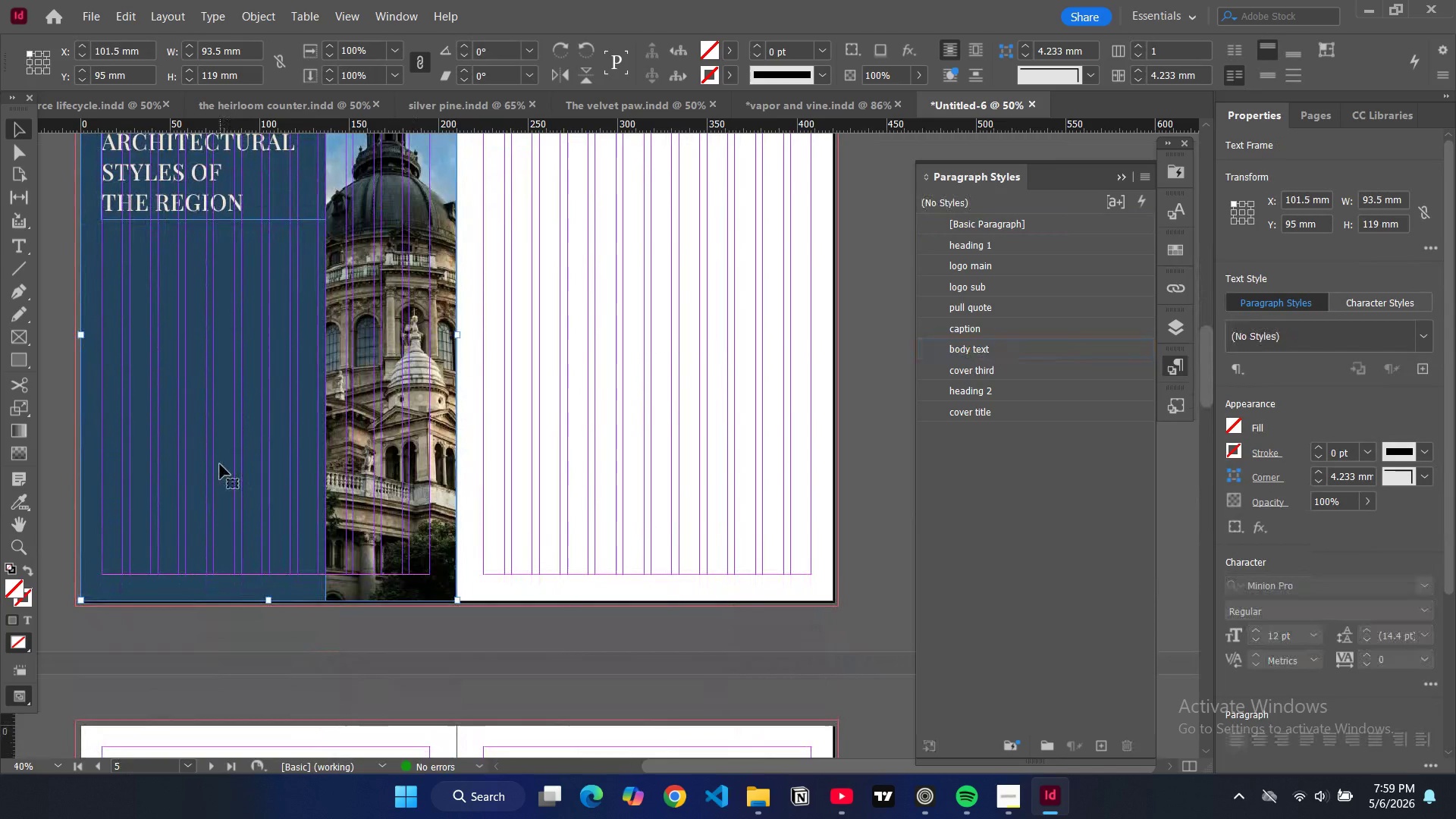 
key(Control+V)
 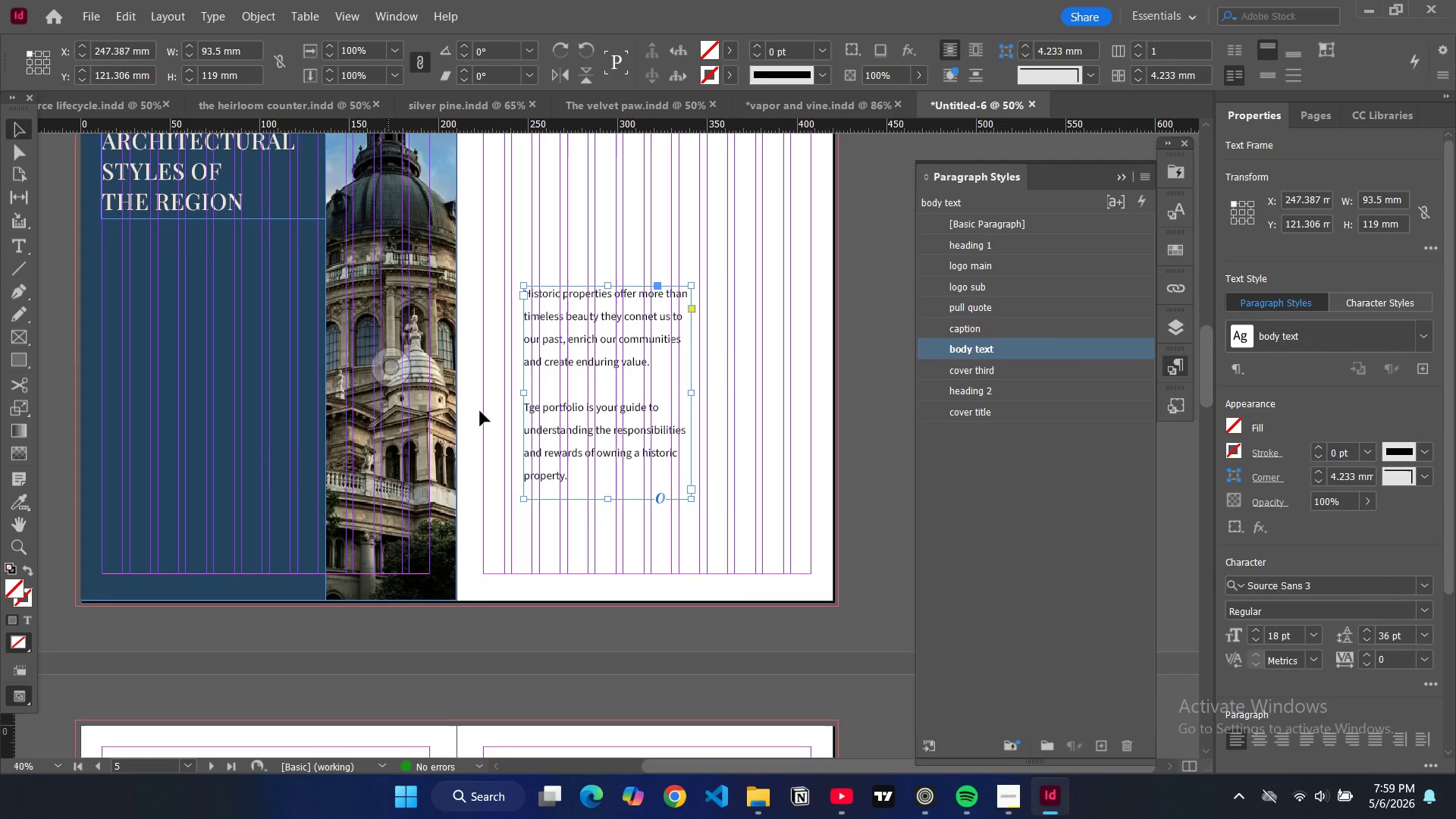 
left_click_drag(start_coordinate=[575, 419], to_coordinate=[155, 380])
 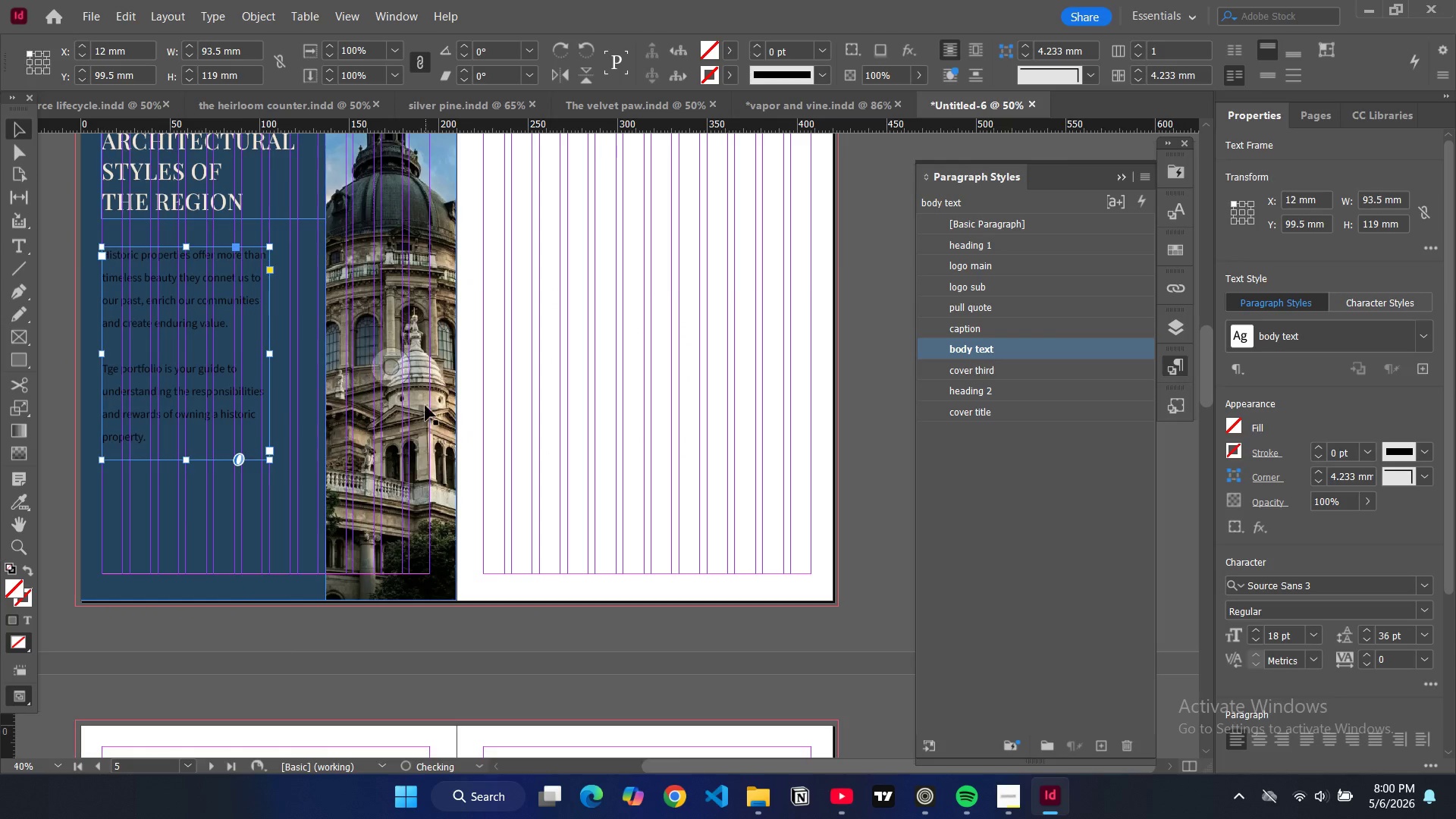 
scroll: coordinate [382, 303], scroll_direction: up, amount: 12.0
 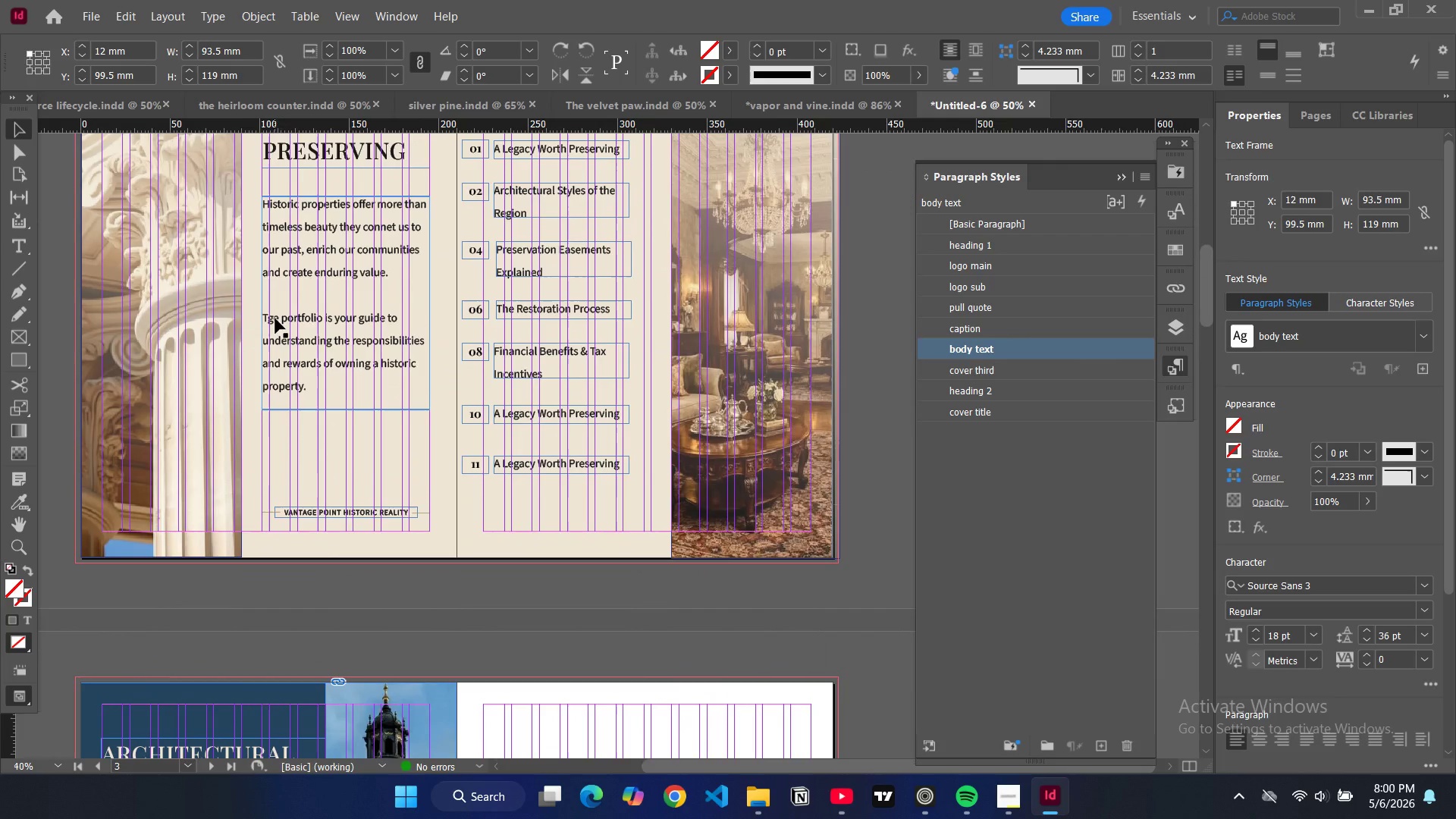 
double_click([275, 318])
 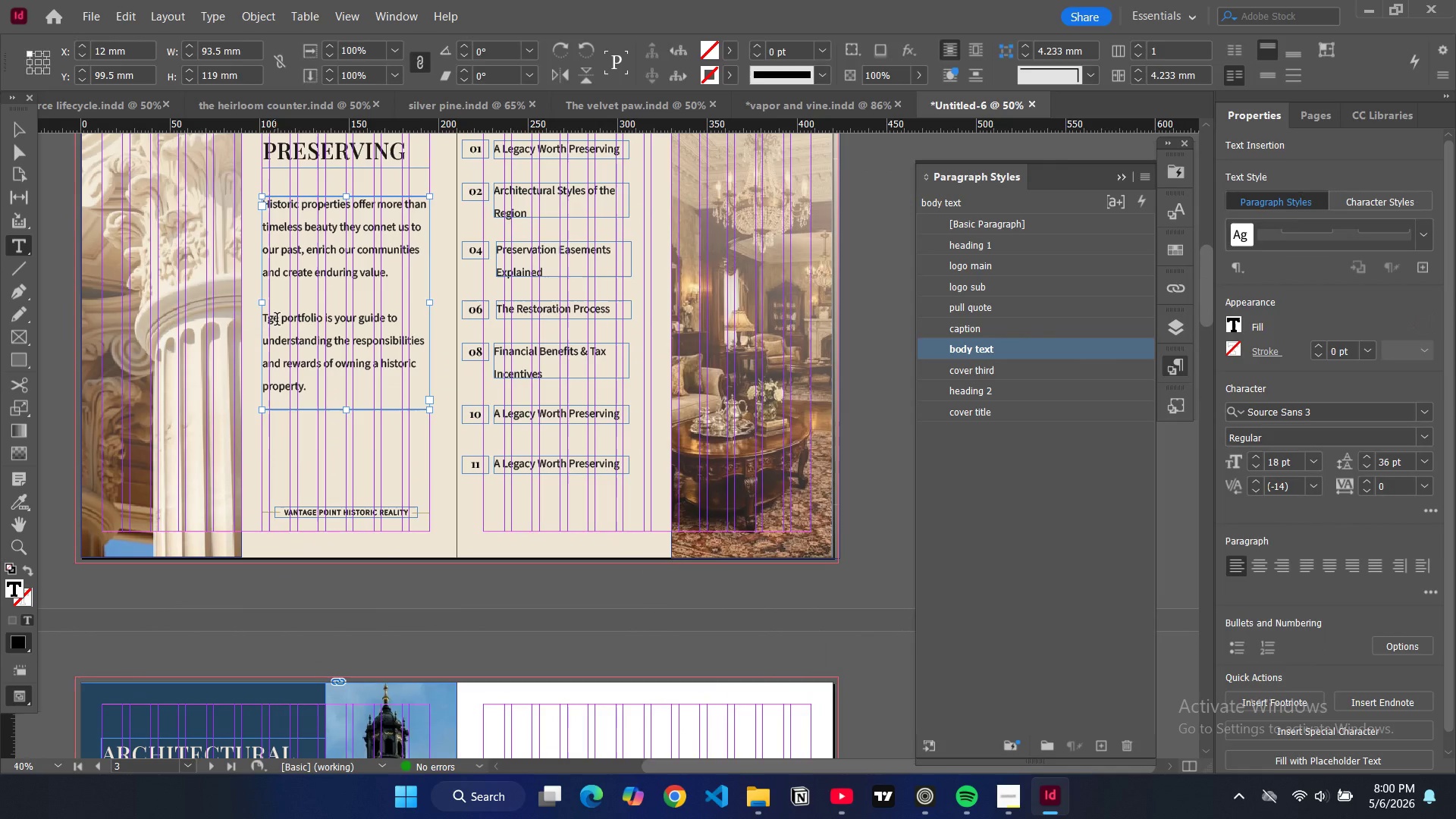 
key(Backspace)
 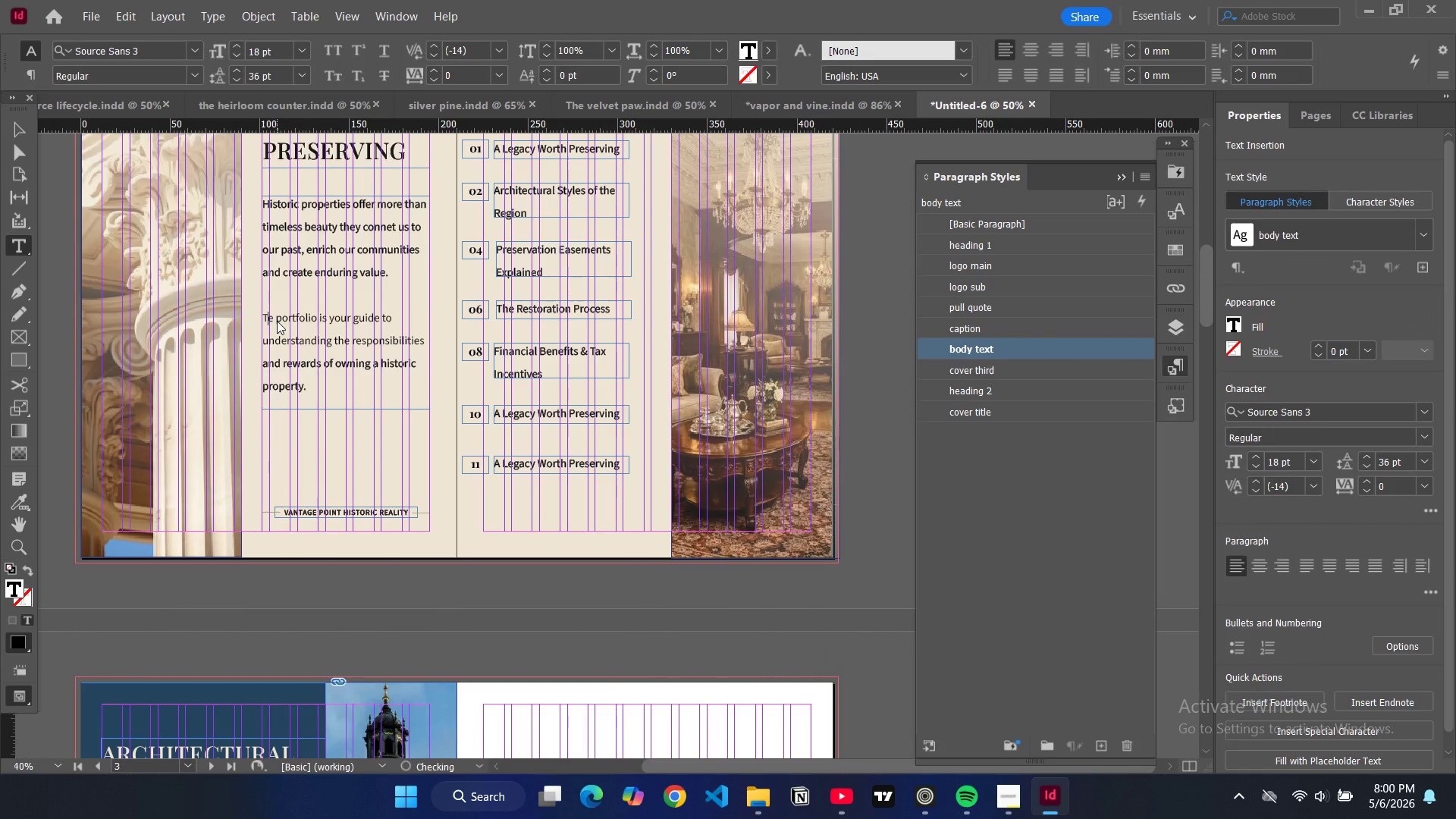 
key(H)
 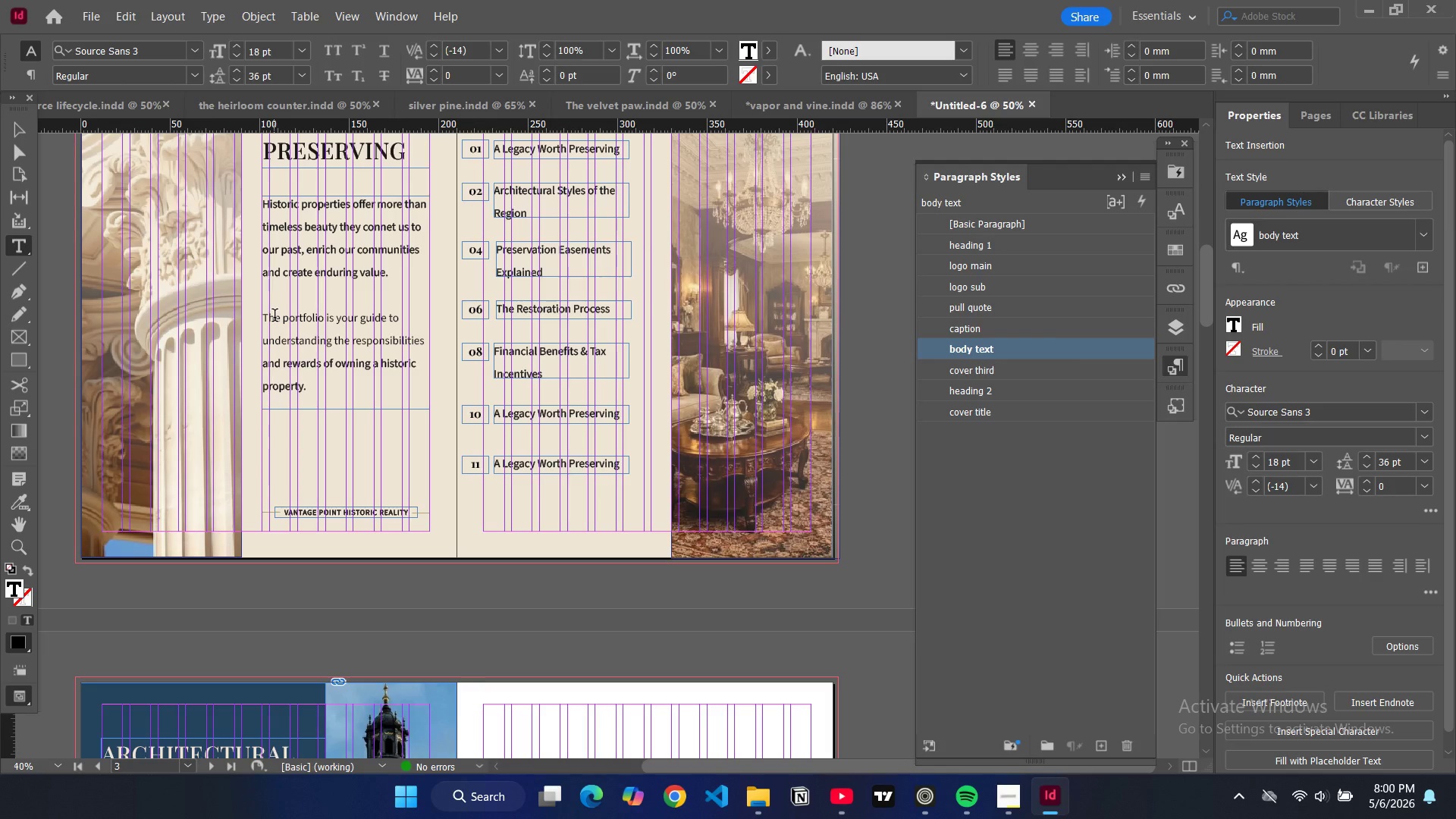 
wait(6.77)
 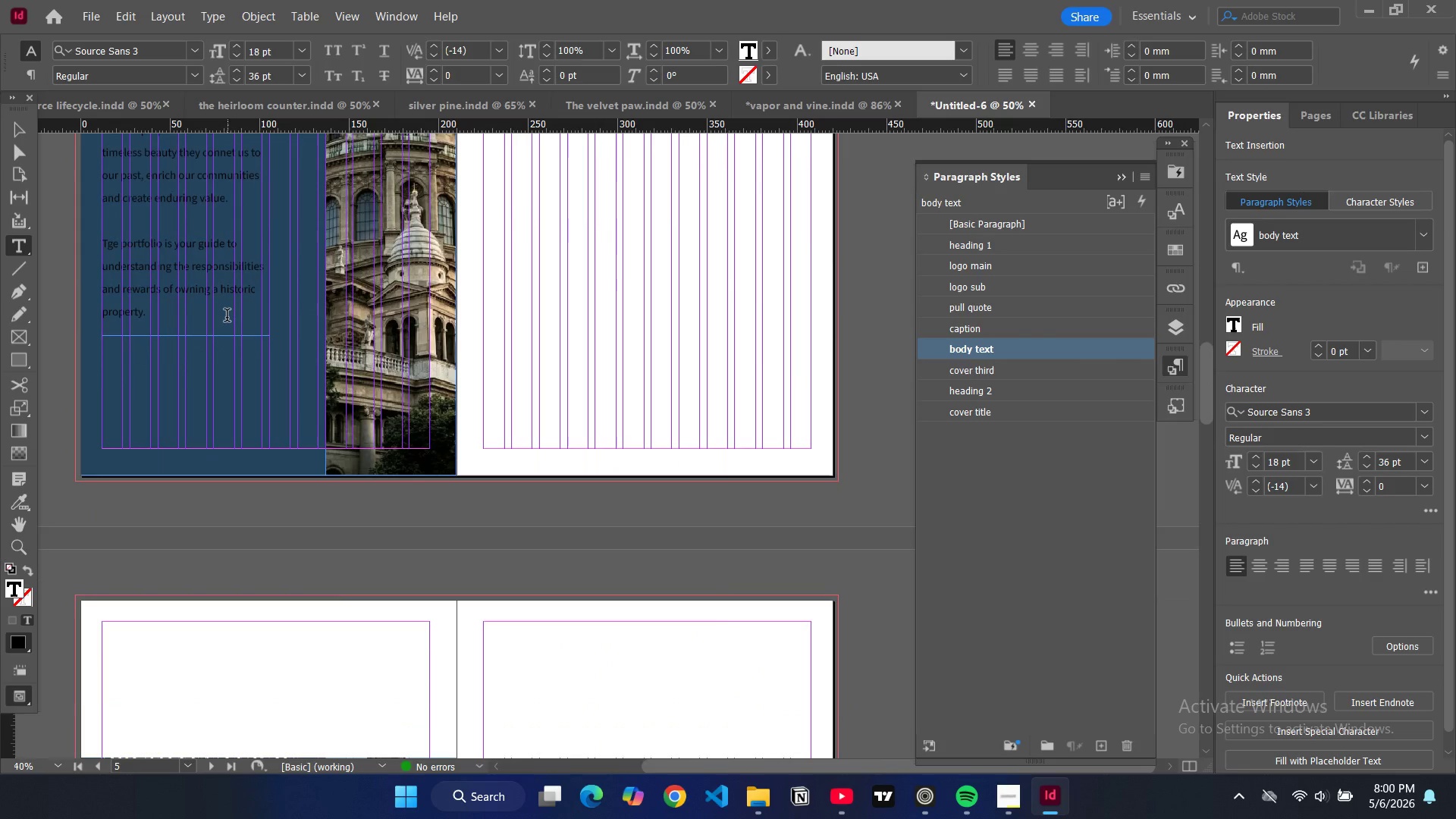 
left_click([227, 315])
 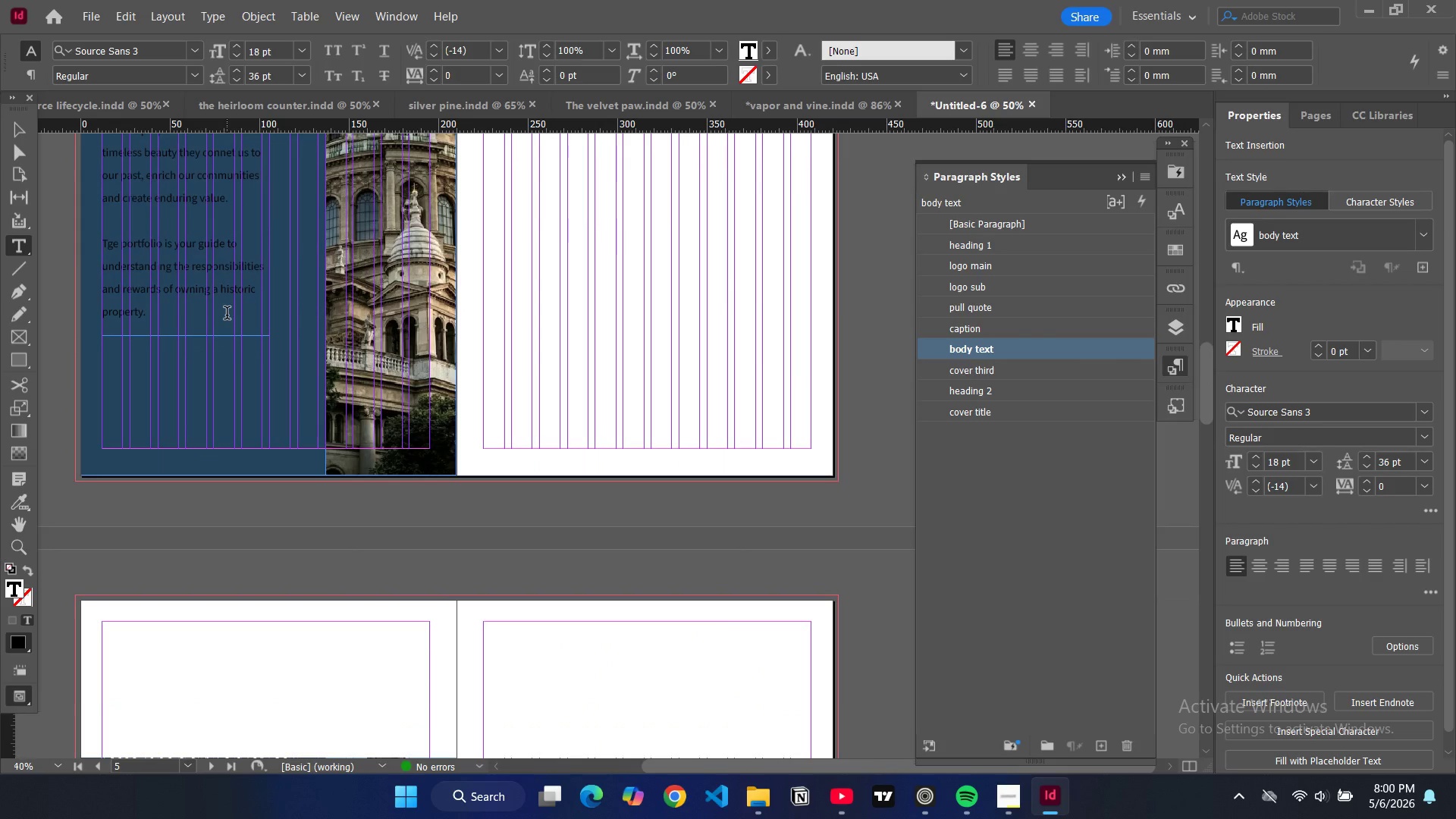 
scroll: coordinate [271, 321], scroll_direction: down, amount: 14.0
 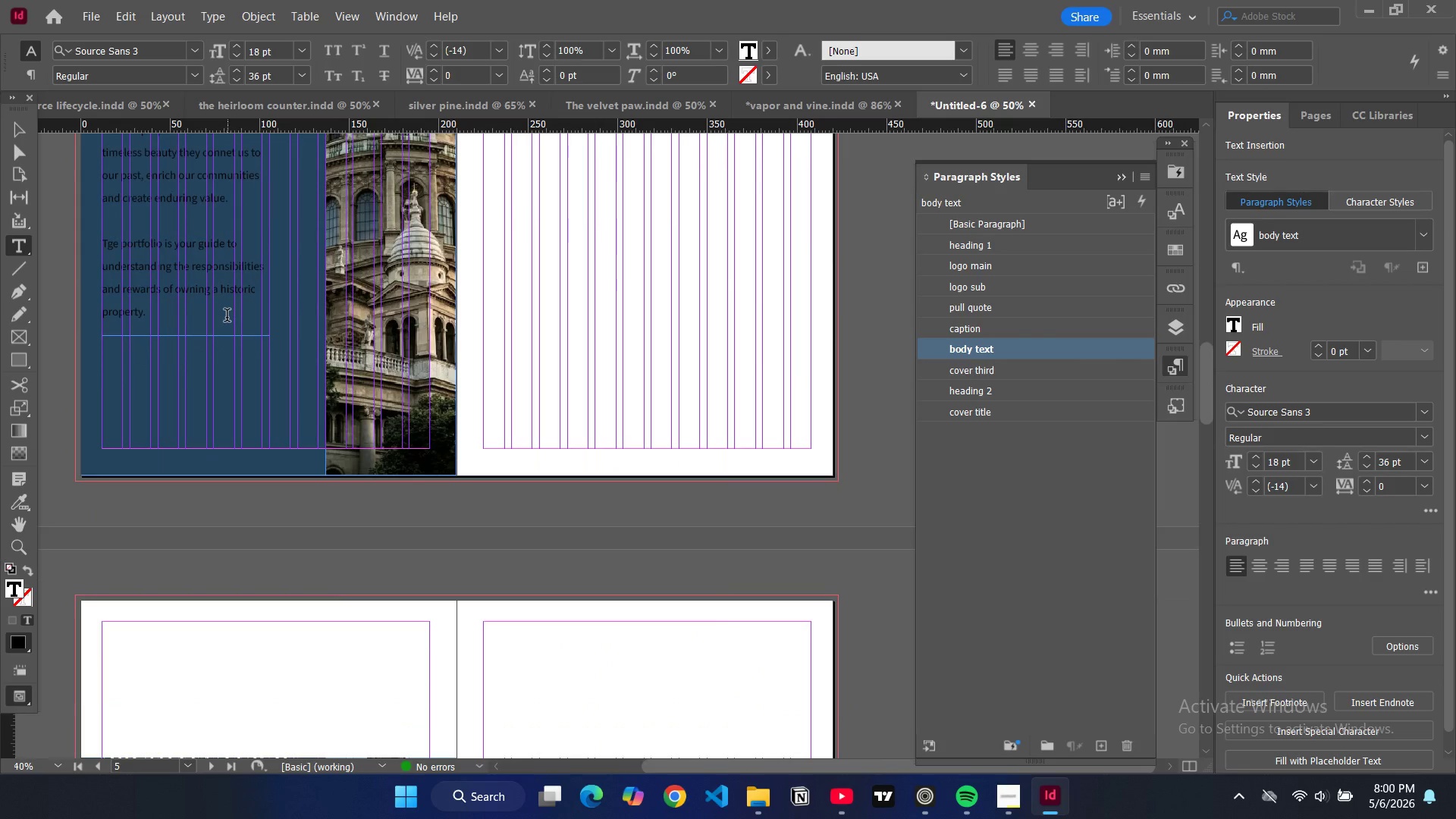 
double_click([227, 315])
 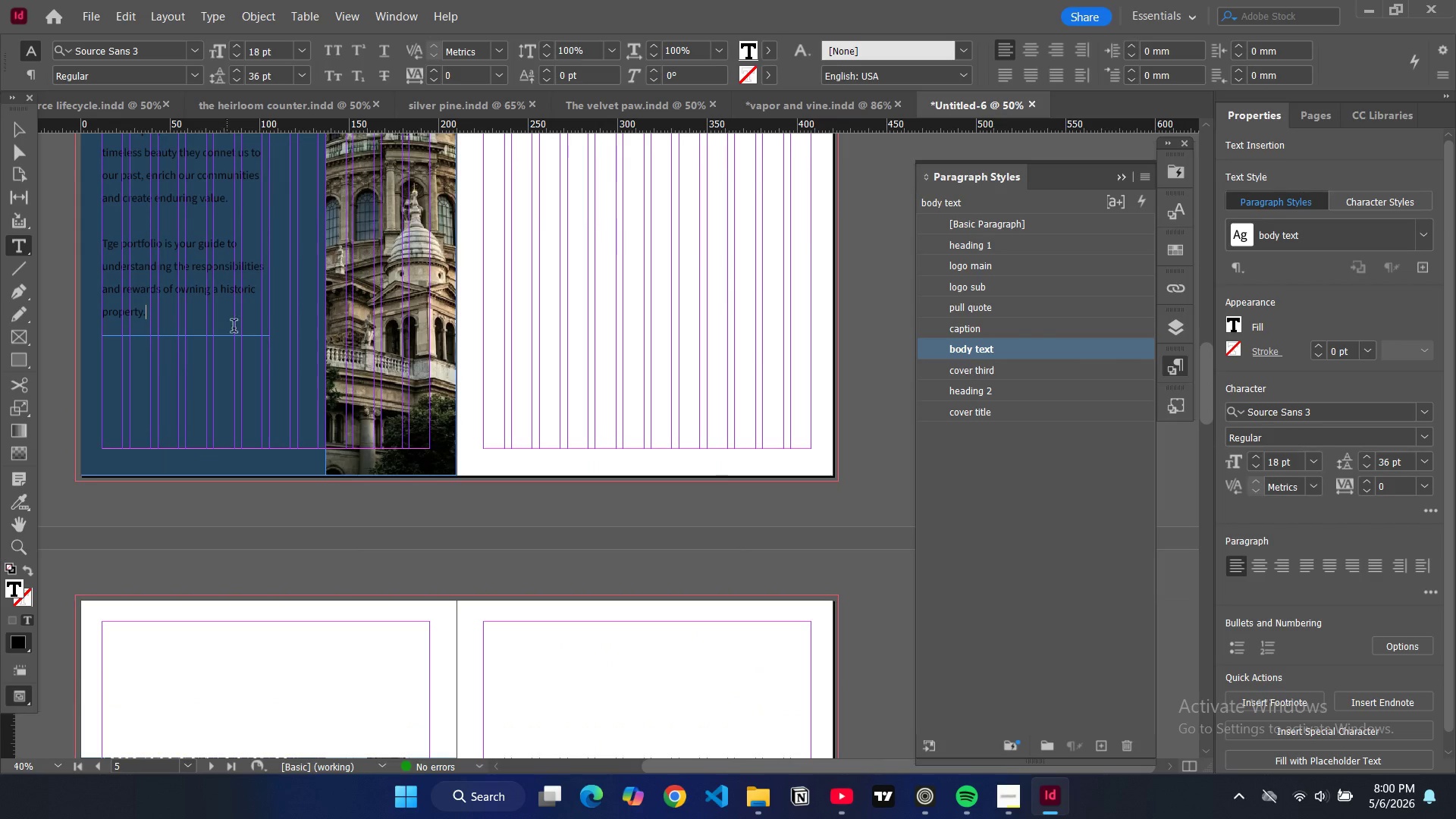 
key(Control+A)
 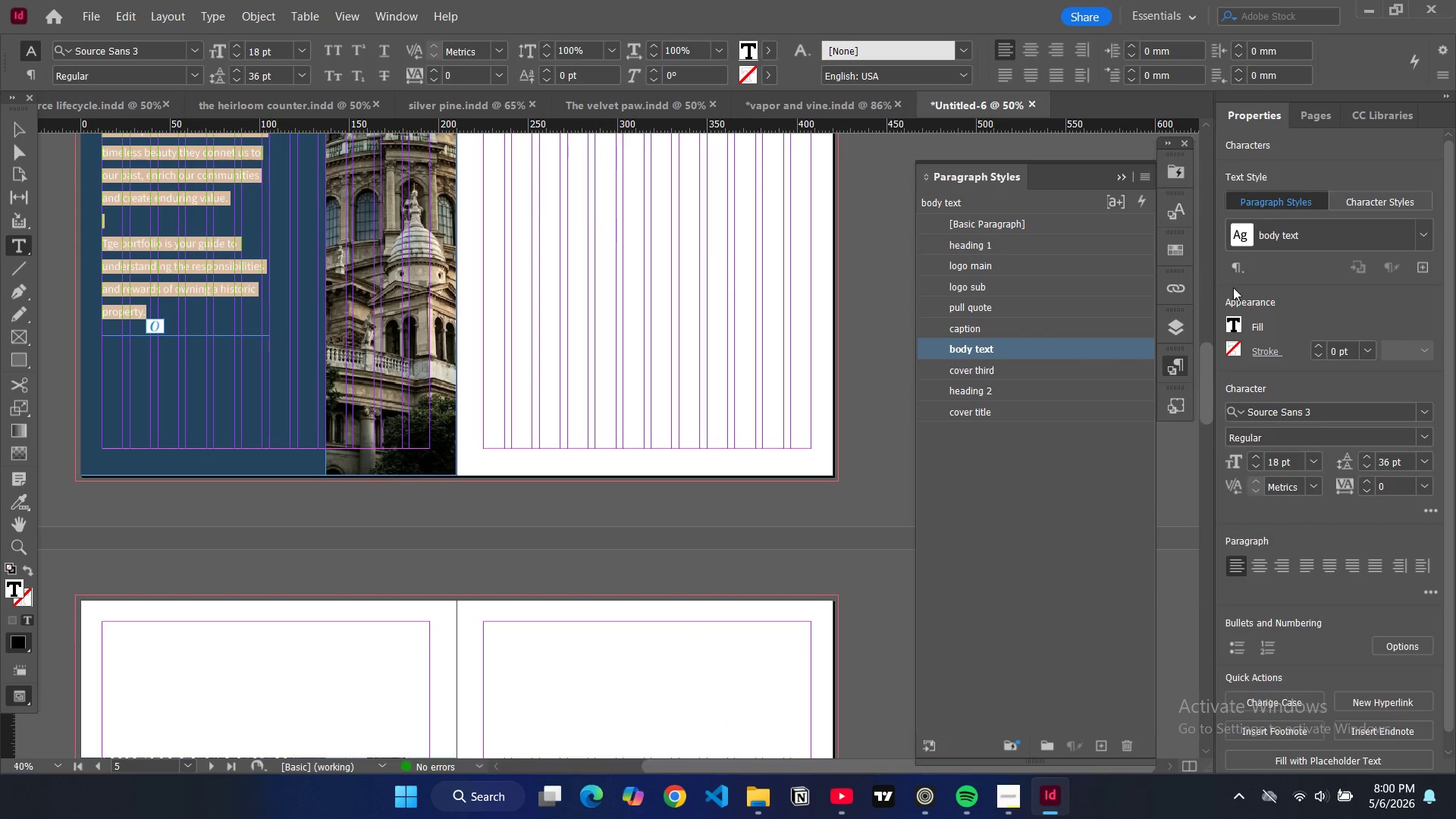 
left_click([1230, 322])
 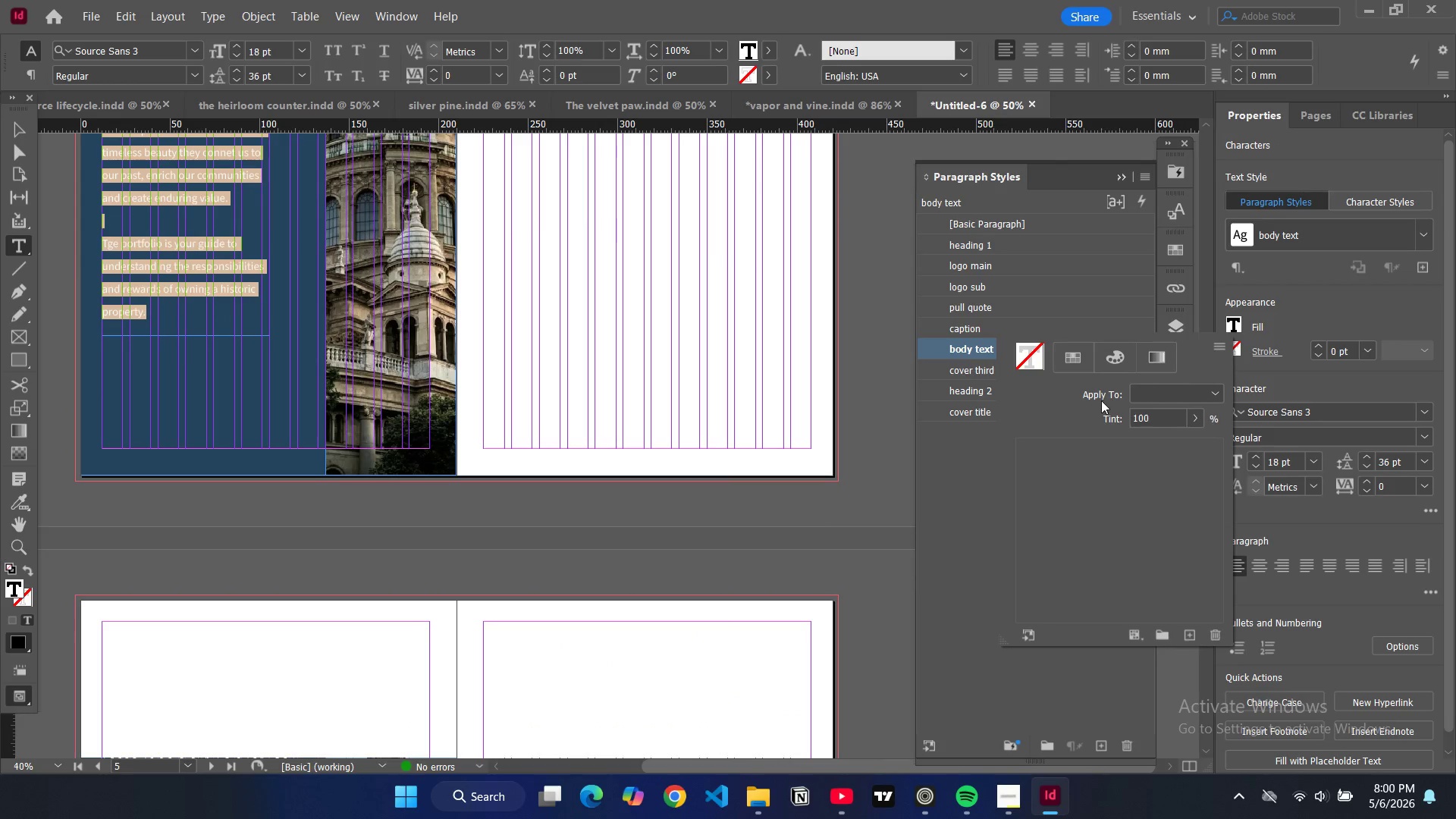 
left_click([1043, 573])
 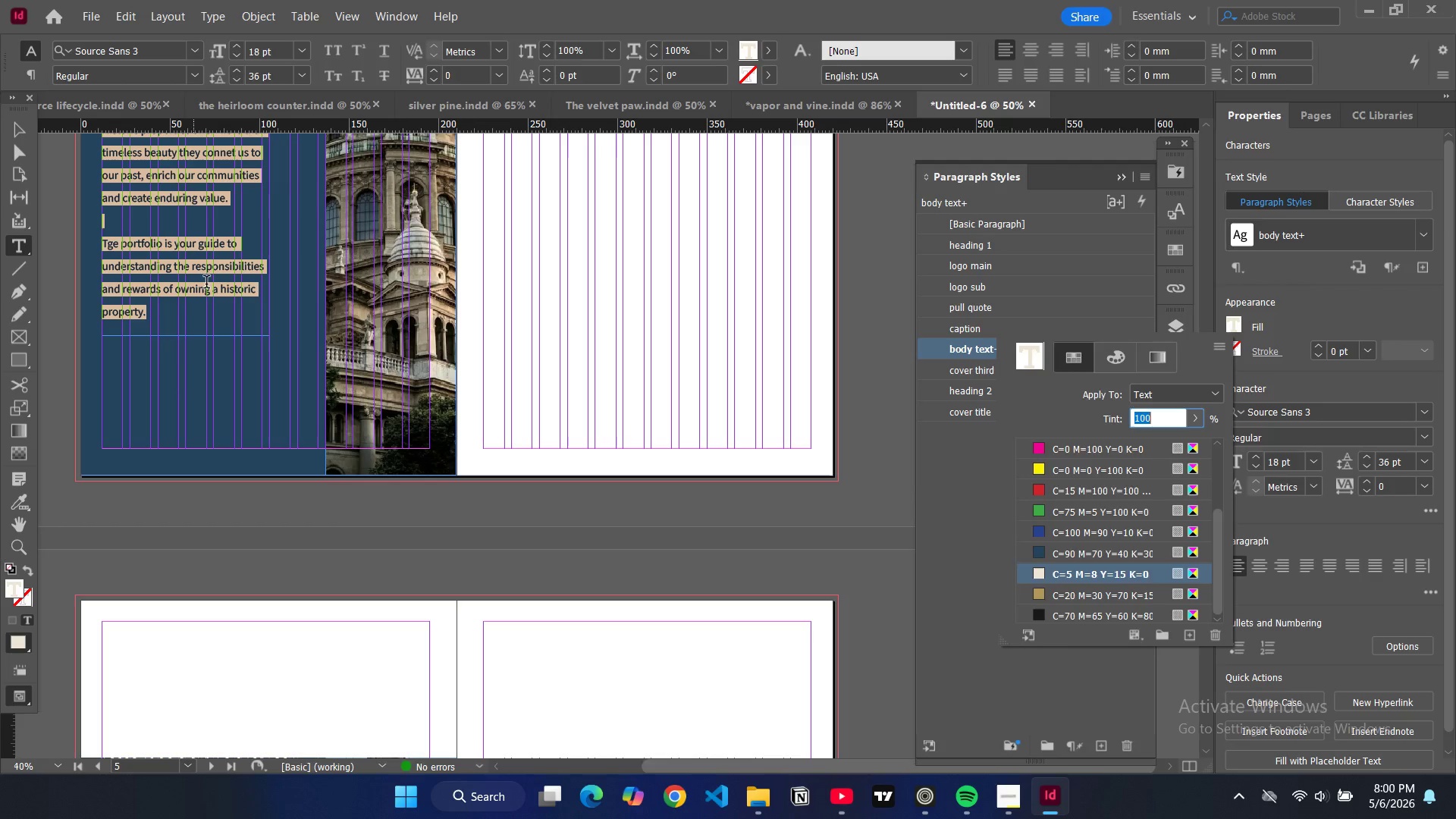 
scroll: coordinate [1043, 576], scroll_direction: down, amount: 10.0
 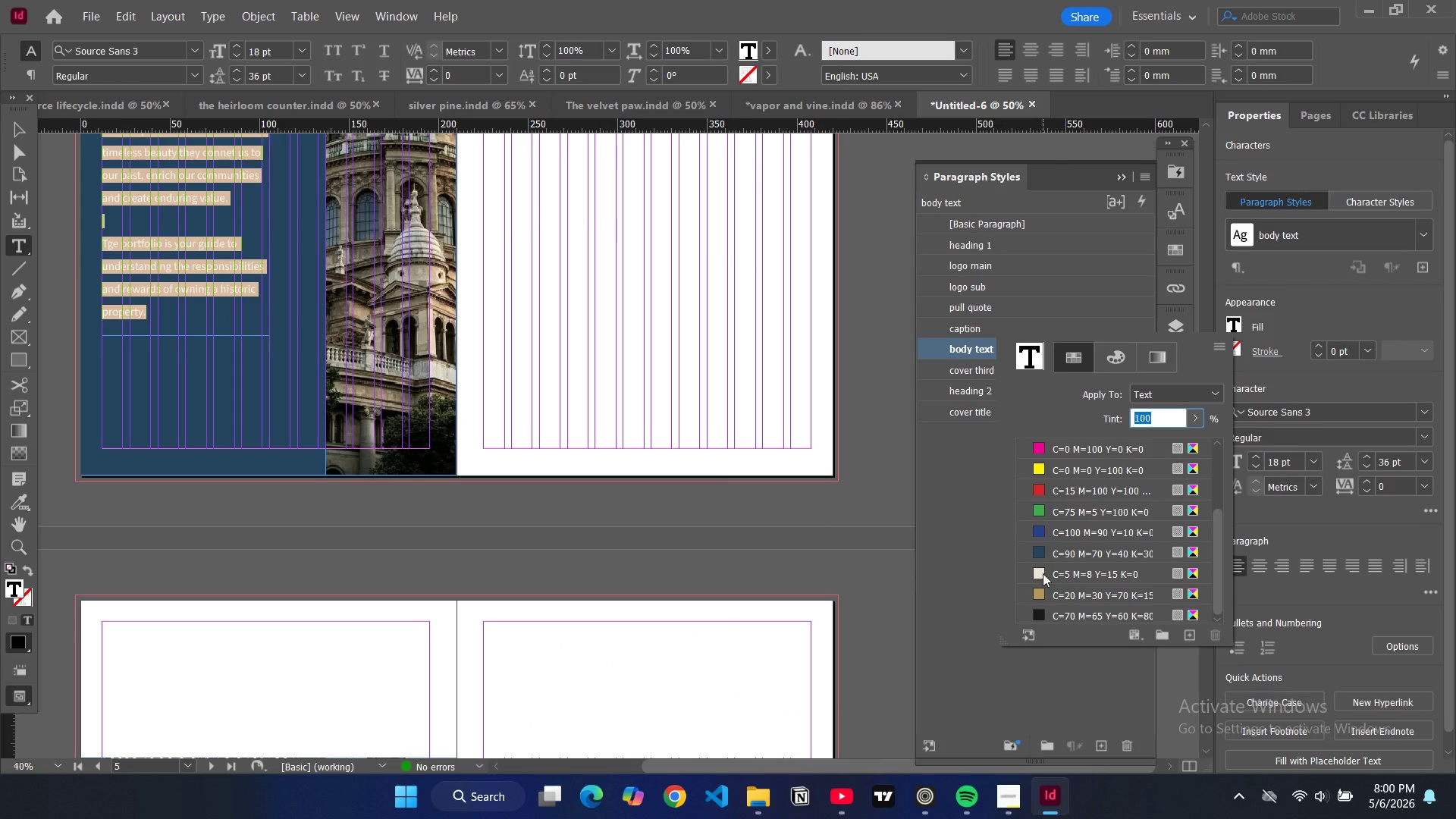 
double_click([207, 284])
 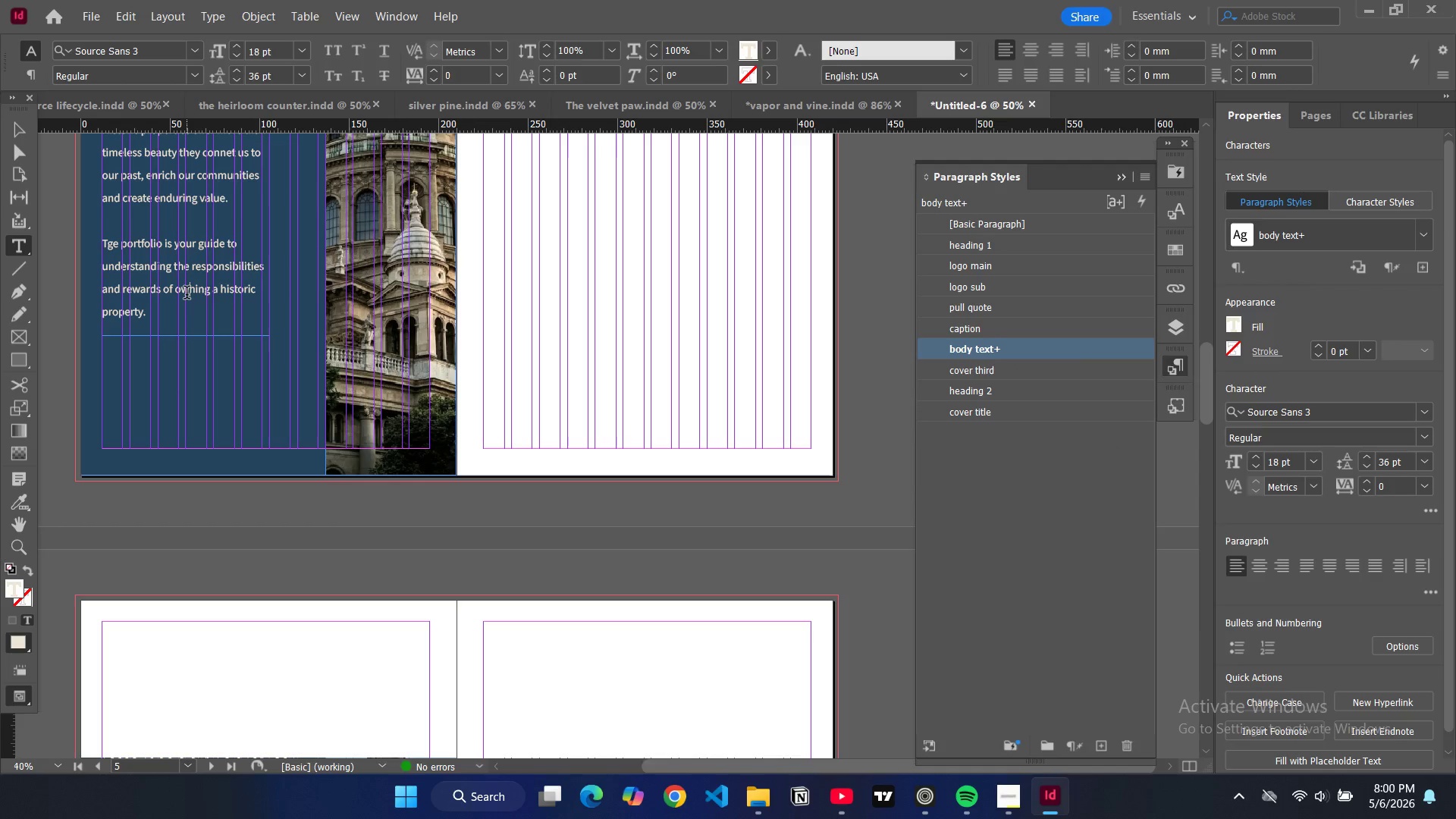 
double_click([187, 294])
 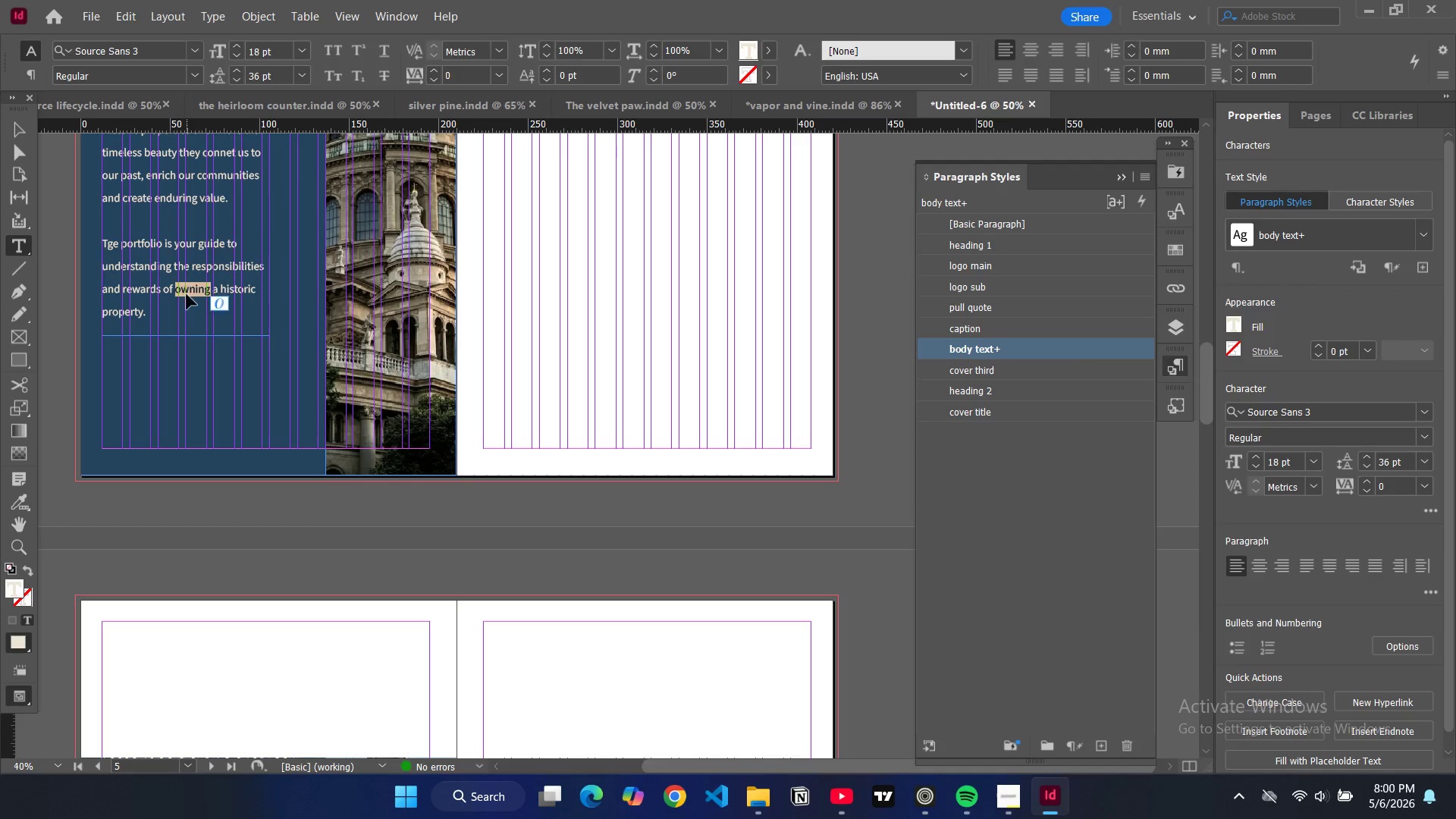 
key(Control+A)
 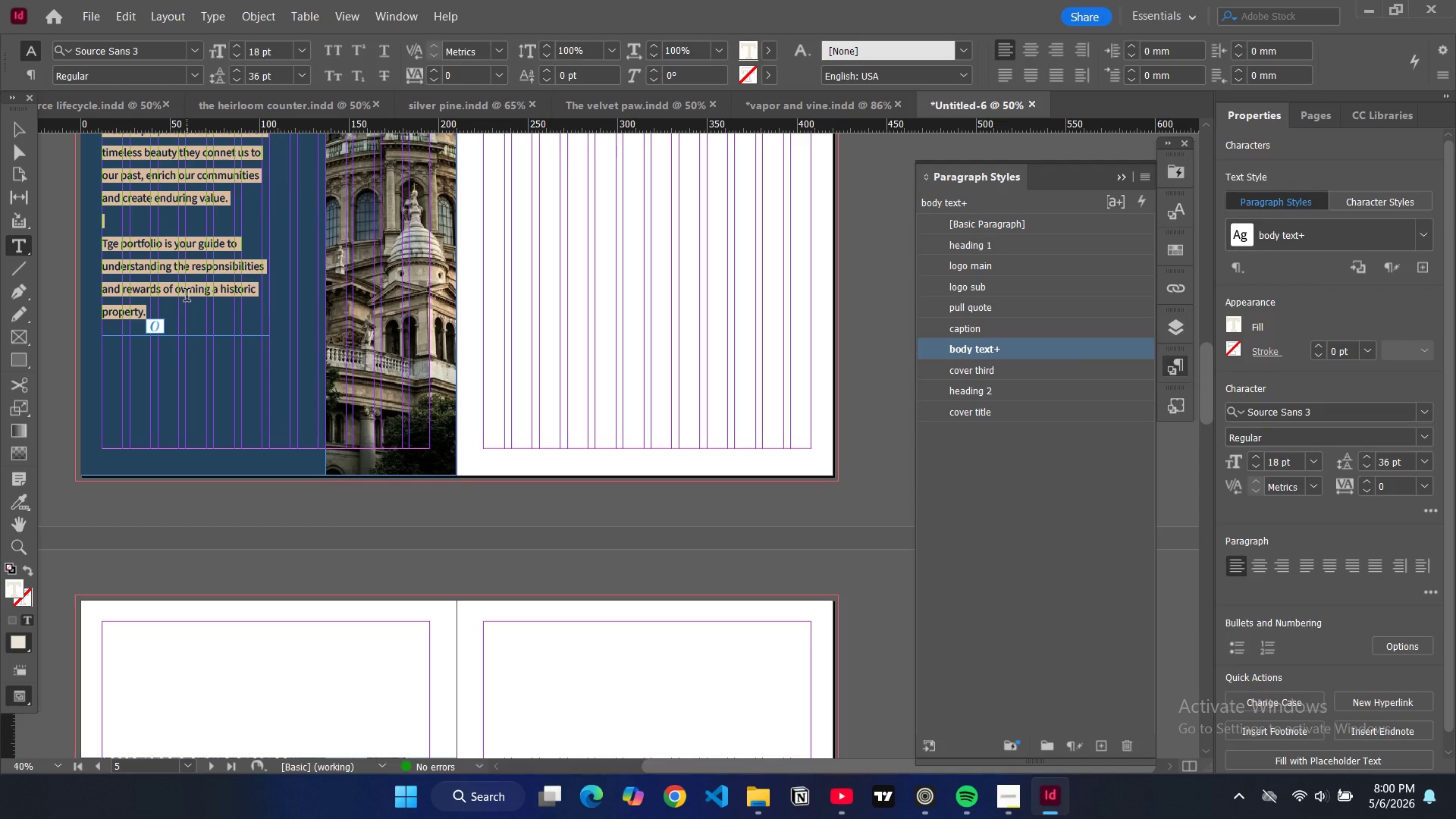 
key(Backspace)
type(Our region's historic architecture reflects )
 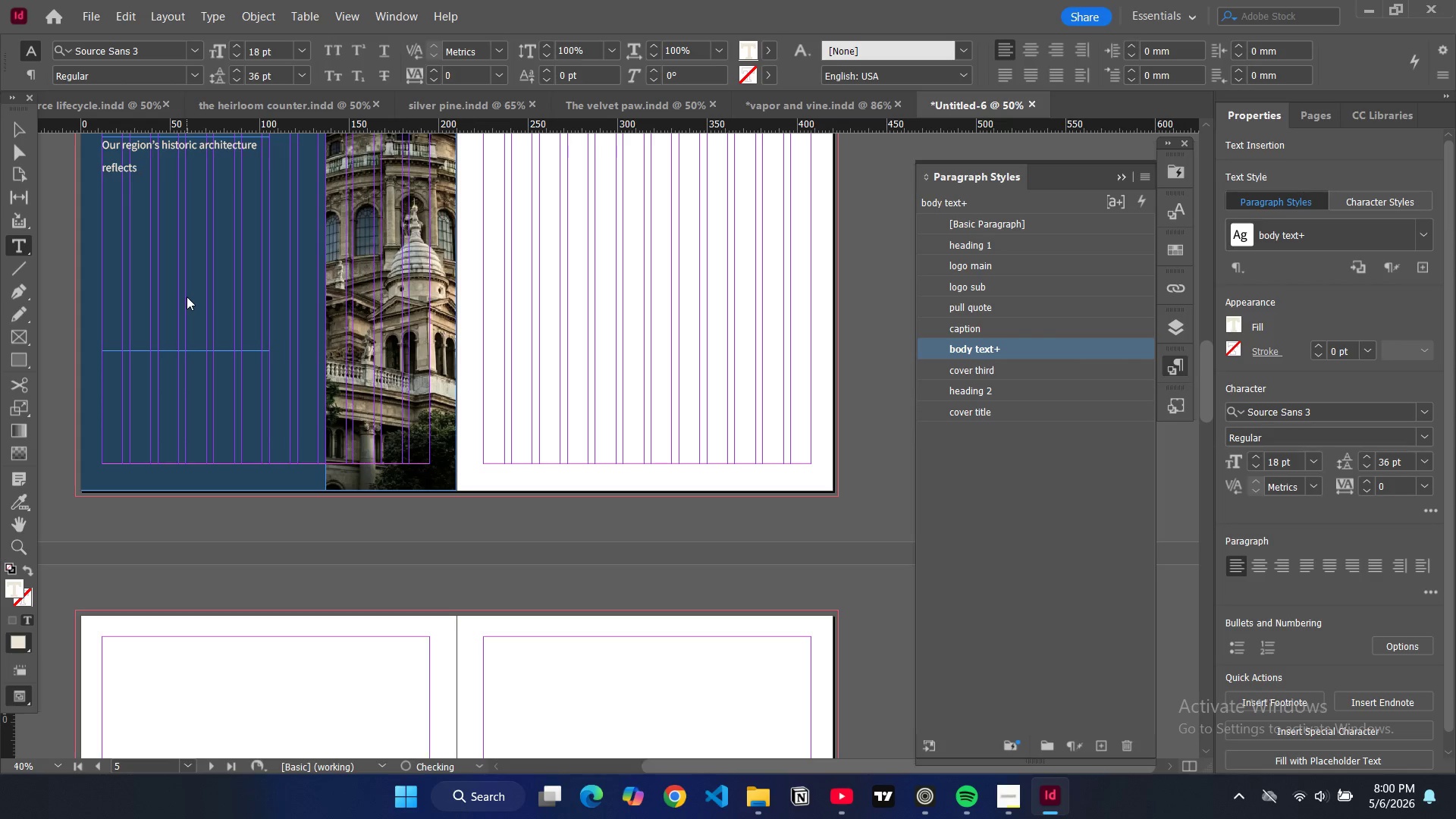 
wait(116.83)
 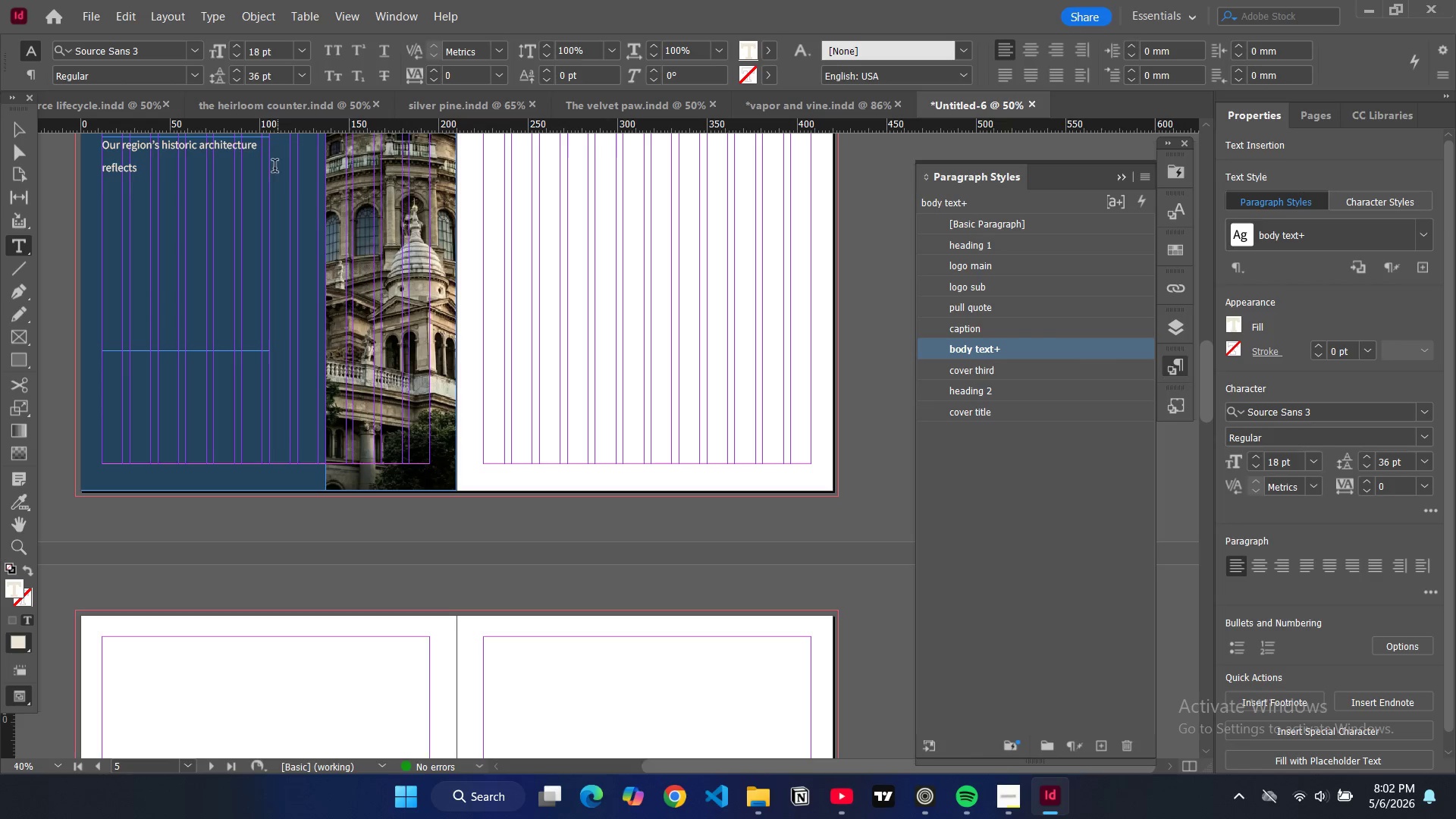 
scroll: coordinate [598, 261], scroll_direction: up, amount: 10.0
 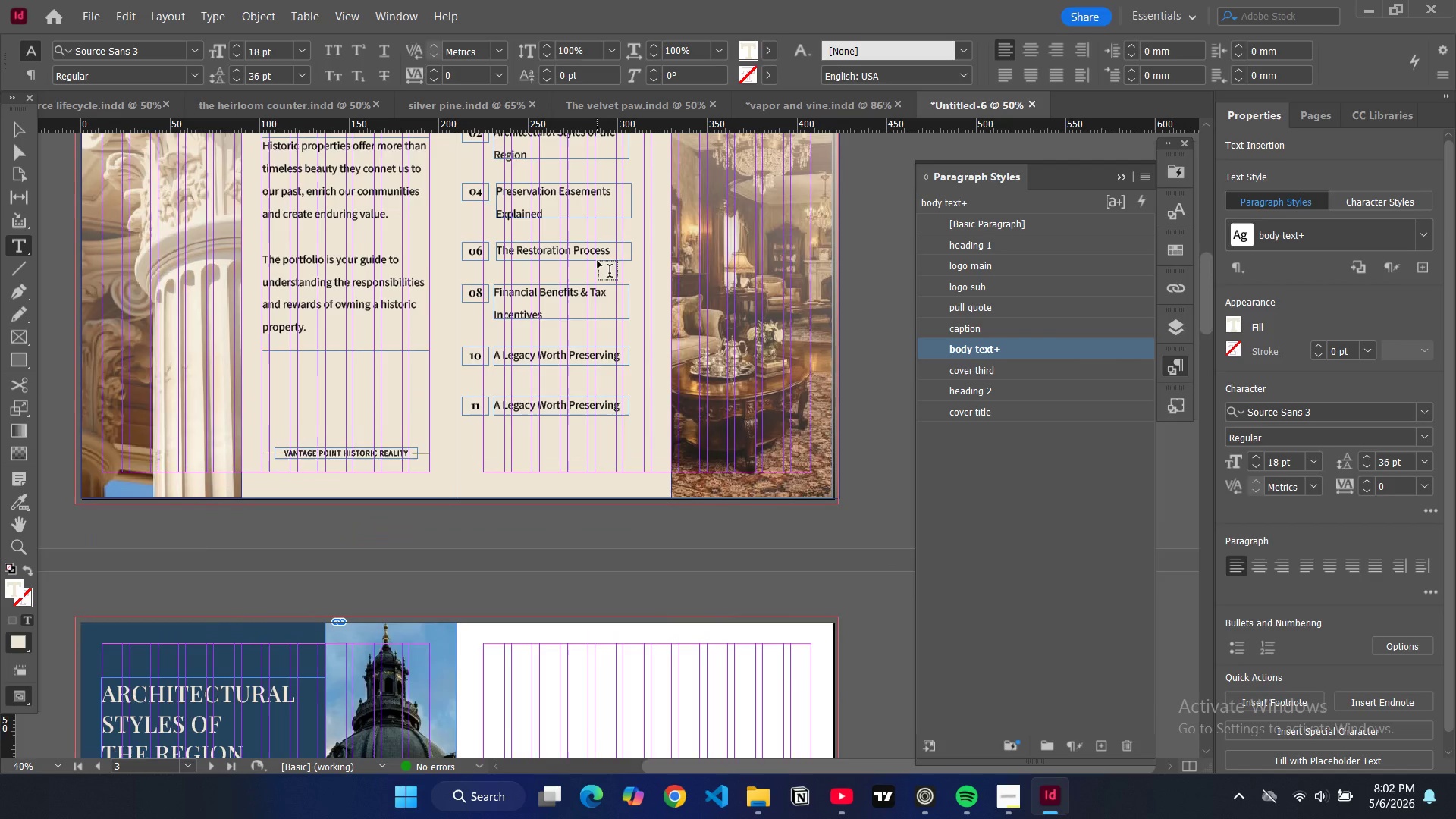 
scroll: coordinate [592, 259], scroll_direction: down, amount: 9.0
 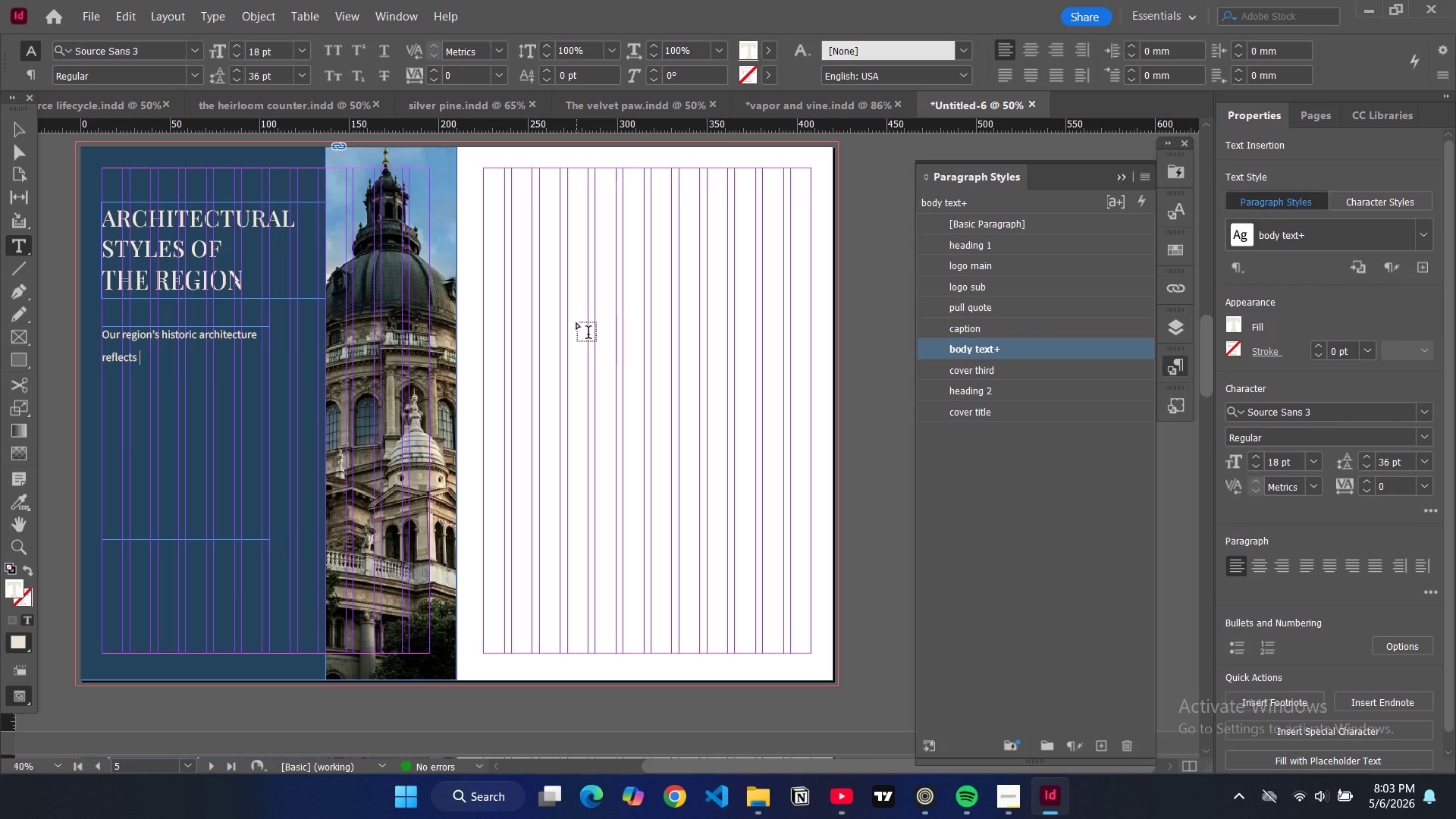 
wait(43.77)
 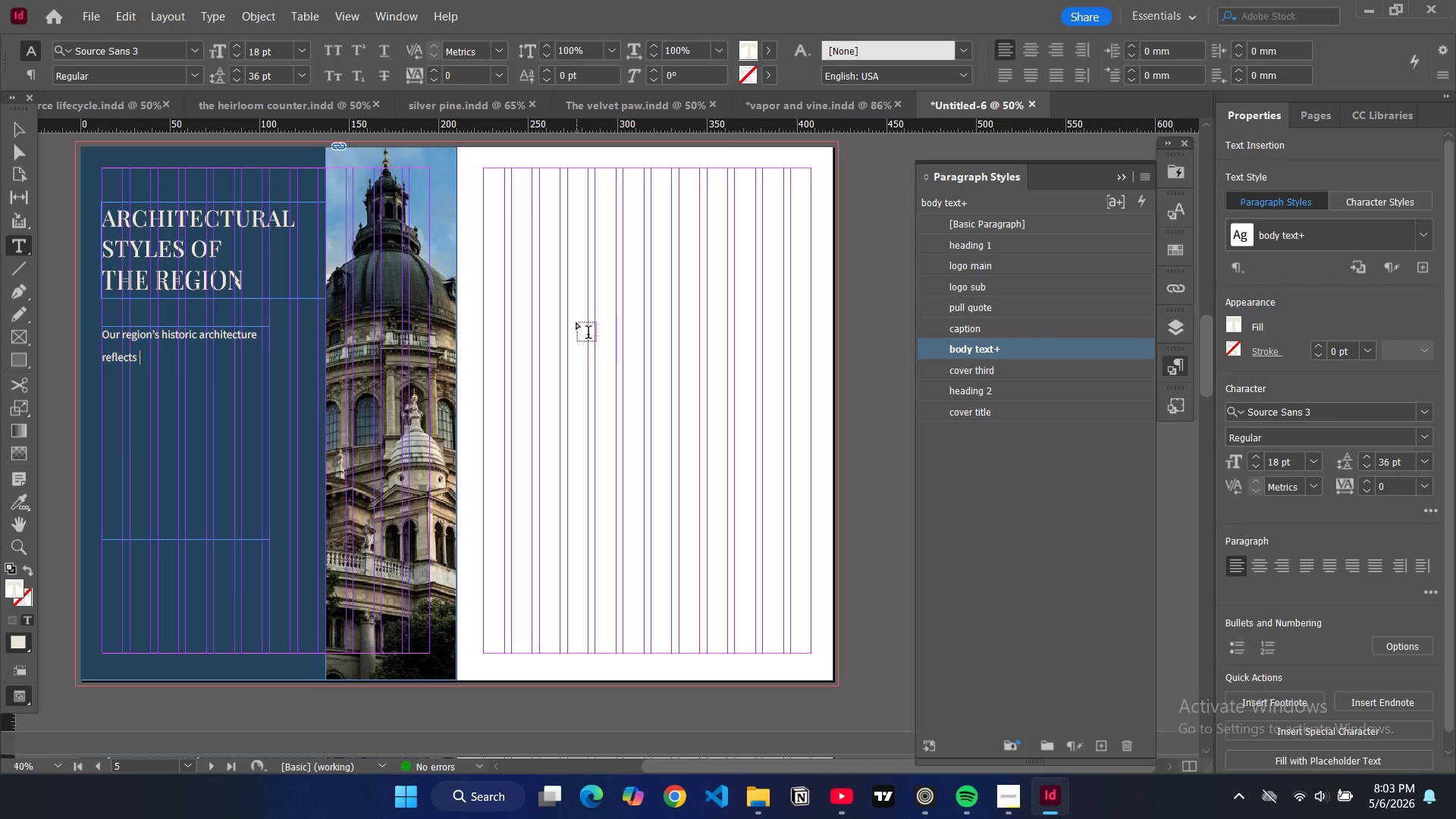 
scroll: coordinate [680, 299], scroll_direction: up, amount: 14.0
 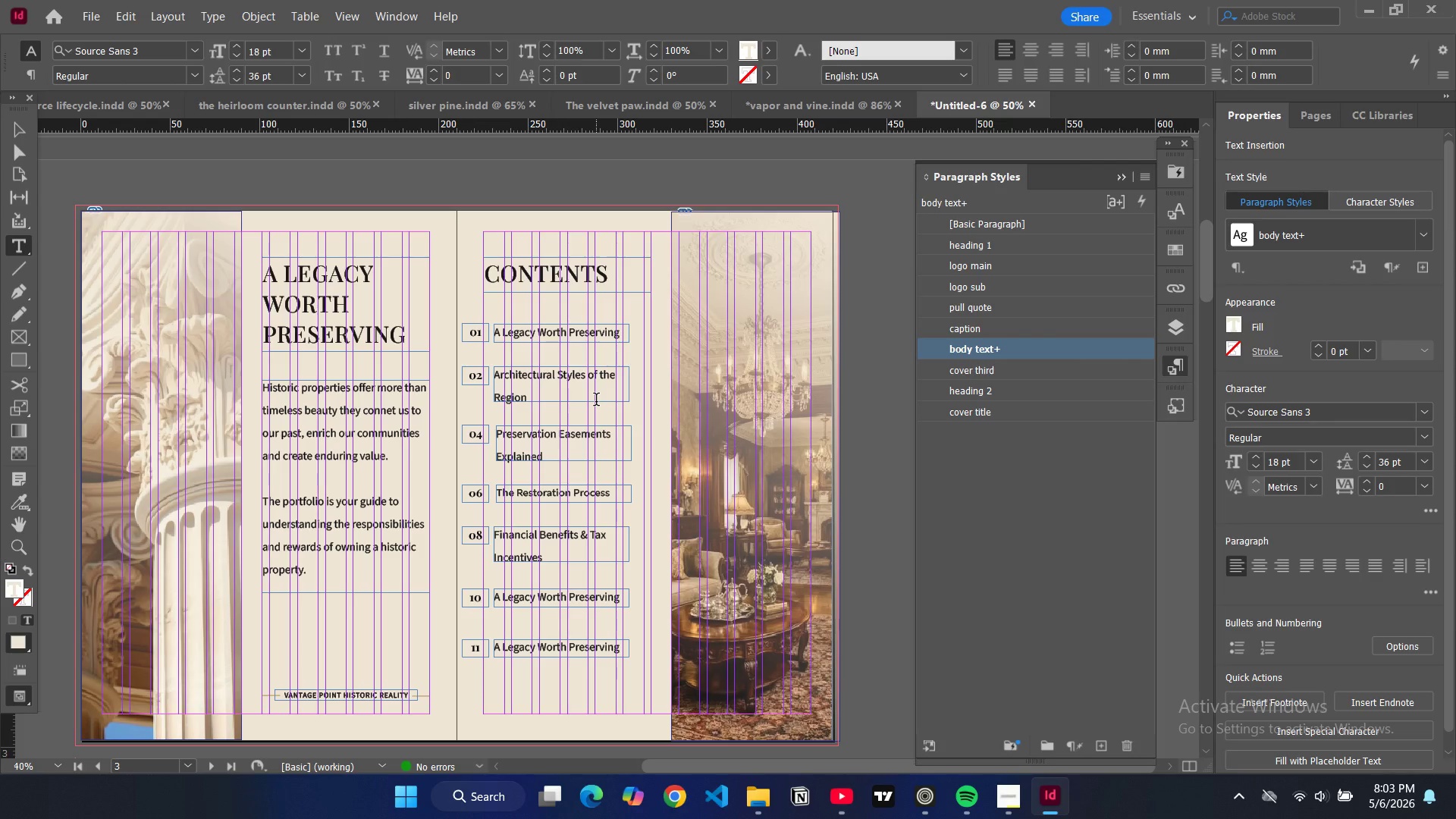 
wait(30.31)
 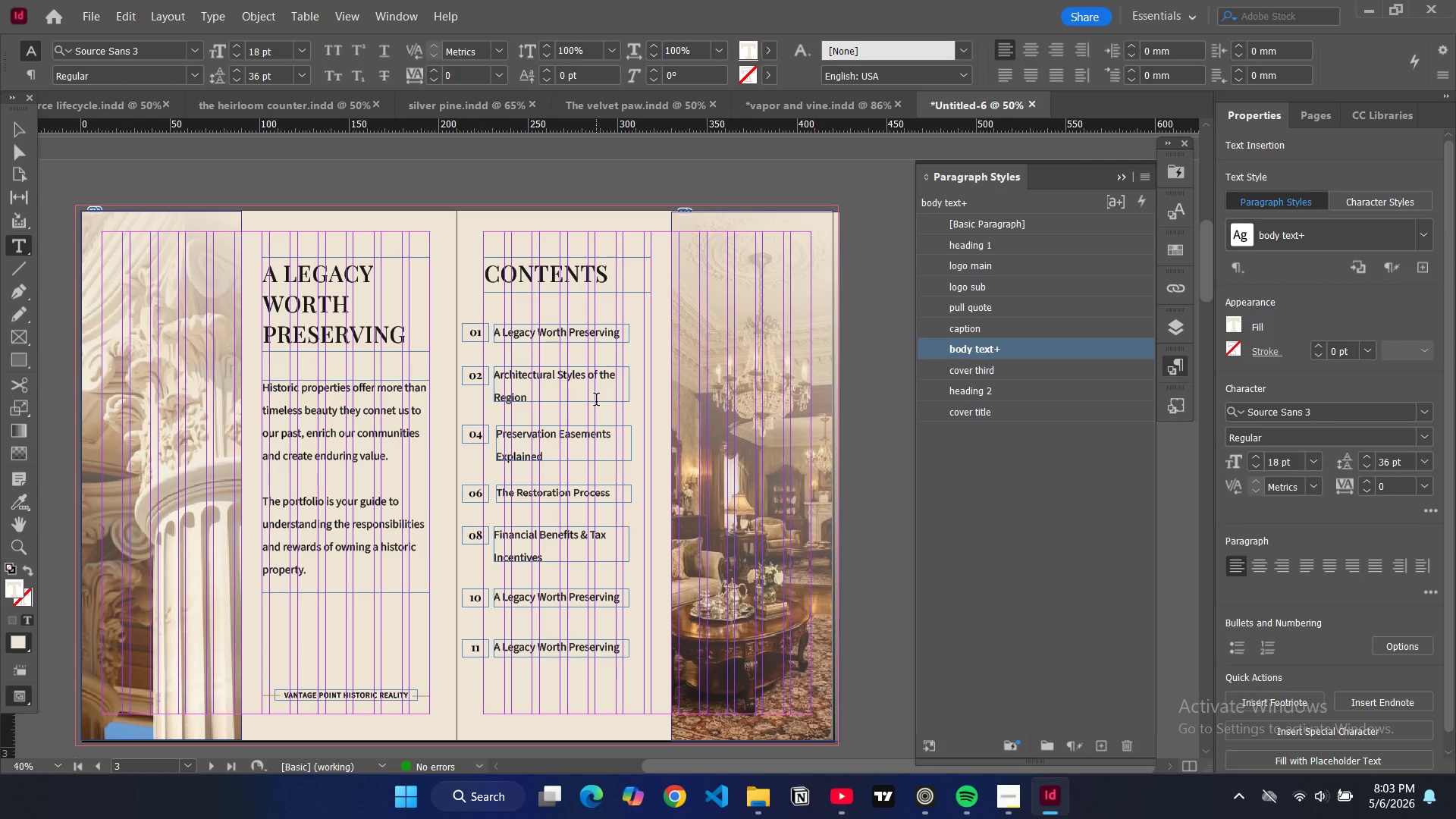 
scroll: coordinate [400, 535], scroll_direction: down, amount: 11.0
 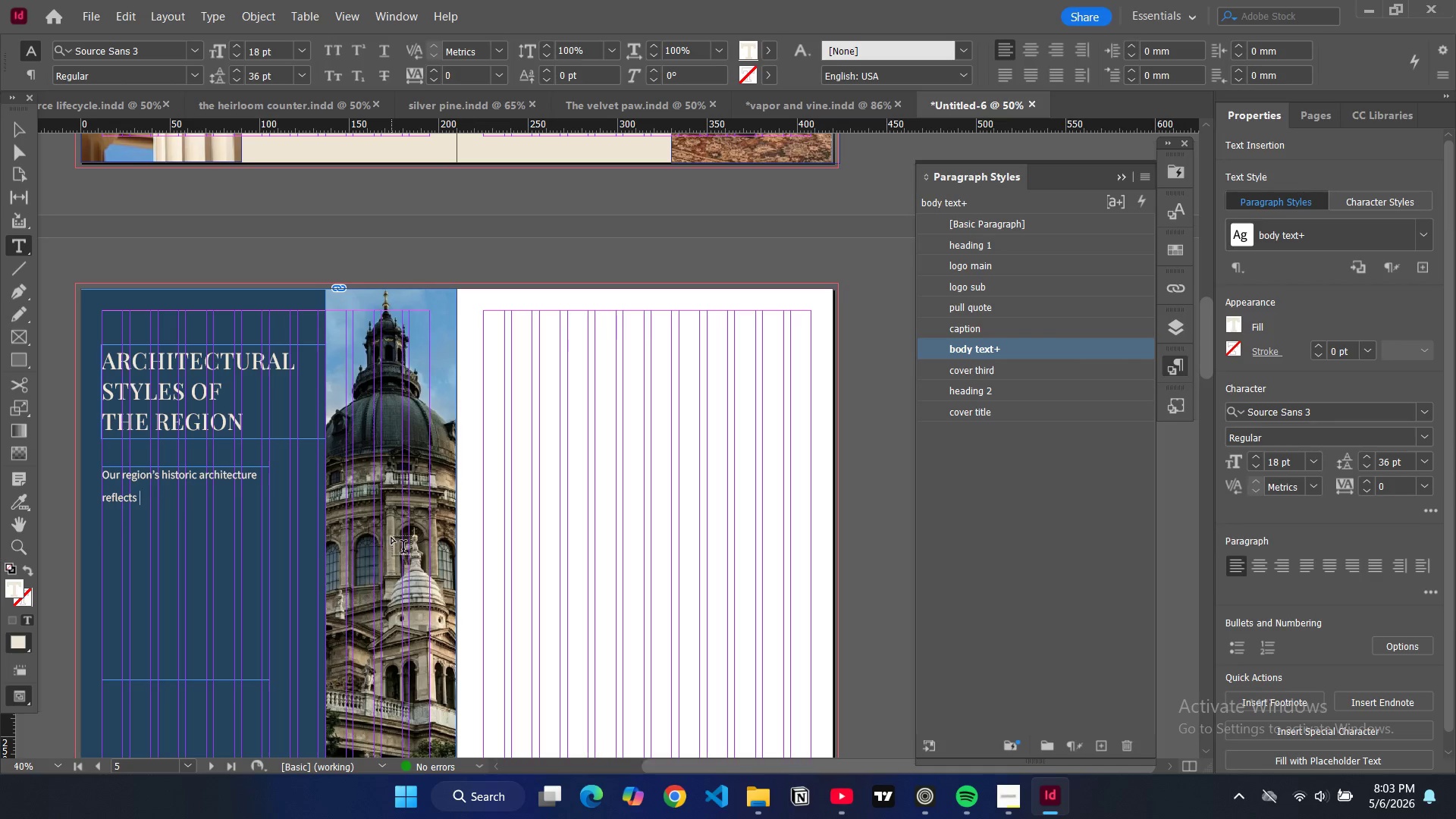 
type(ecolving cultural influences and construction techniques )
key(Backspace)
type(. Ech style embodies  s)
key(Backspace)
type(distinct narrative )
key(Backspace)
type(, defined by form )
key(Backspace)
type(, material and ornamentation.)
 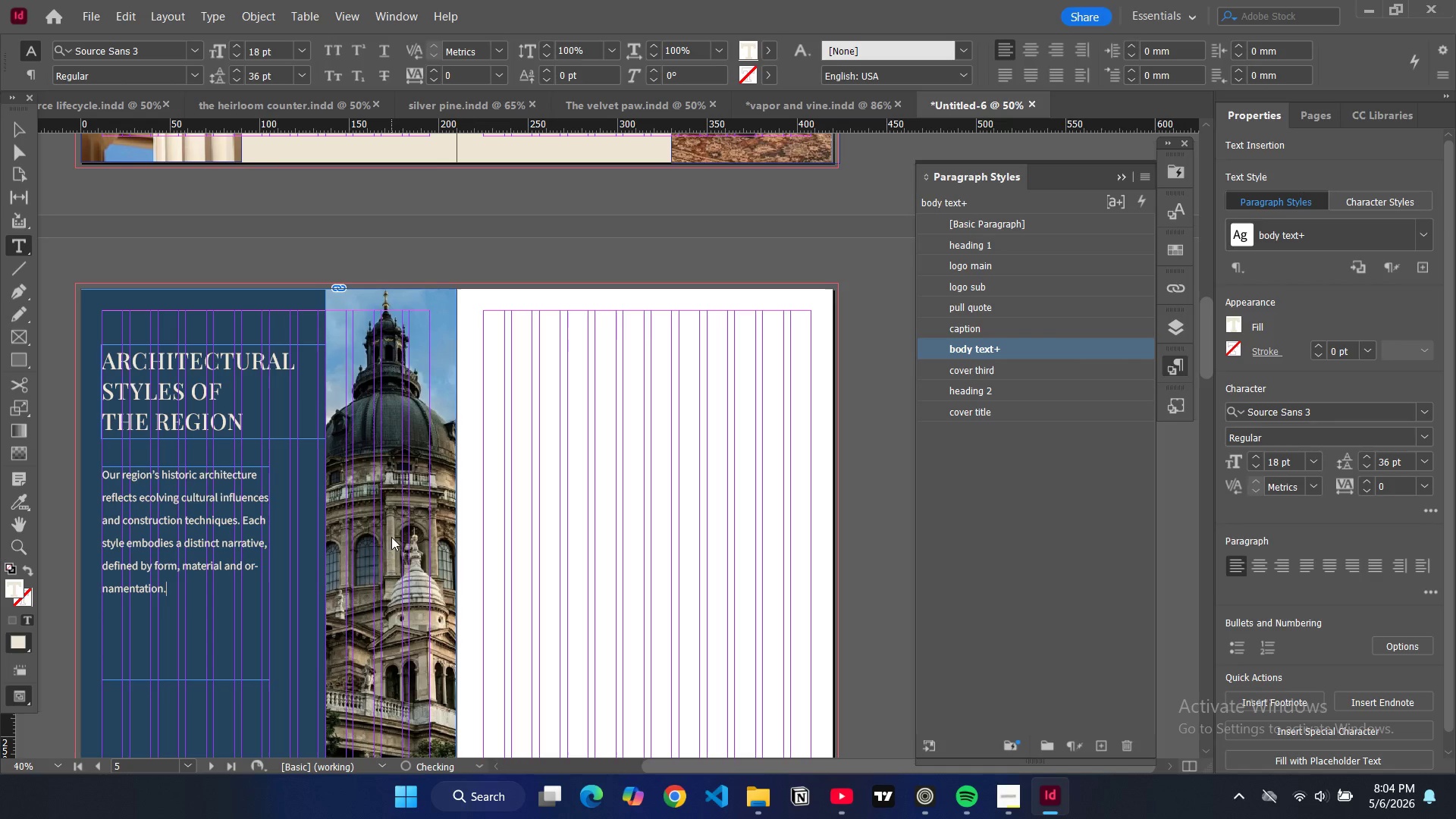 
left_click([244, 570])
 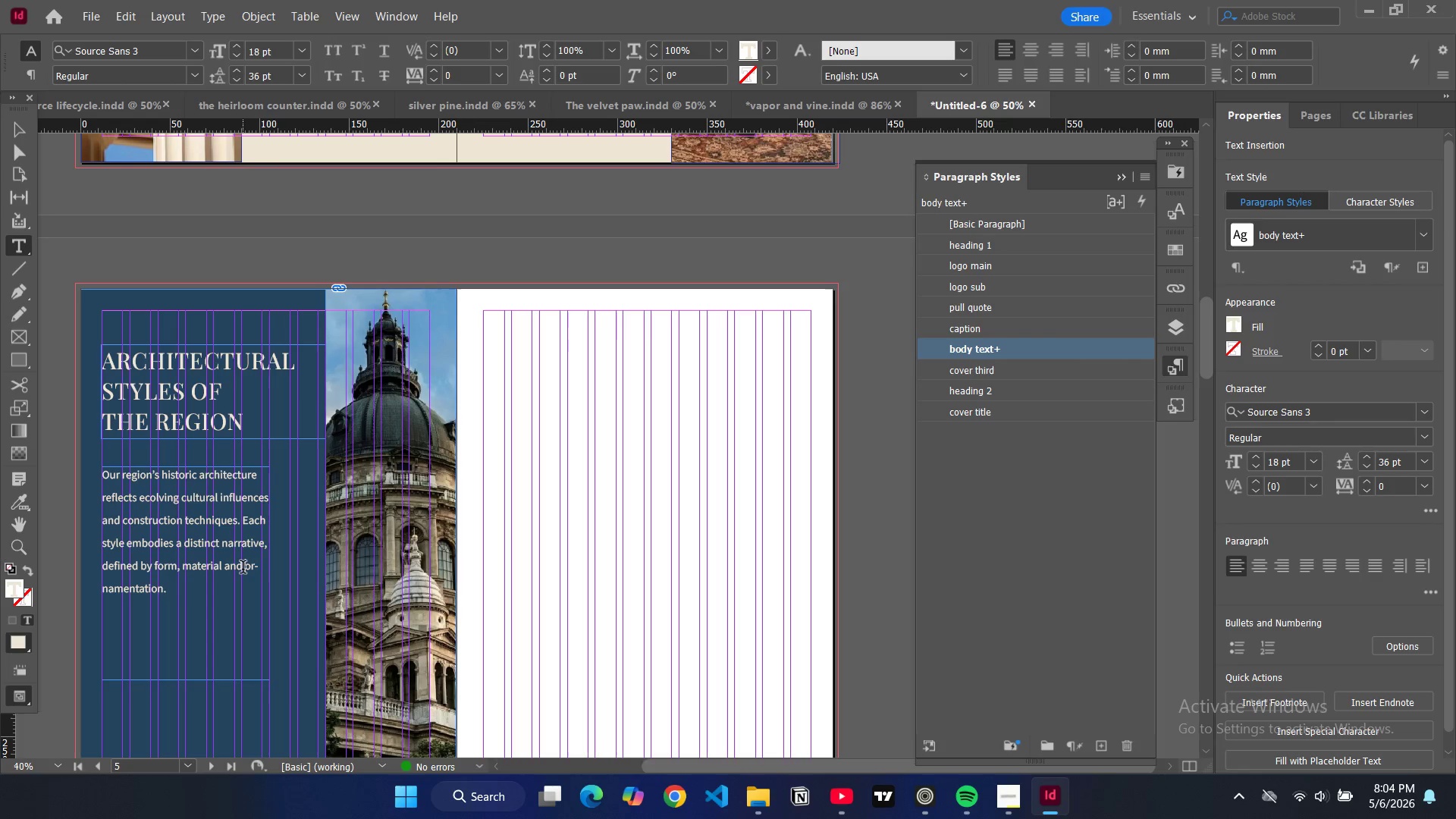 
key(Enter)
 